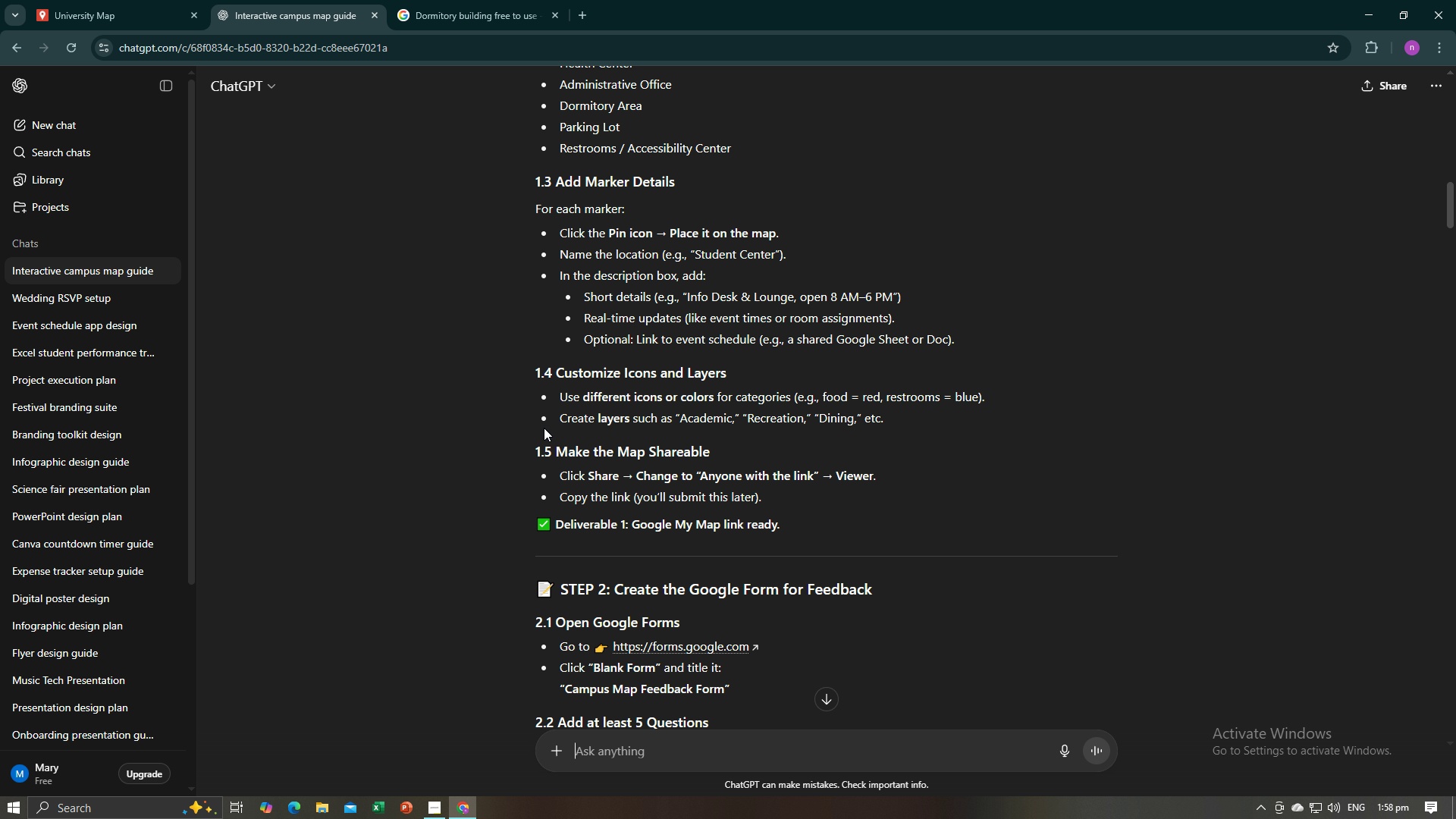 
wait(7.86)
 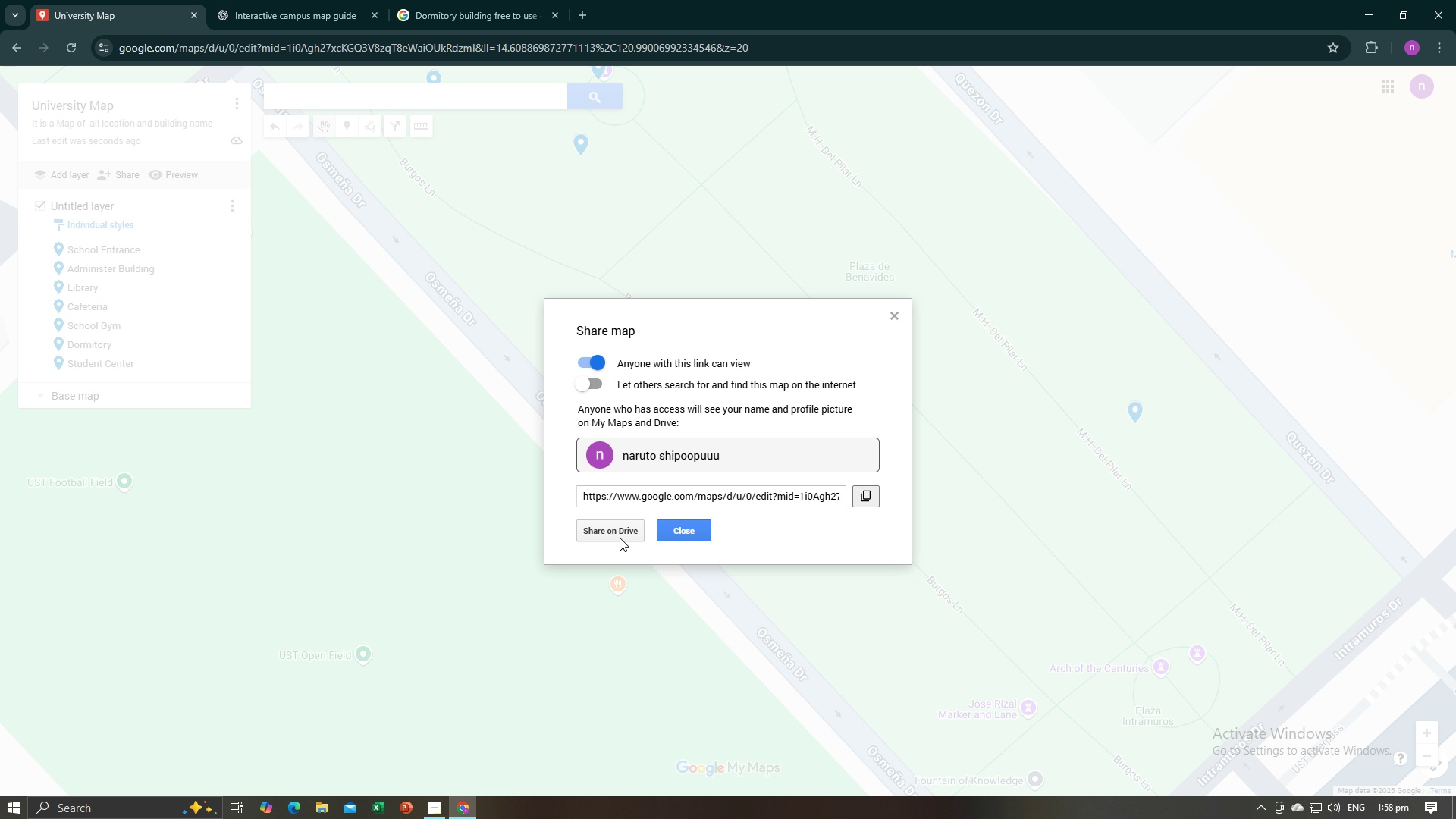 
scroll: coordinate [818, 576], scroll_direction: down, amount: 2.0
 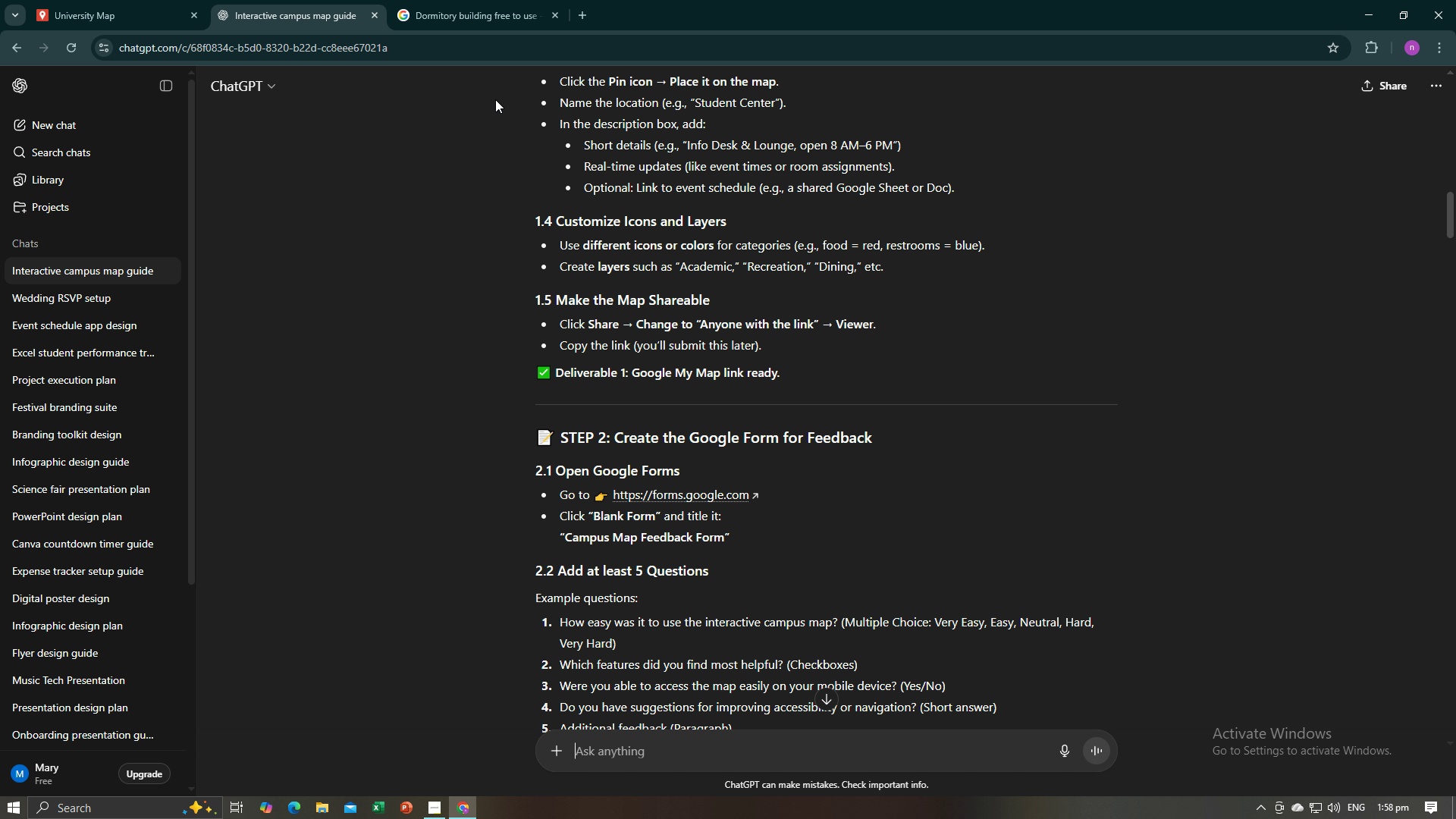 
left_click([431, 0])
 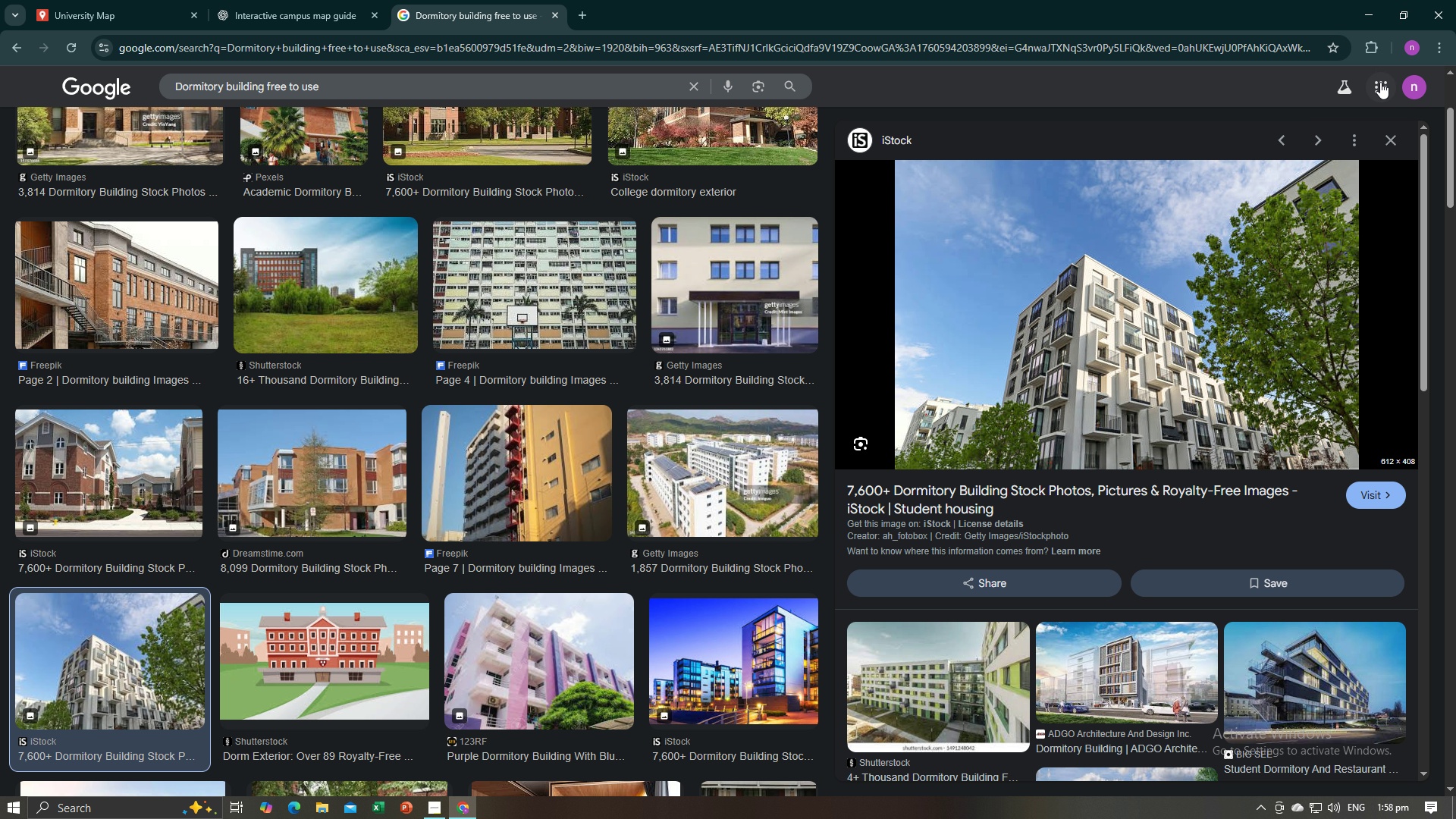 
left_click([1381, 82])
 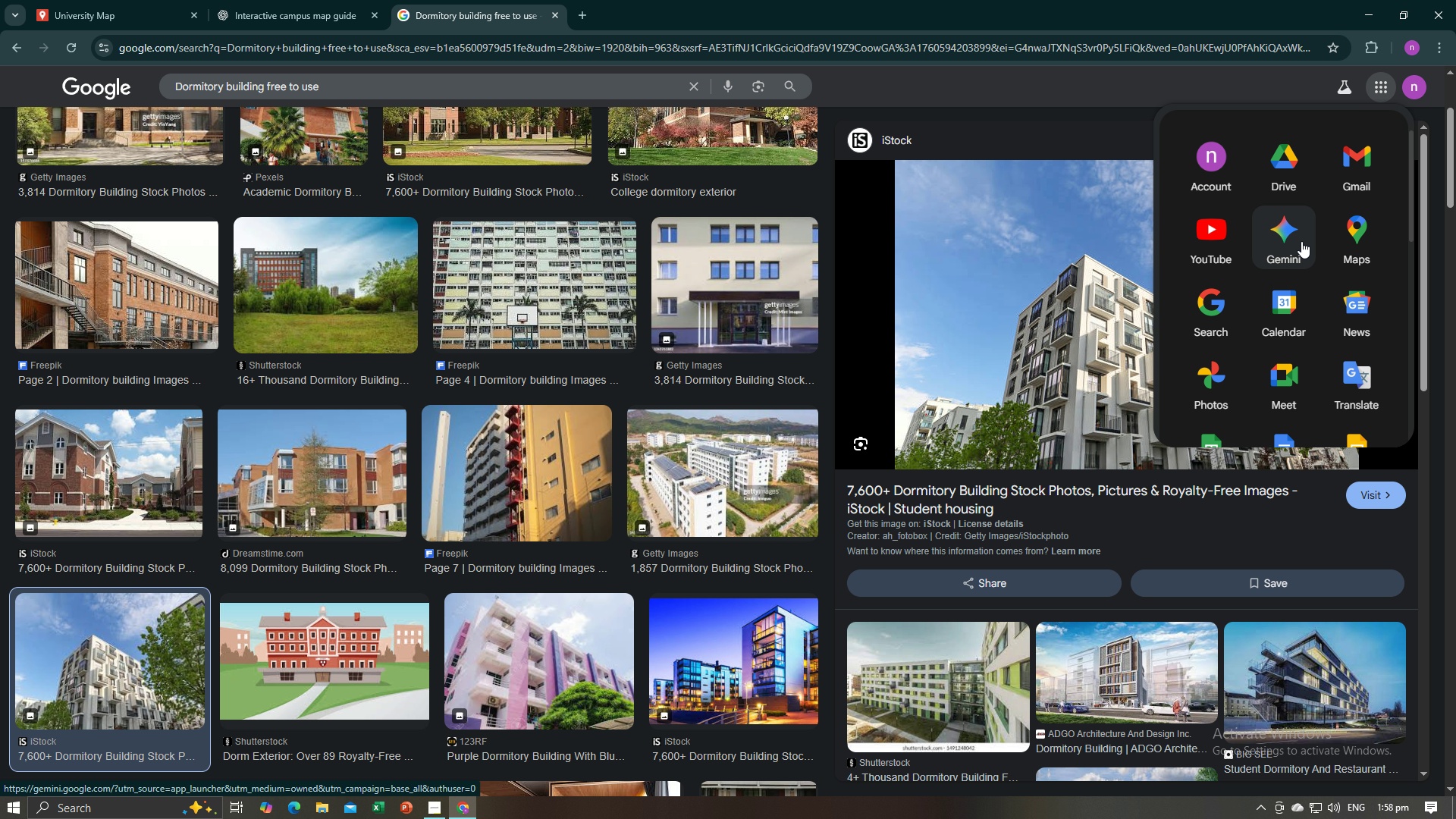 
scroll: coordinate [1279, 302], scroll_direction: down, amount: 7.0
 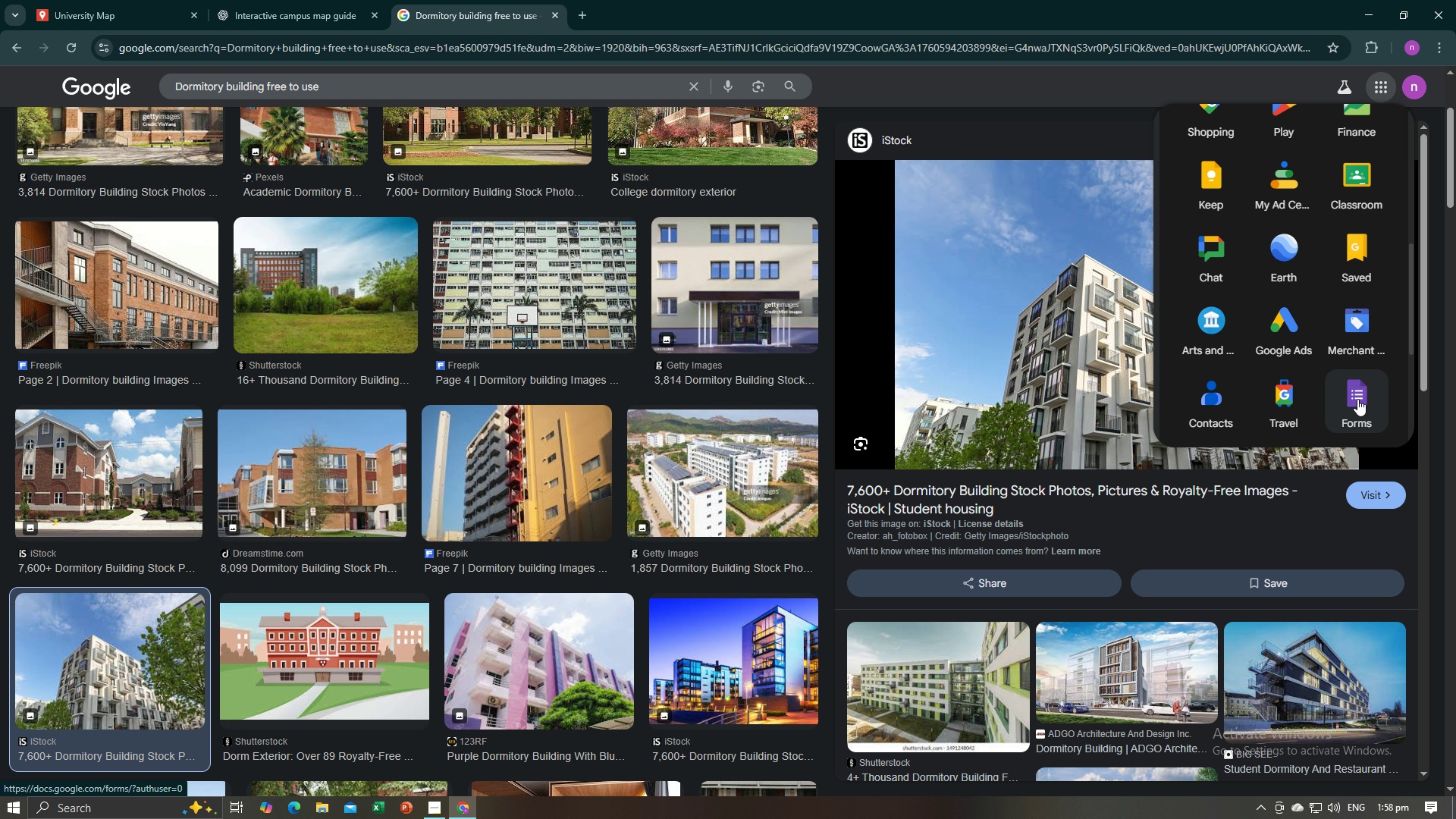 
left_click([1357, 400])
 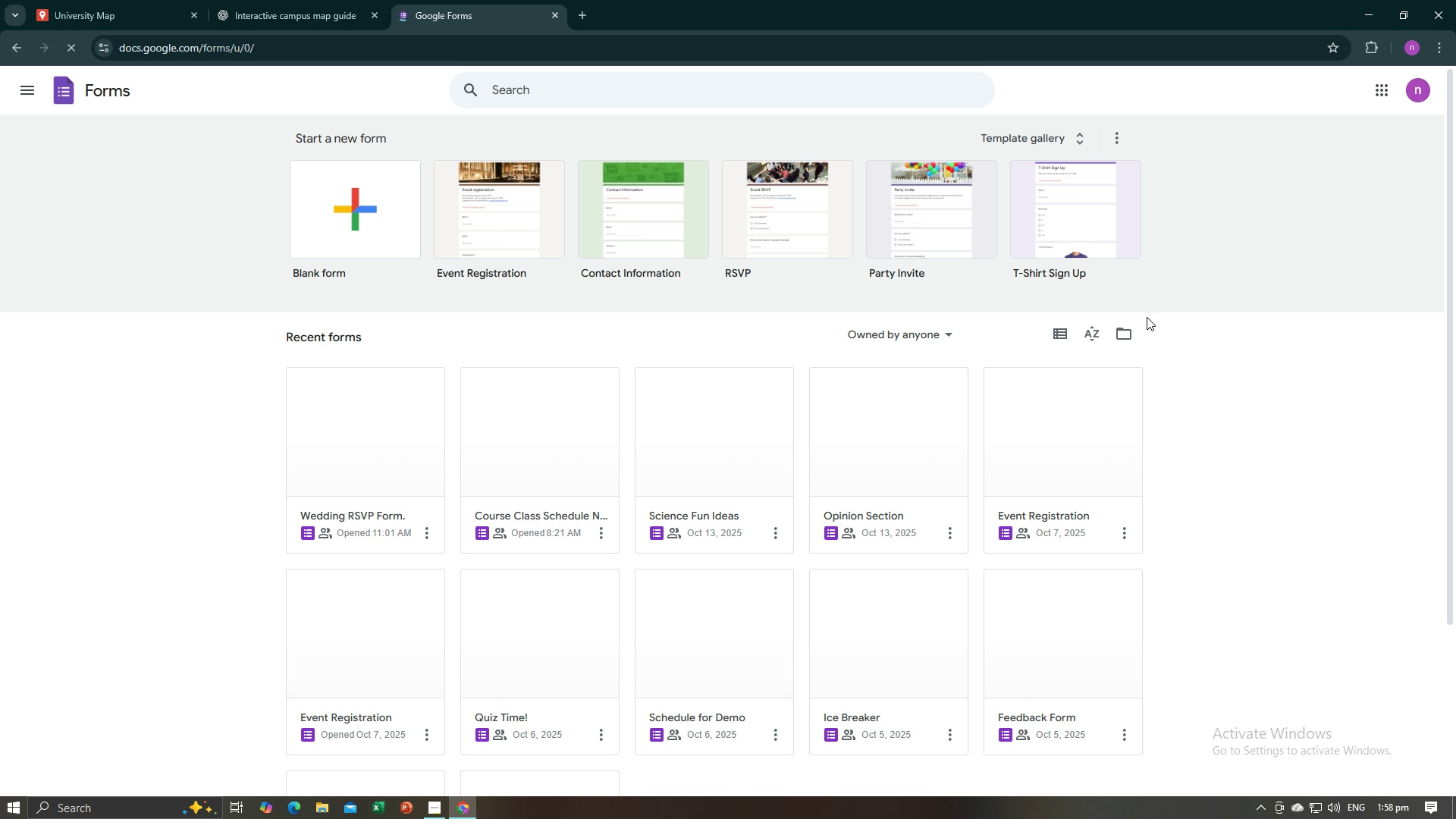 
left_click([337, 203])
 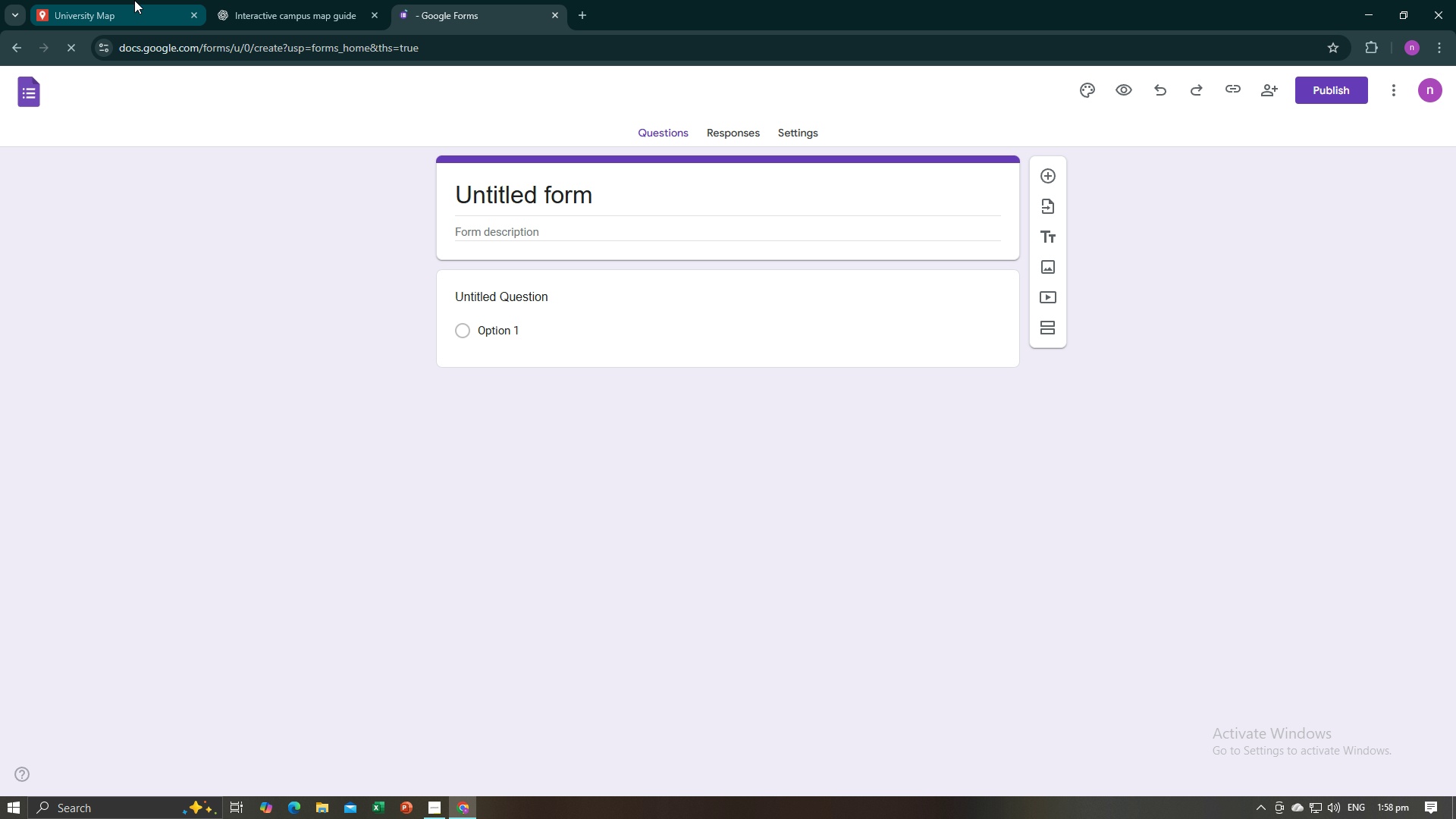 
left_click([87, 0])
 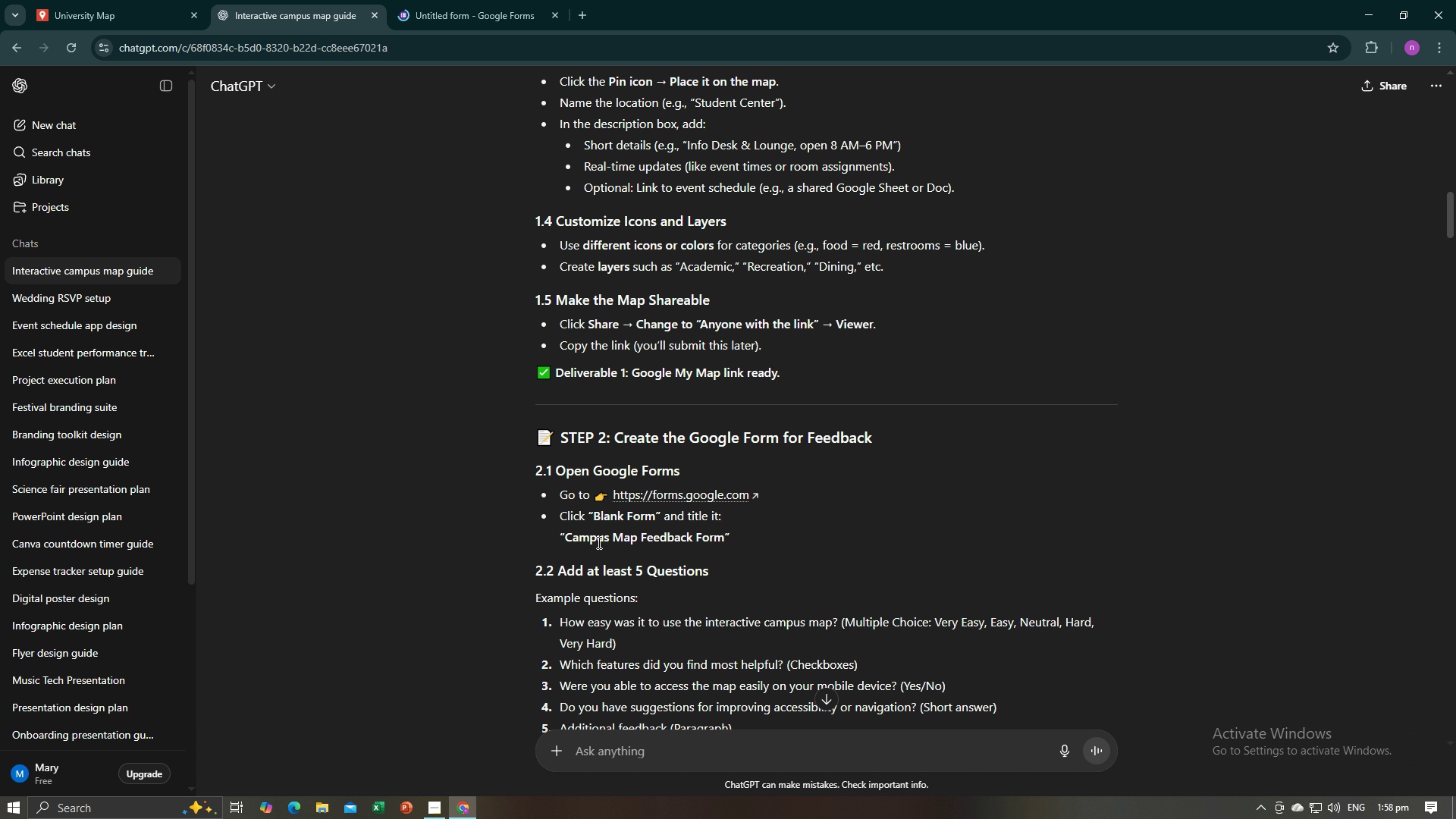 
left_click_drag(start_coordinate=[563, 538], to_coordinate=[725, 540])
 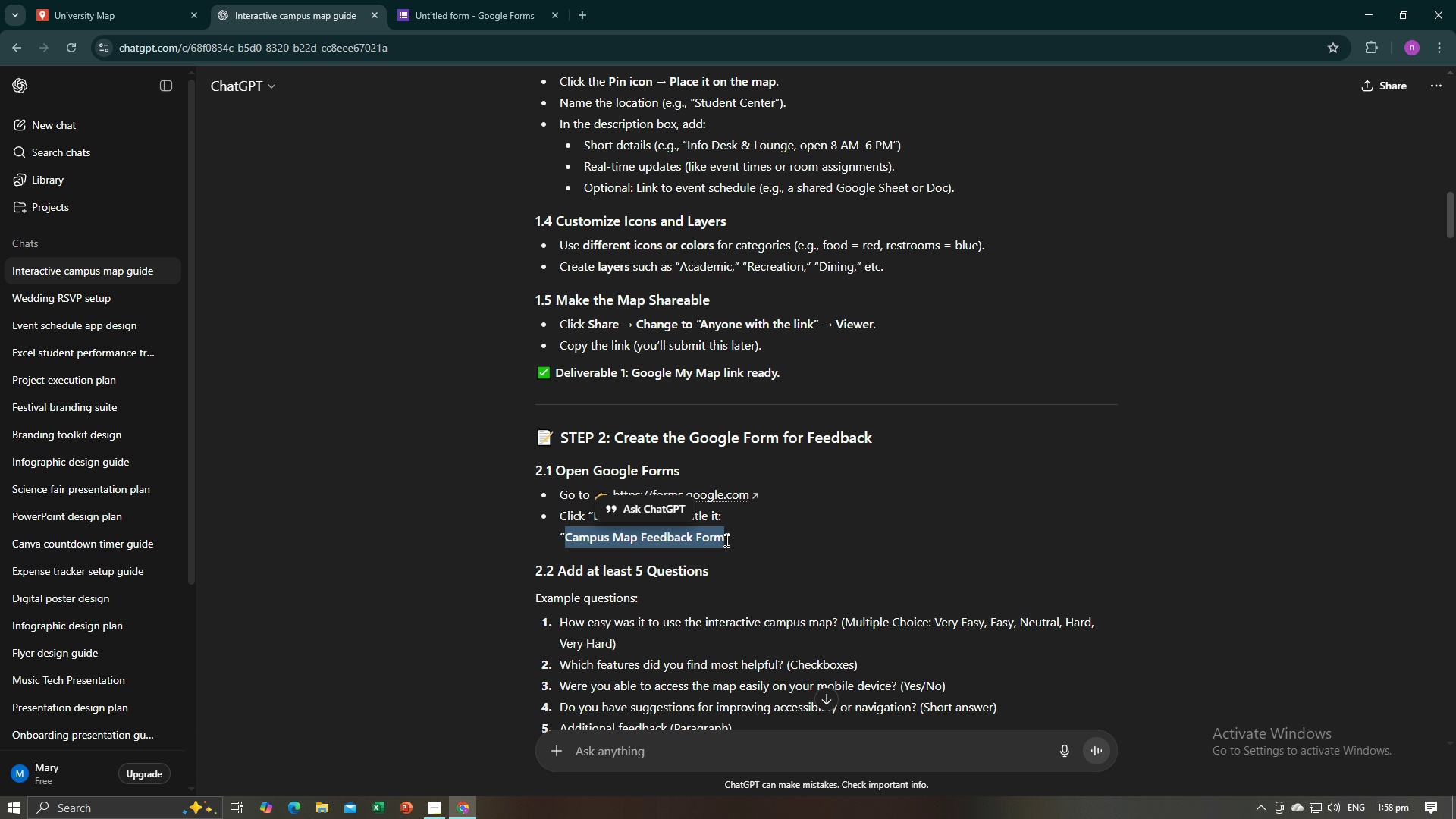 
key(Control+C)
 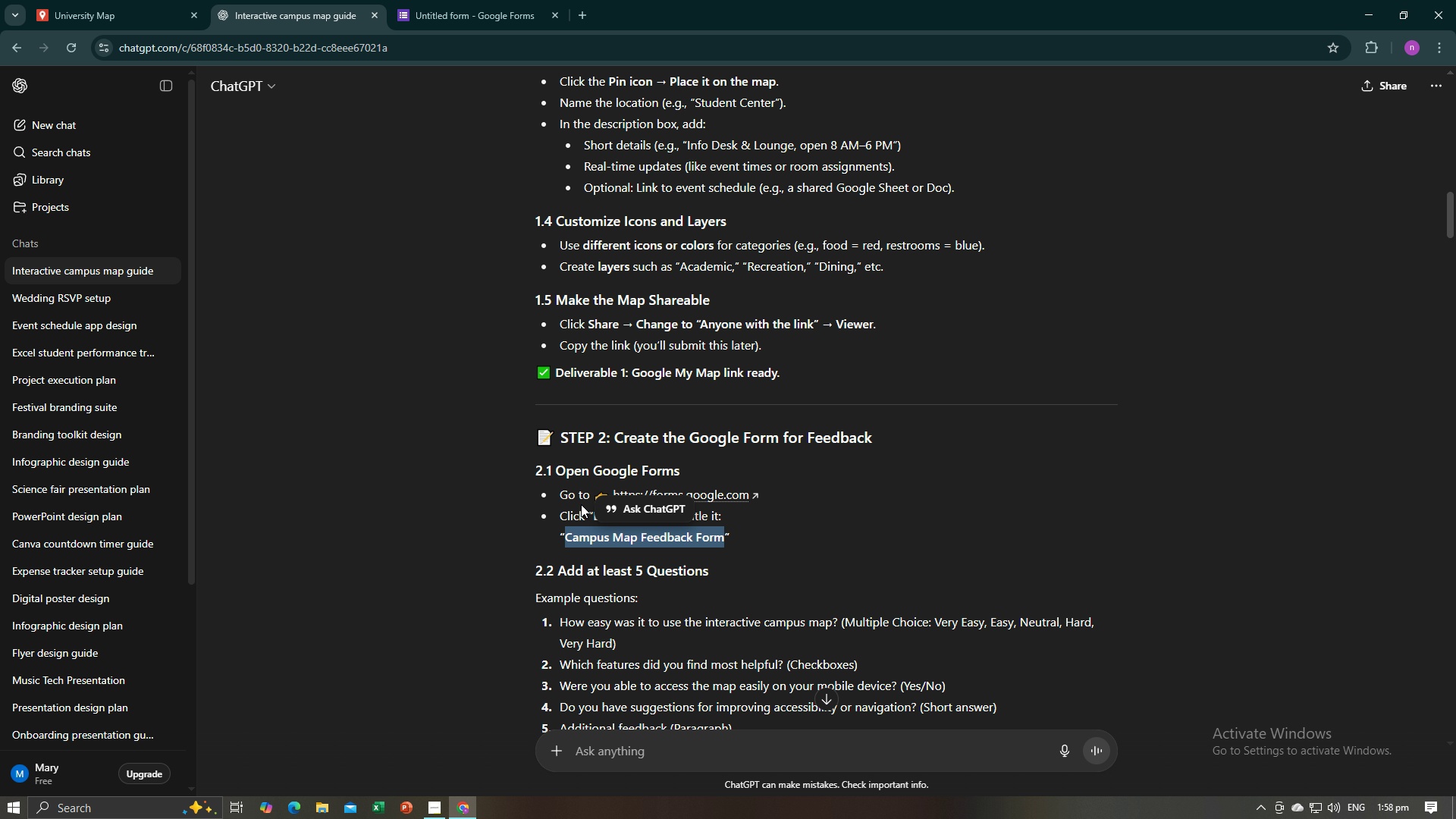 
key(Control+C)
 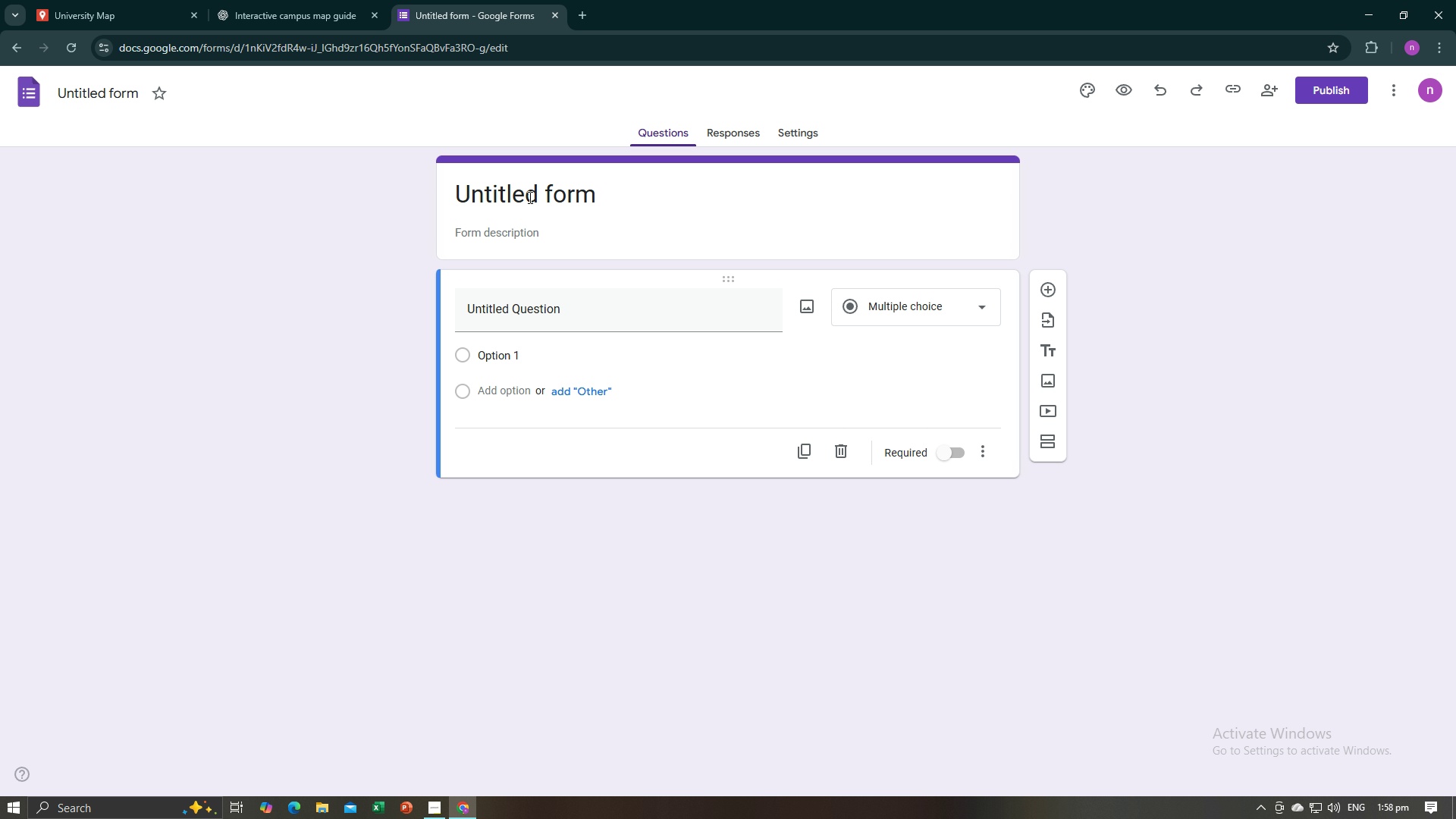 
left_click([533, 184])
 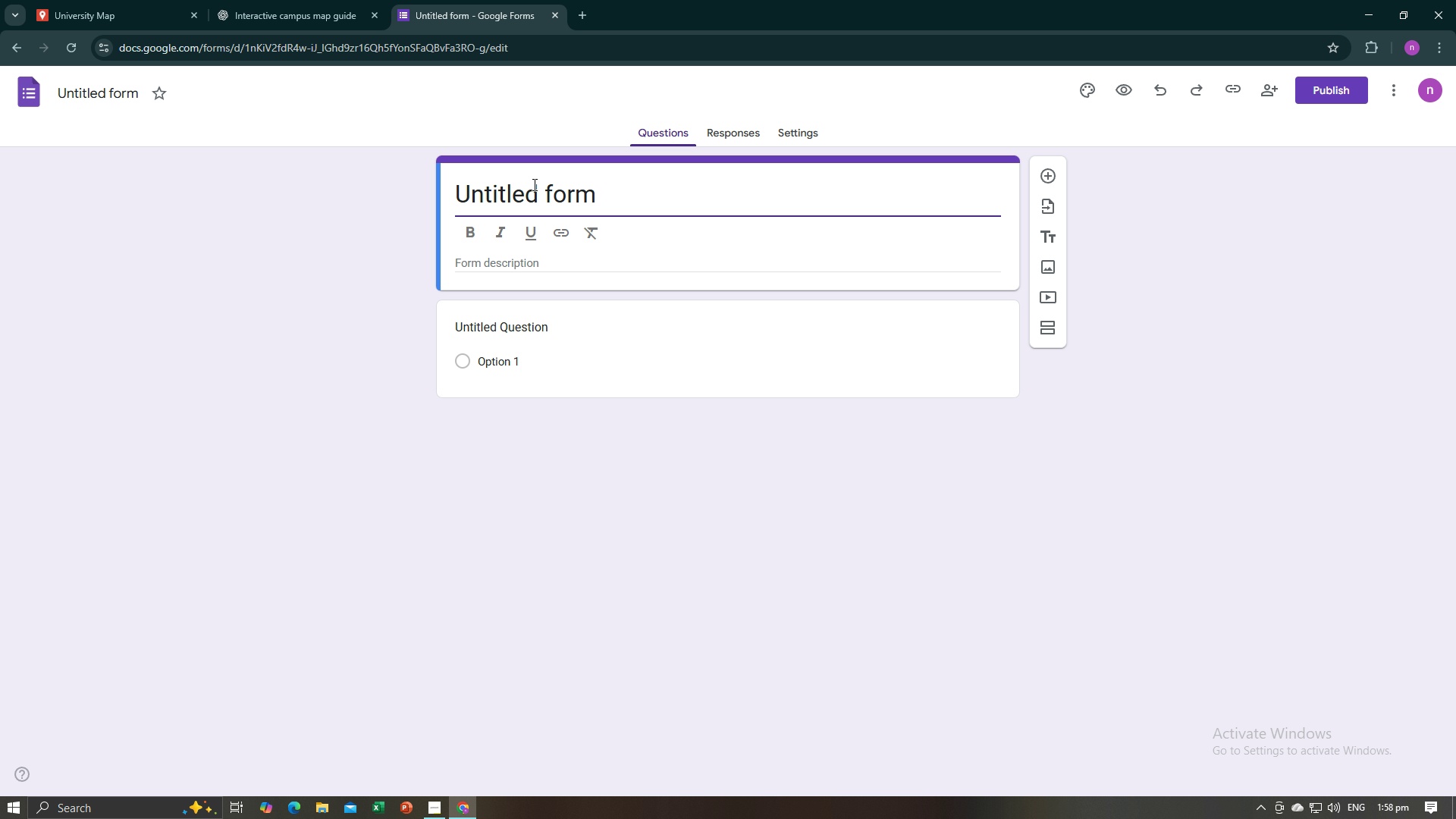 
key(Control+A)
 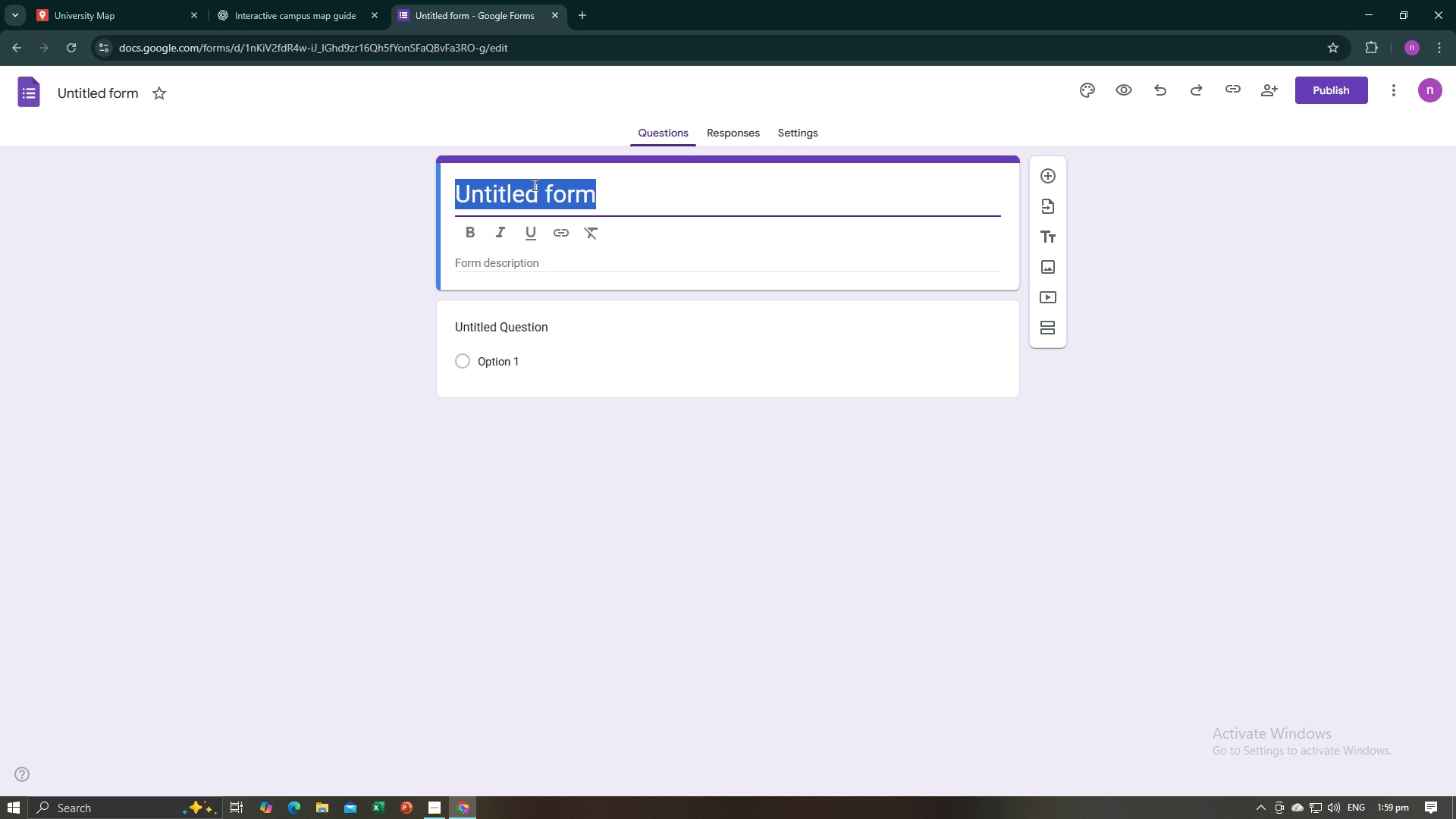 
key(Control+V)
 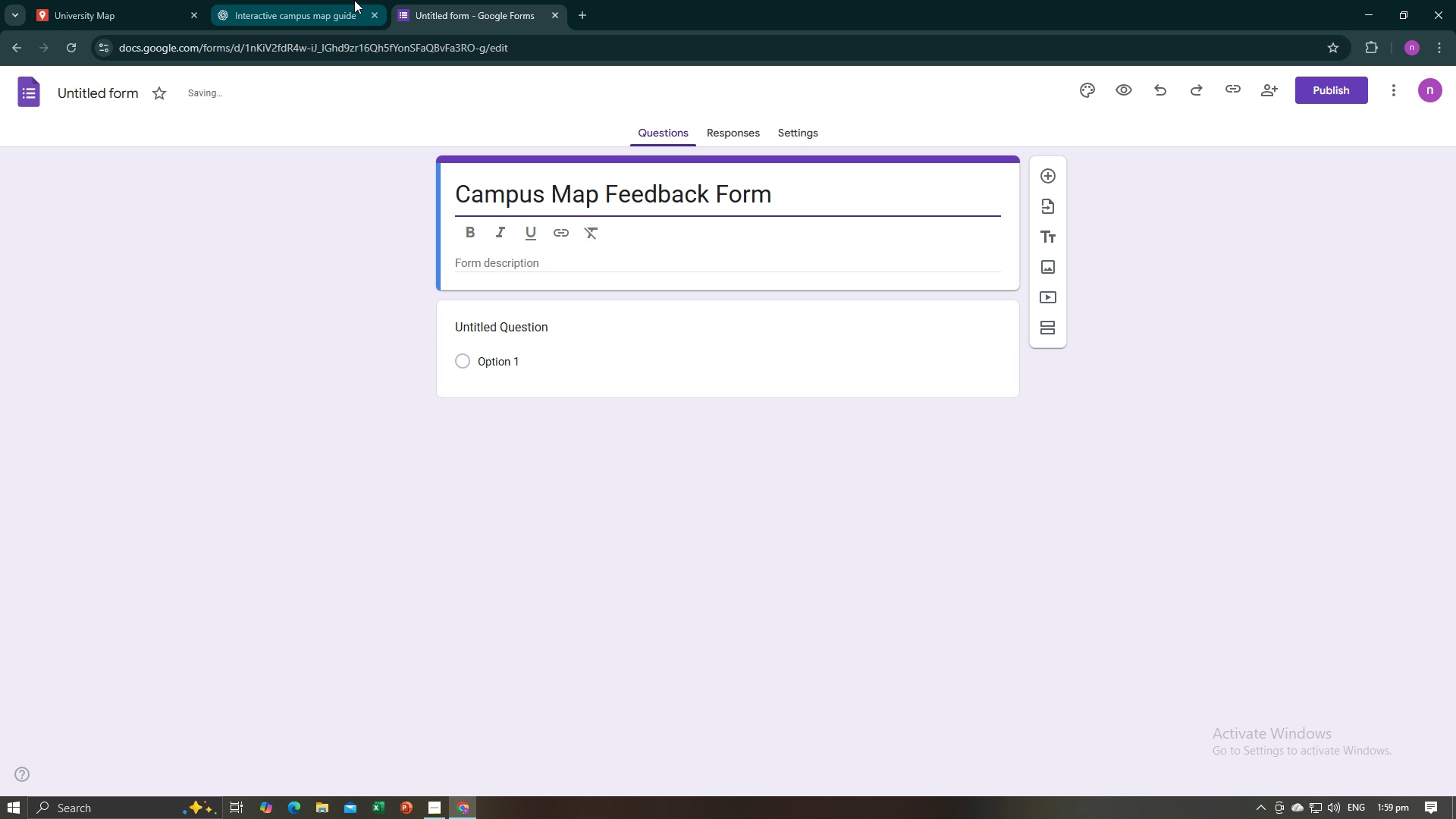 
left_click([339, 0])
 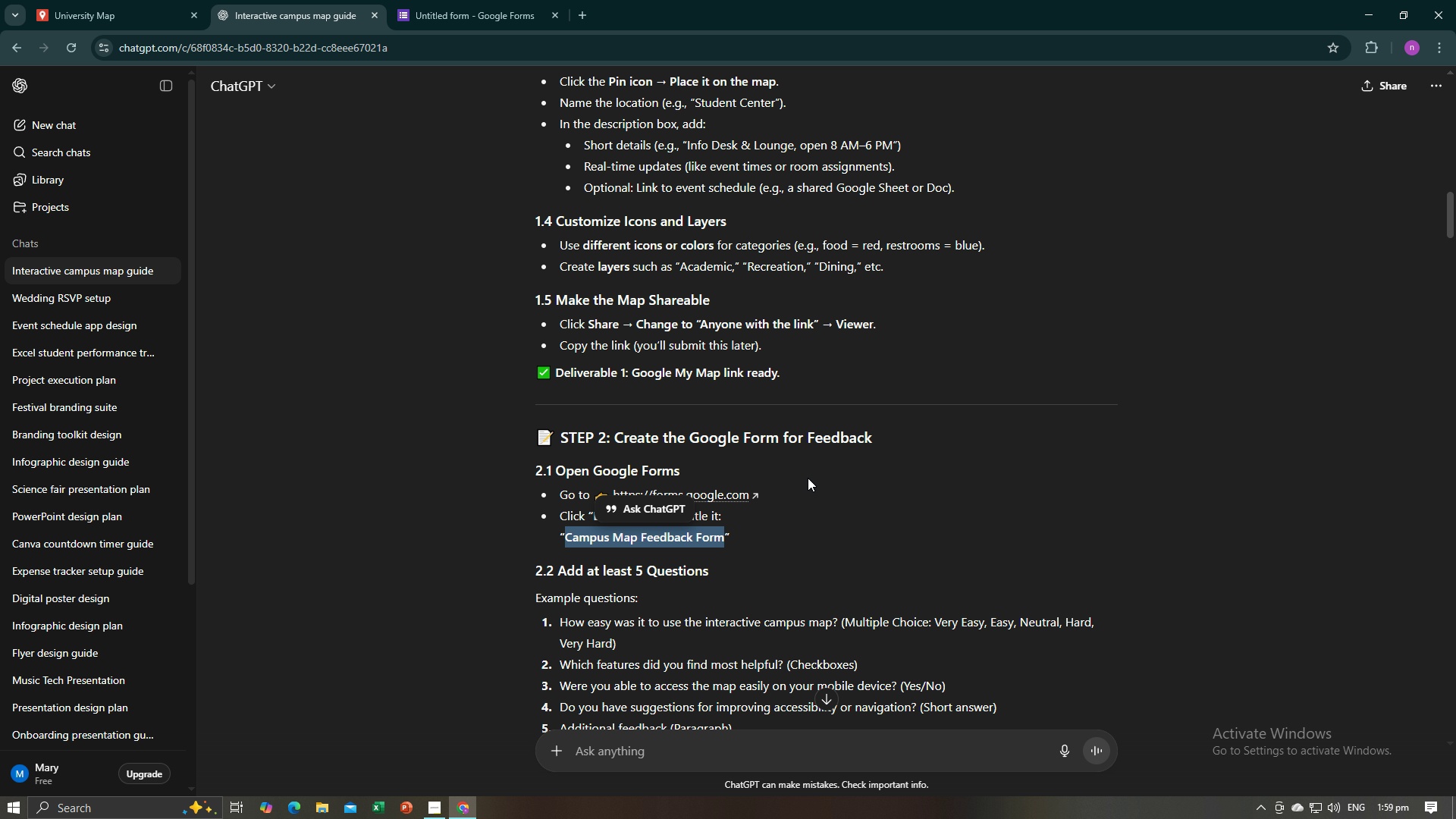 
left_click([871, 501])
 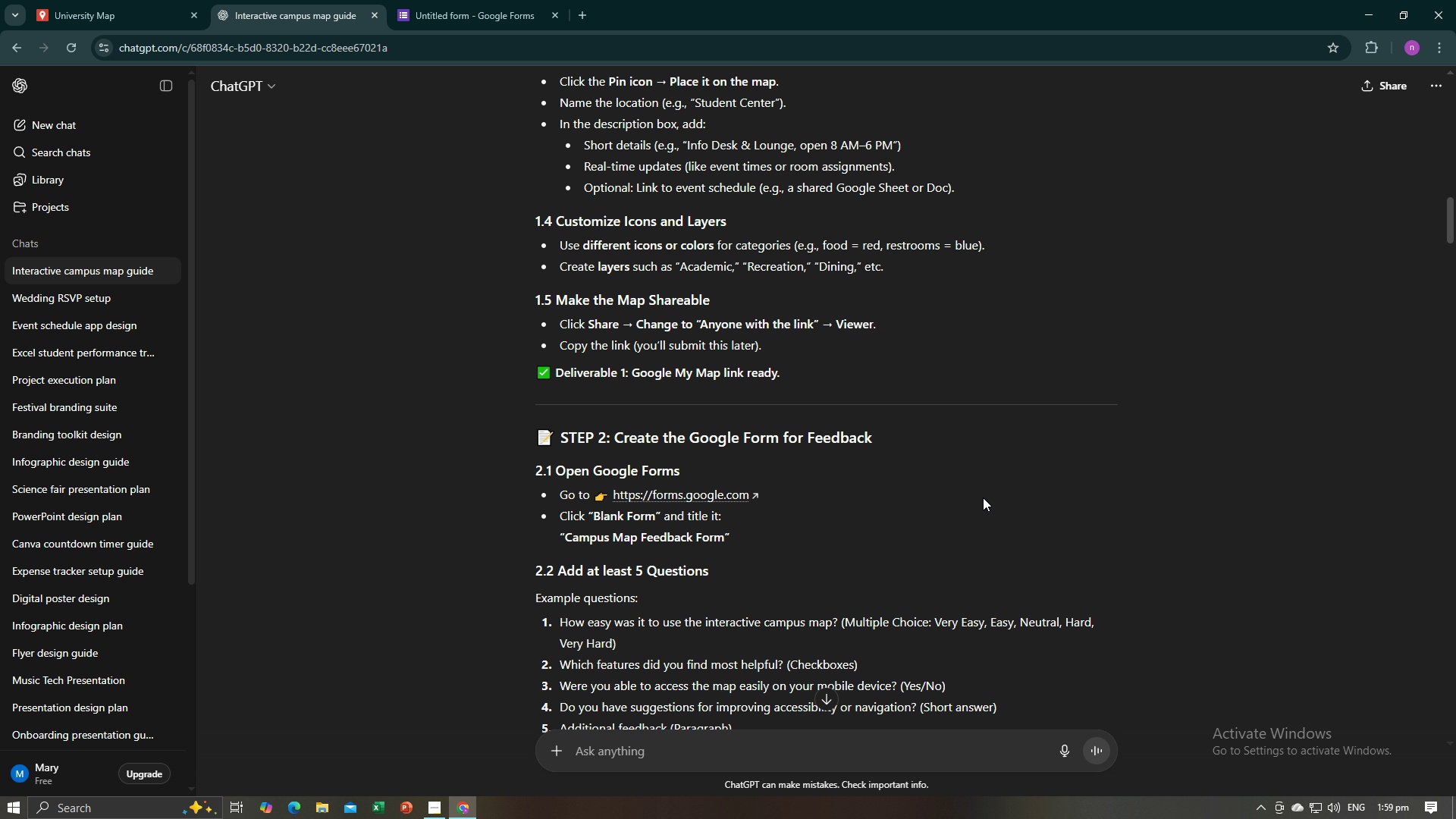 
scroll: coordinate [983, 497], scroll_direction: down, amount: 2.0
 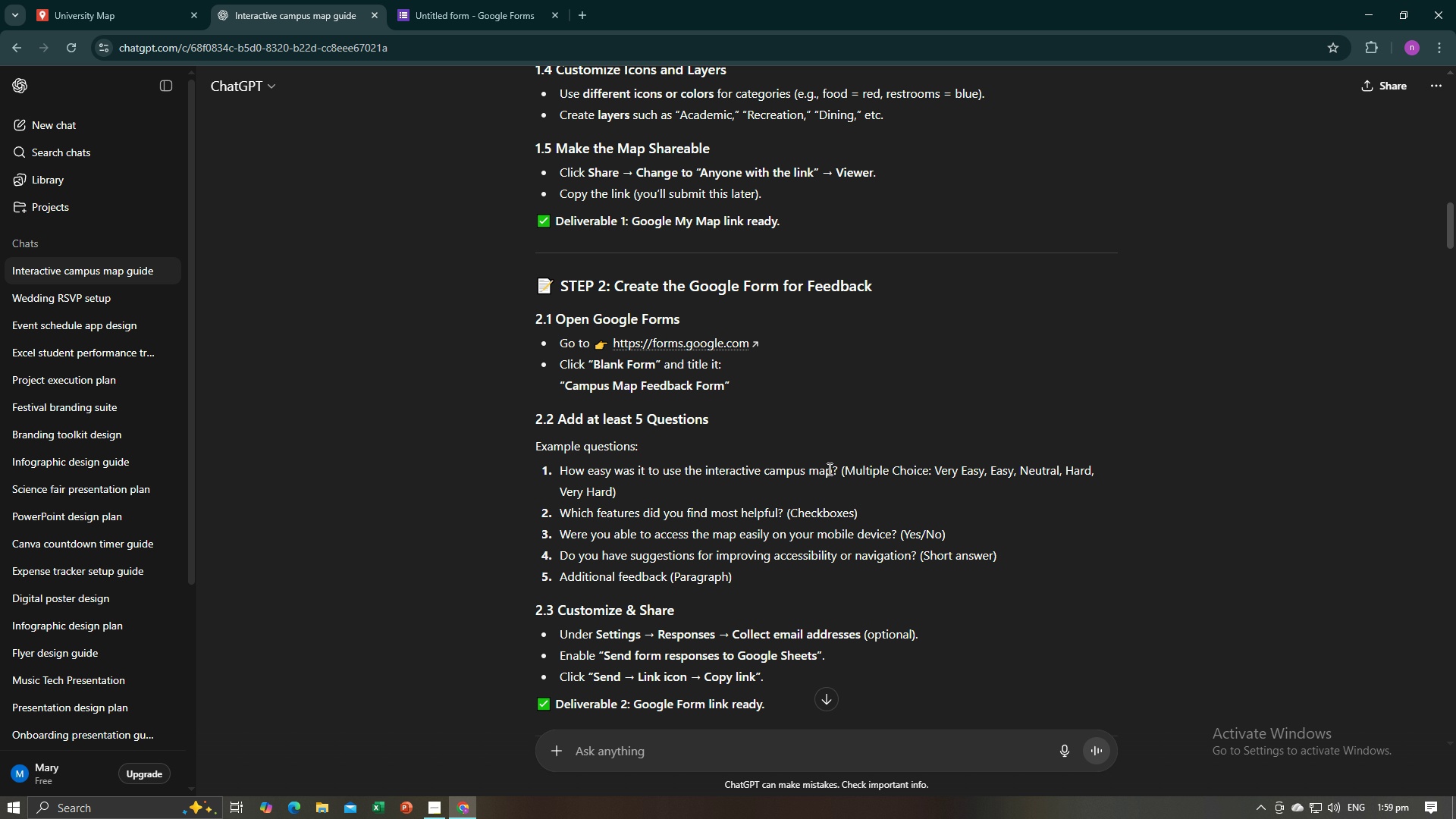 
left_click_drag(start_coordinate=[836, 471], to_coordinate=[561, 471])
 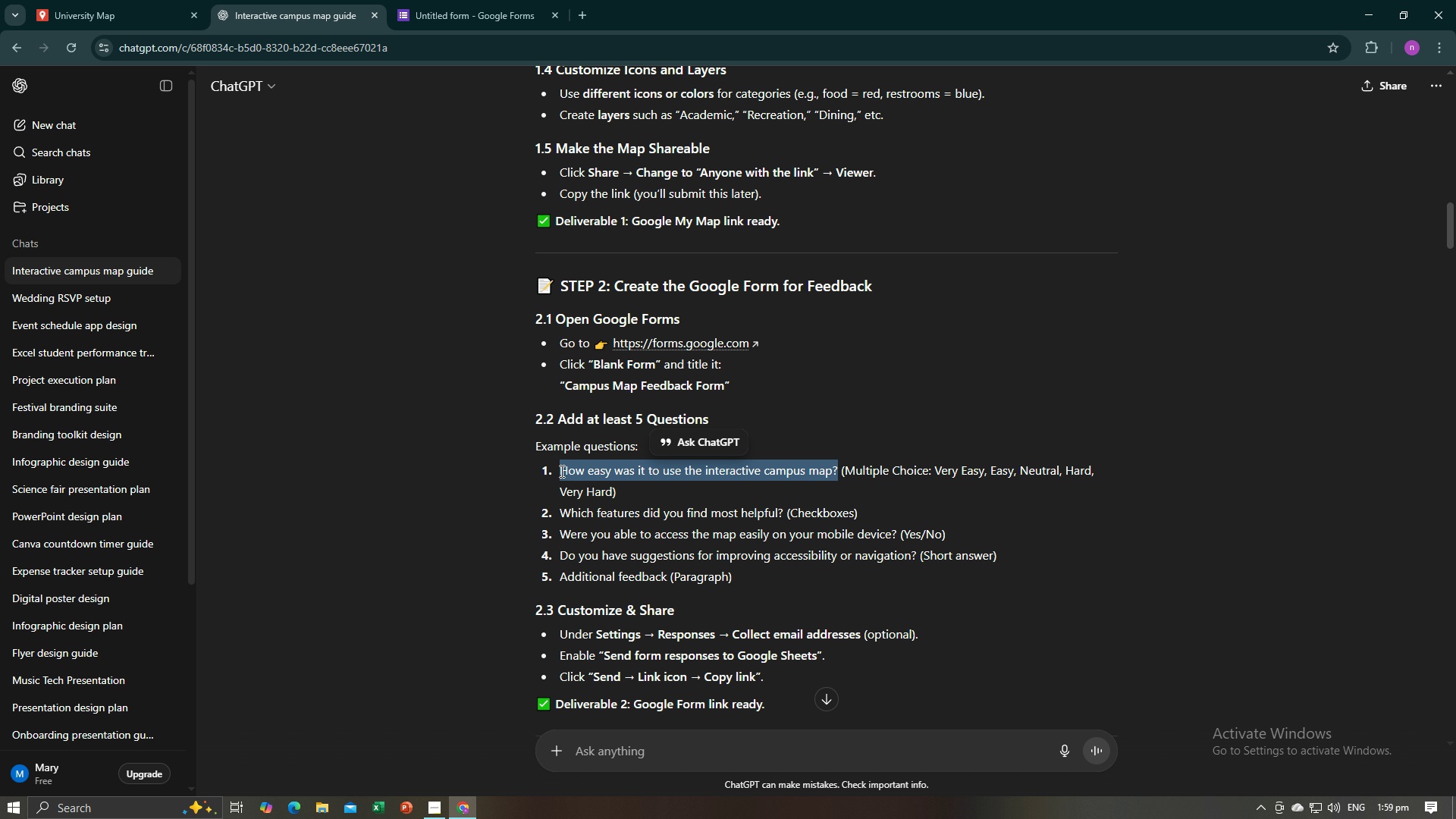 
key(Control+C)
 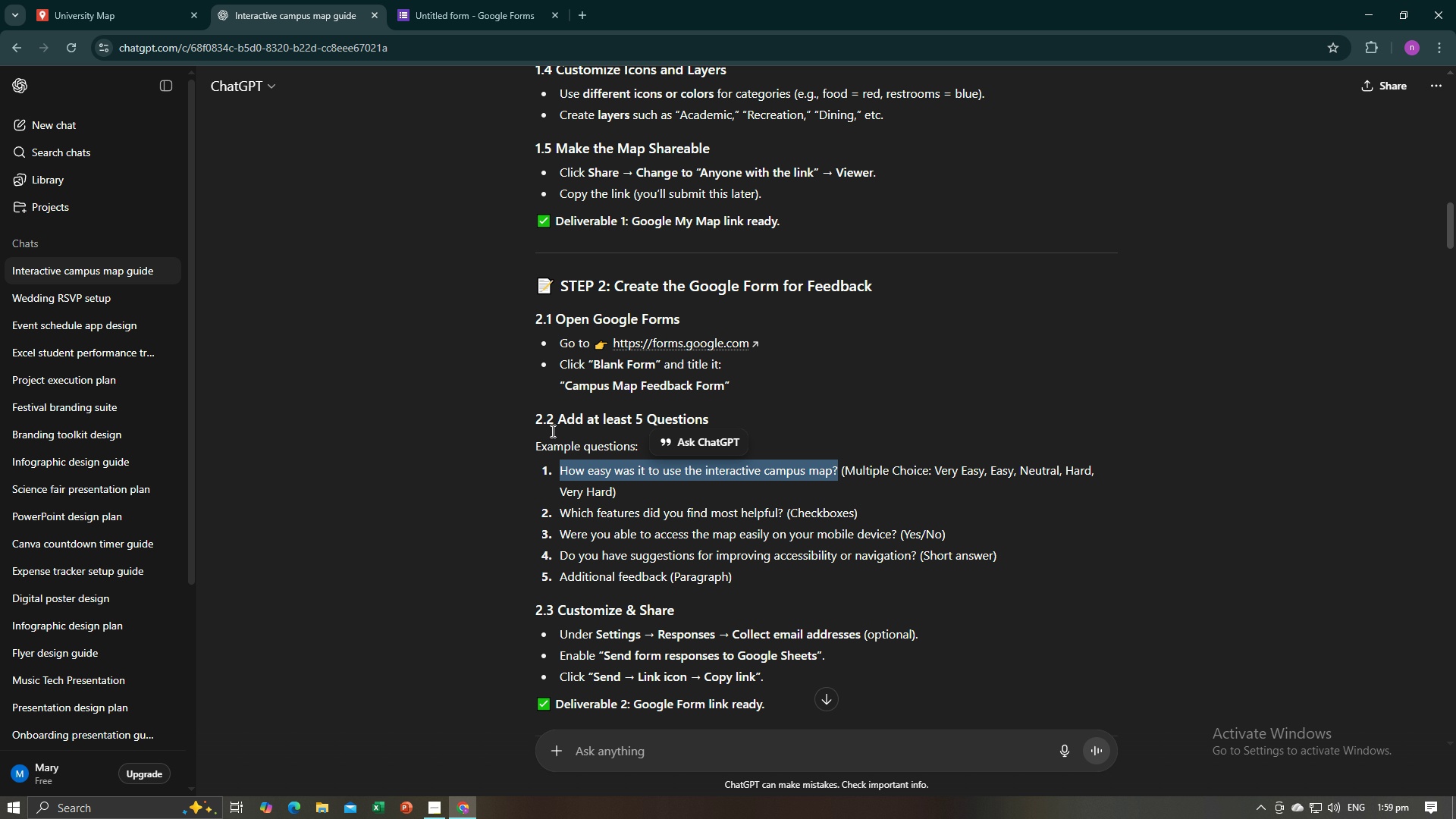 
key(Control+C)
 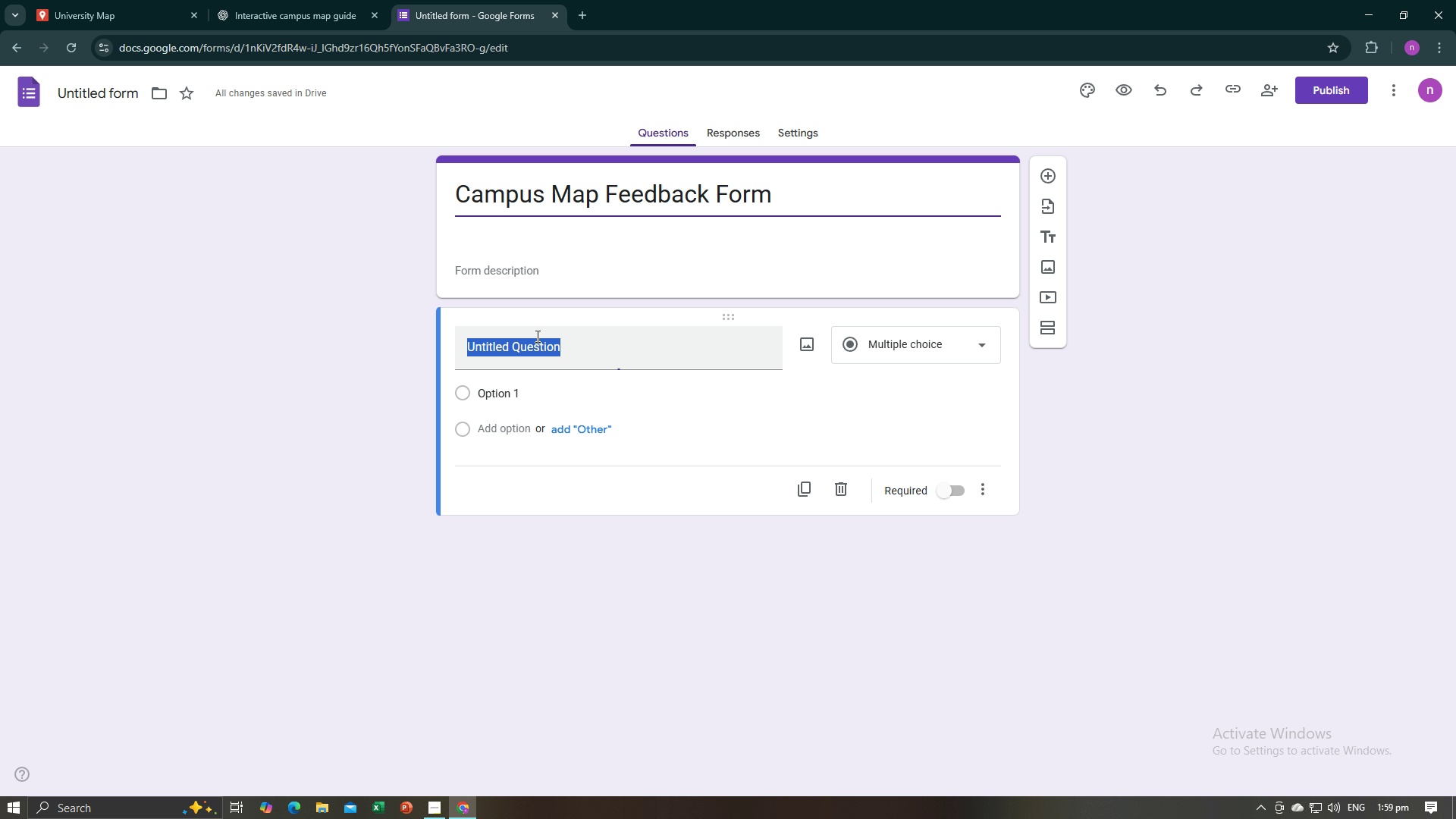 
key(Control+V)
 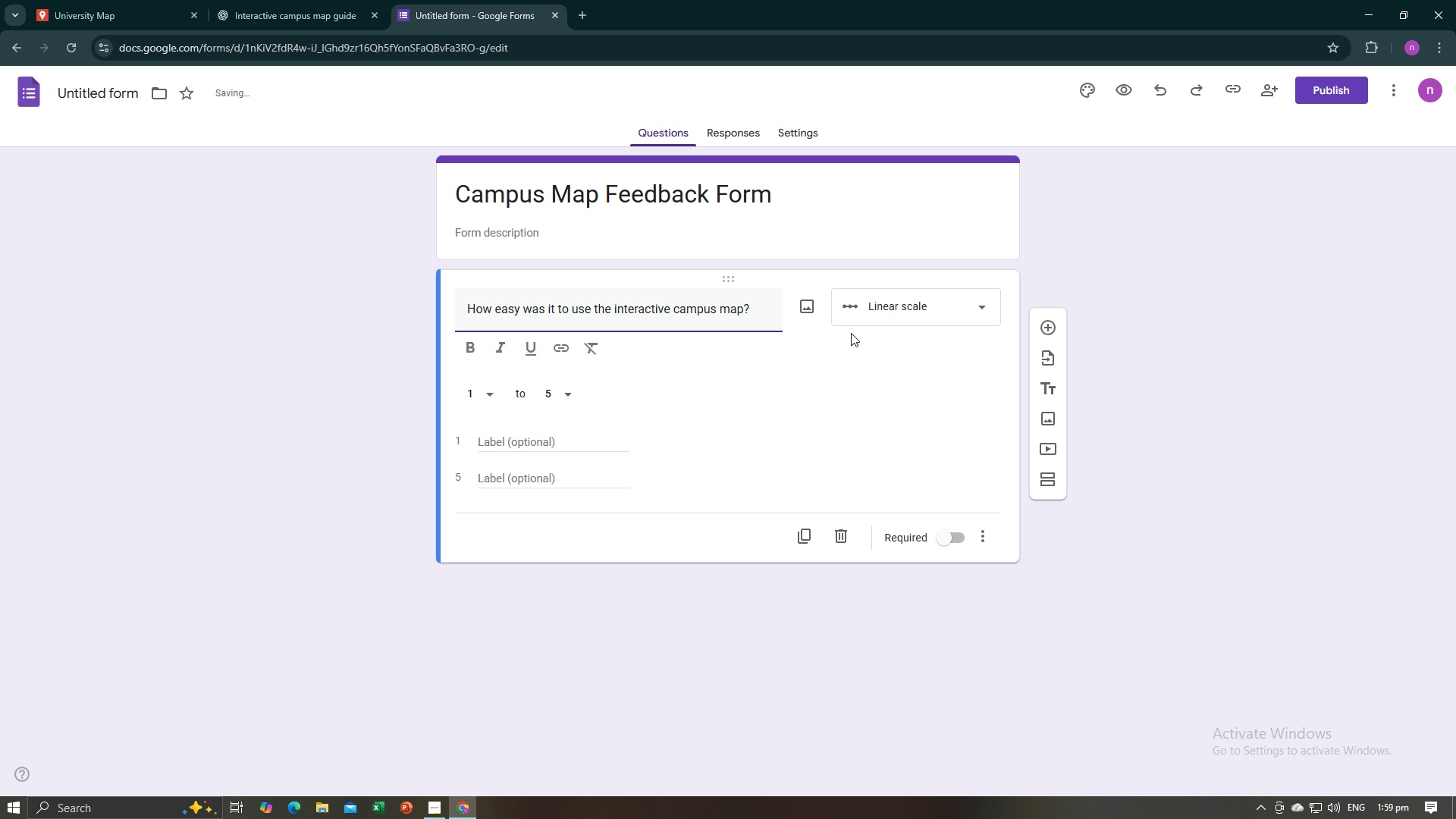 
left_click([905, 318])
 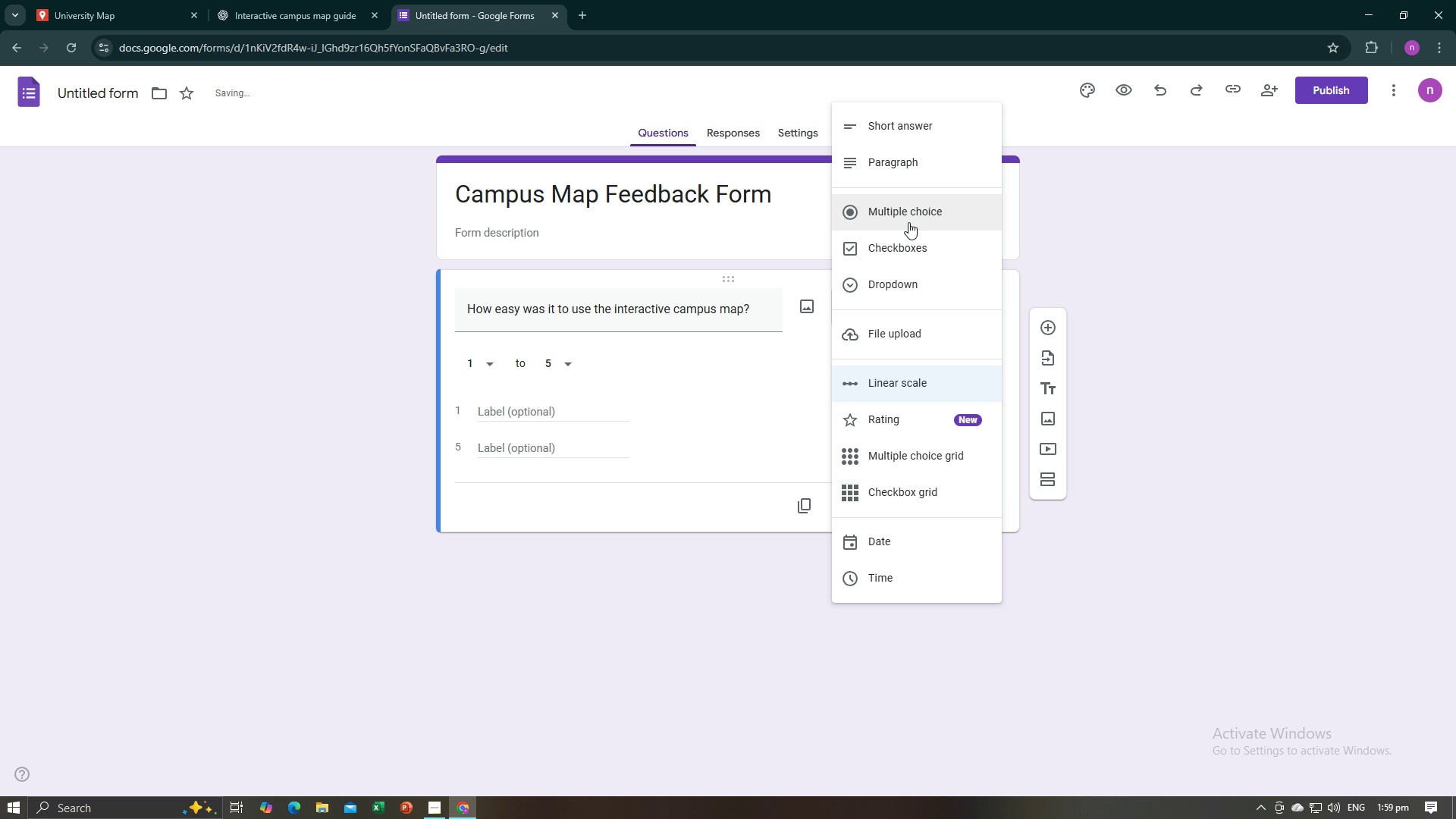 
left_click([908, 220])
 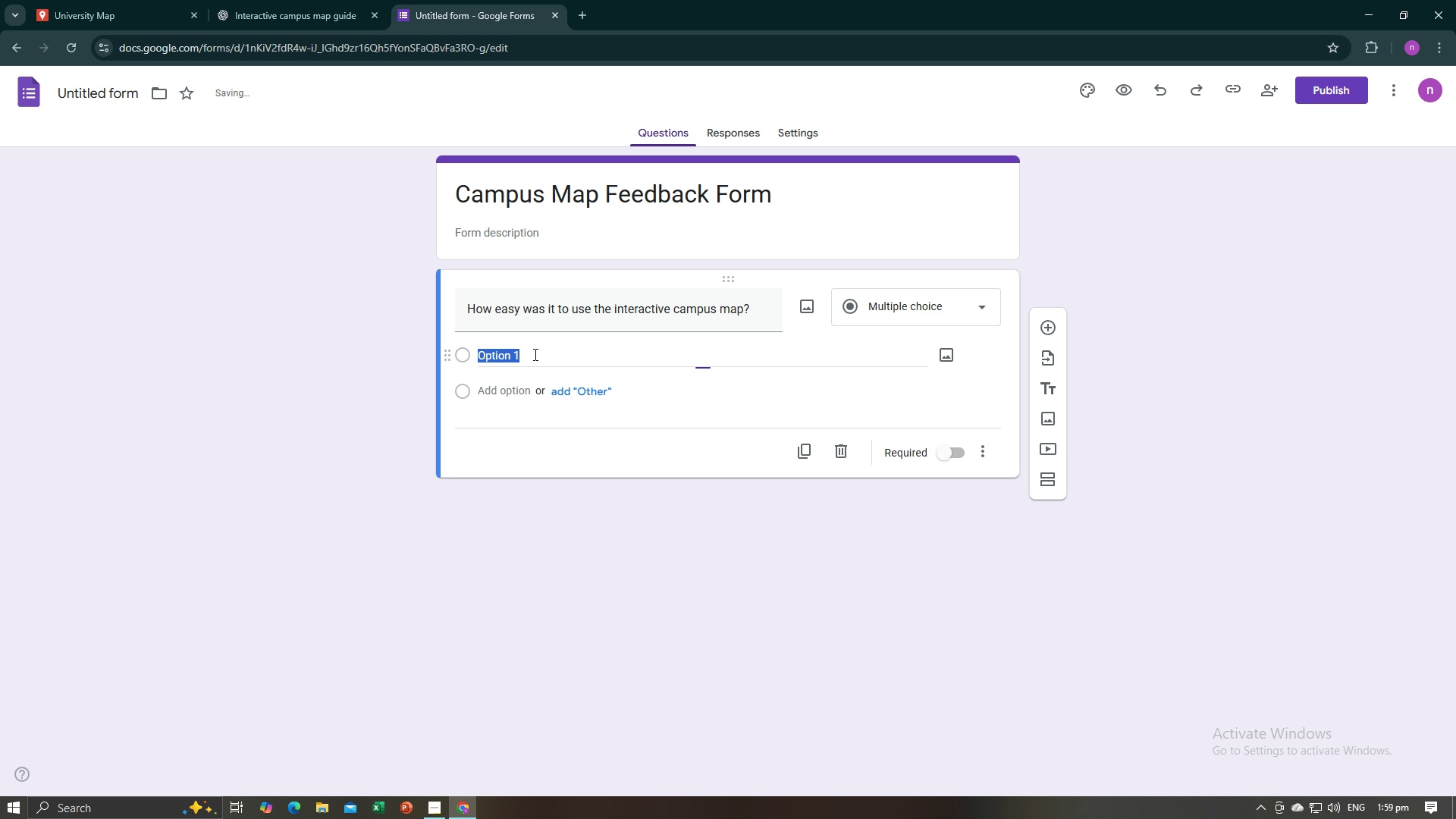 
left_click([534, 354])
 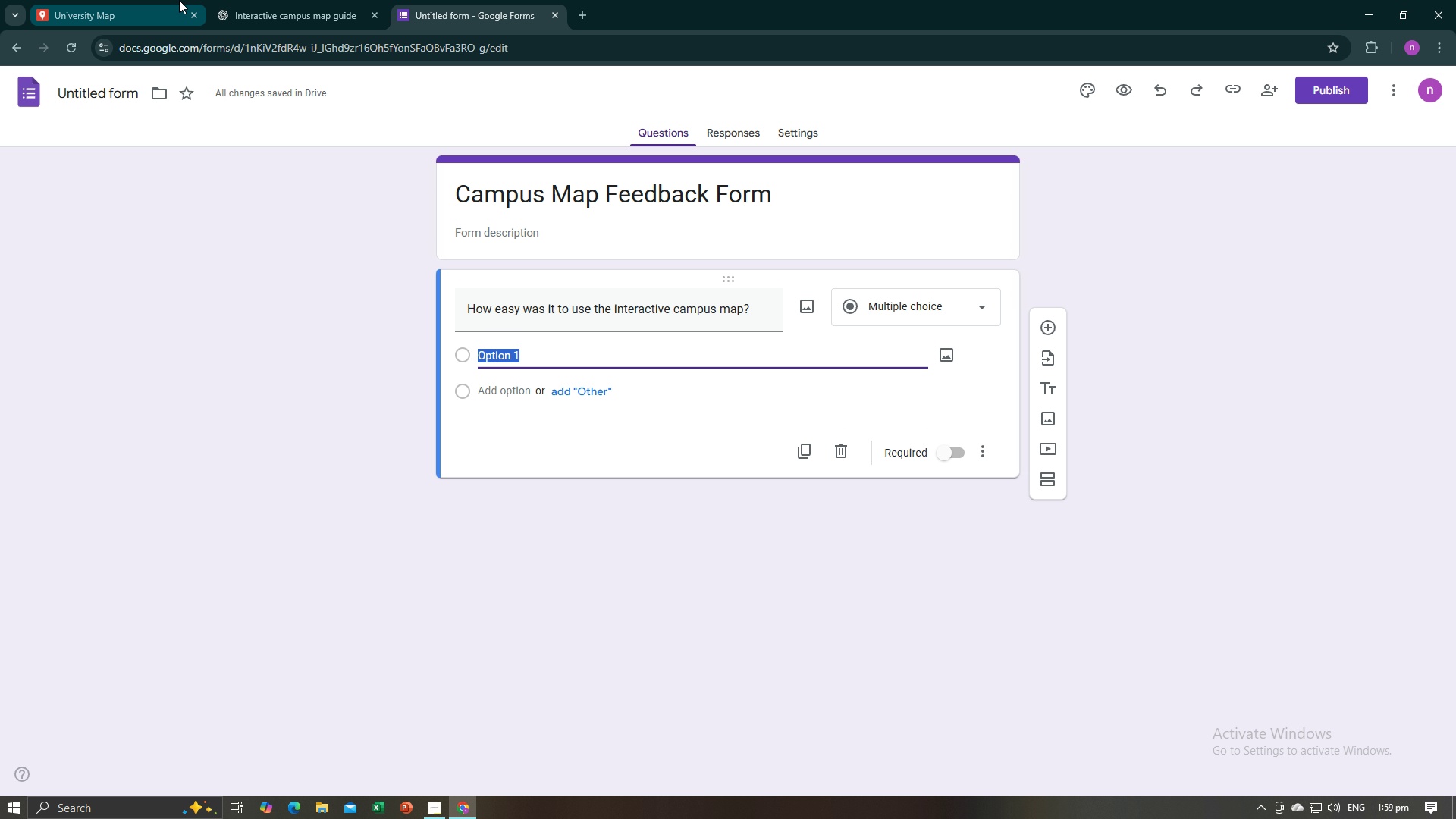 
left_click([236, 5])
 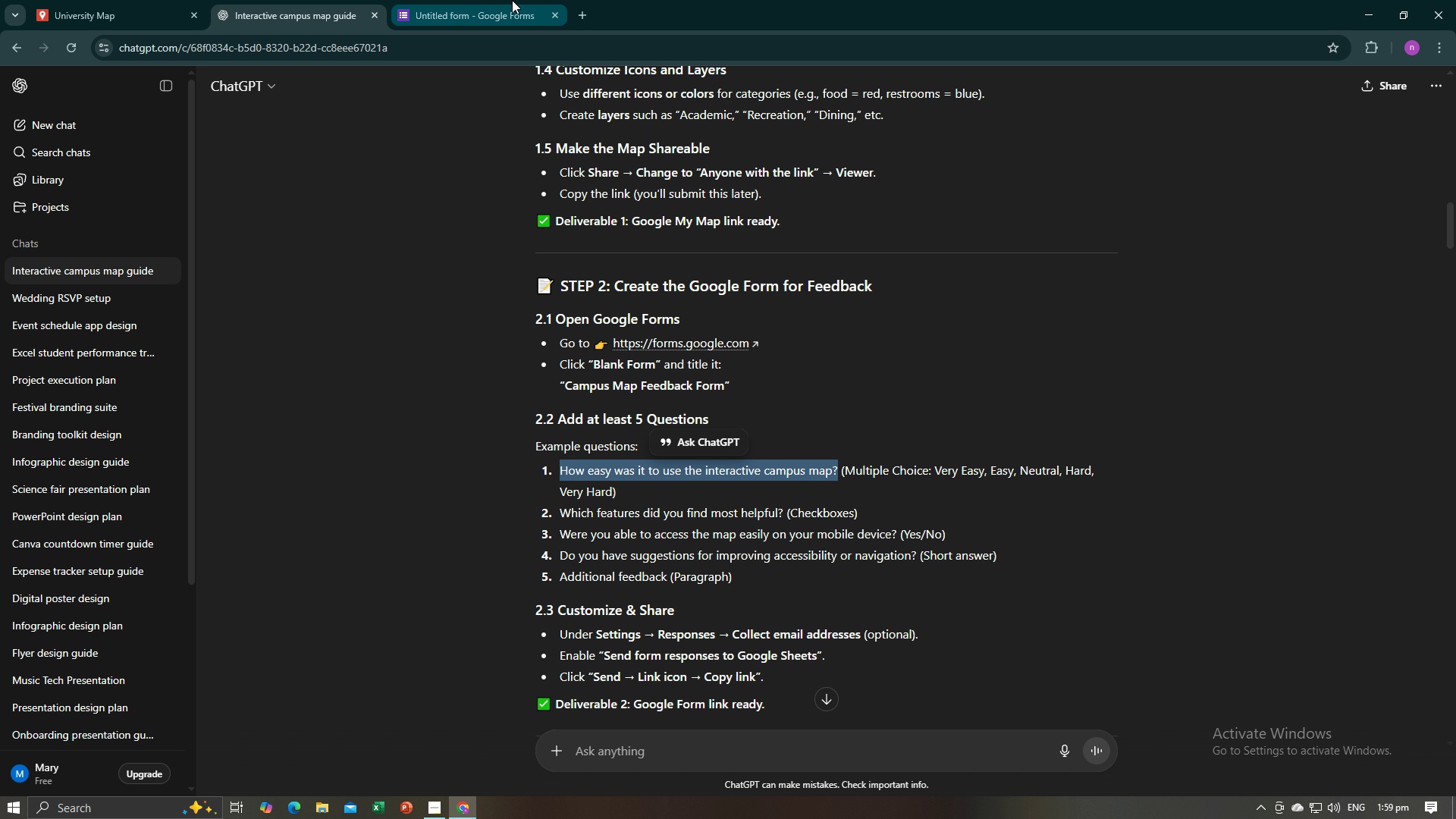 
left_click([460, 0])
 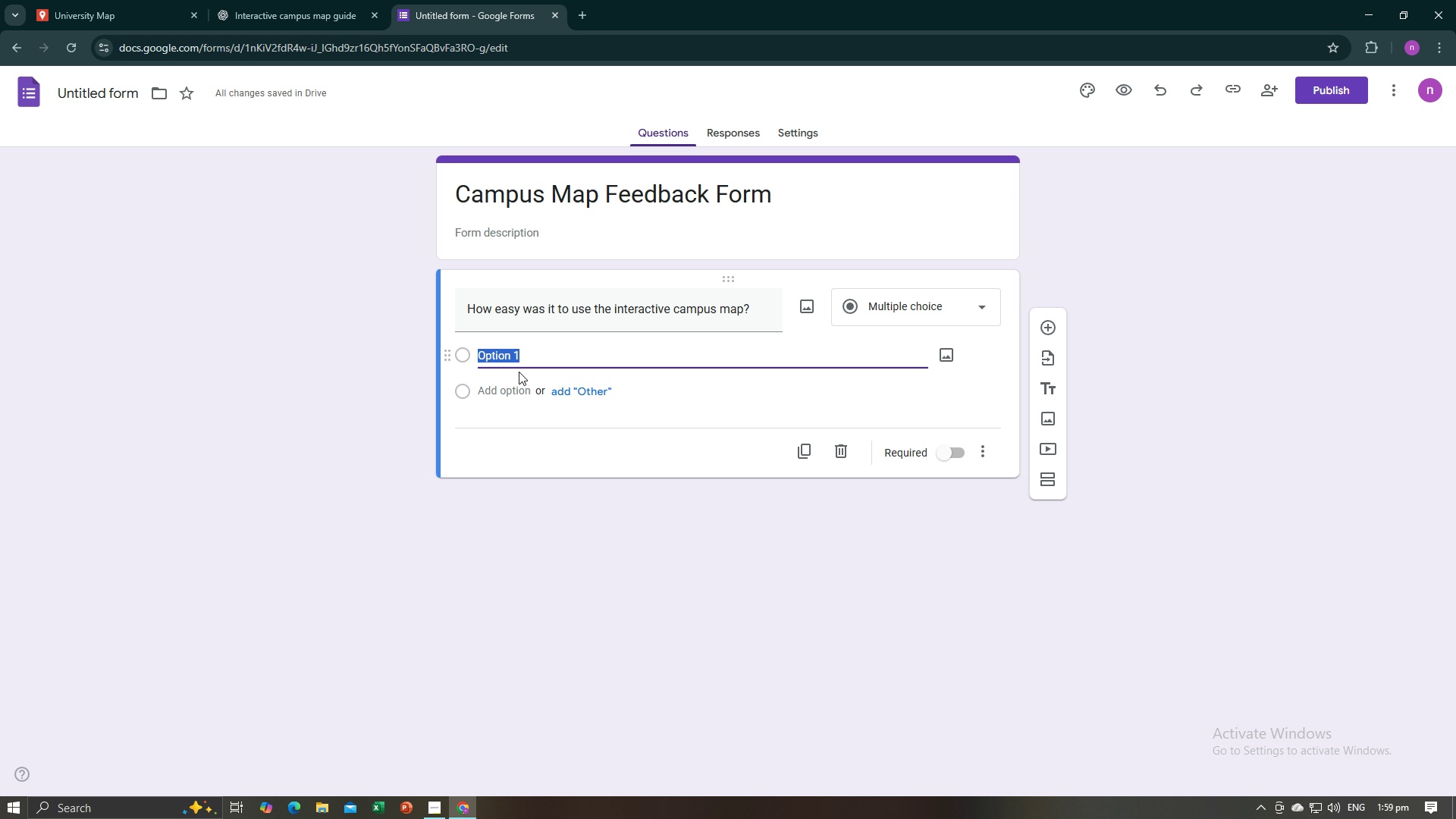 
type(Very Easy)
 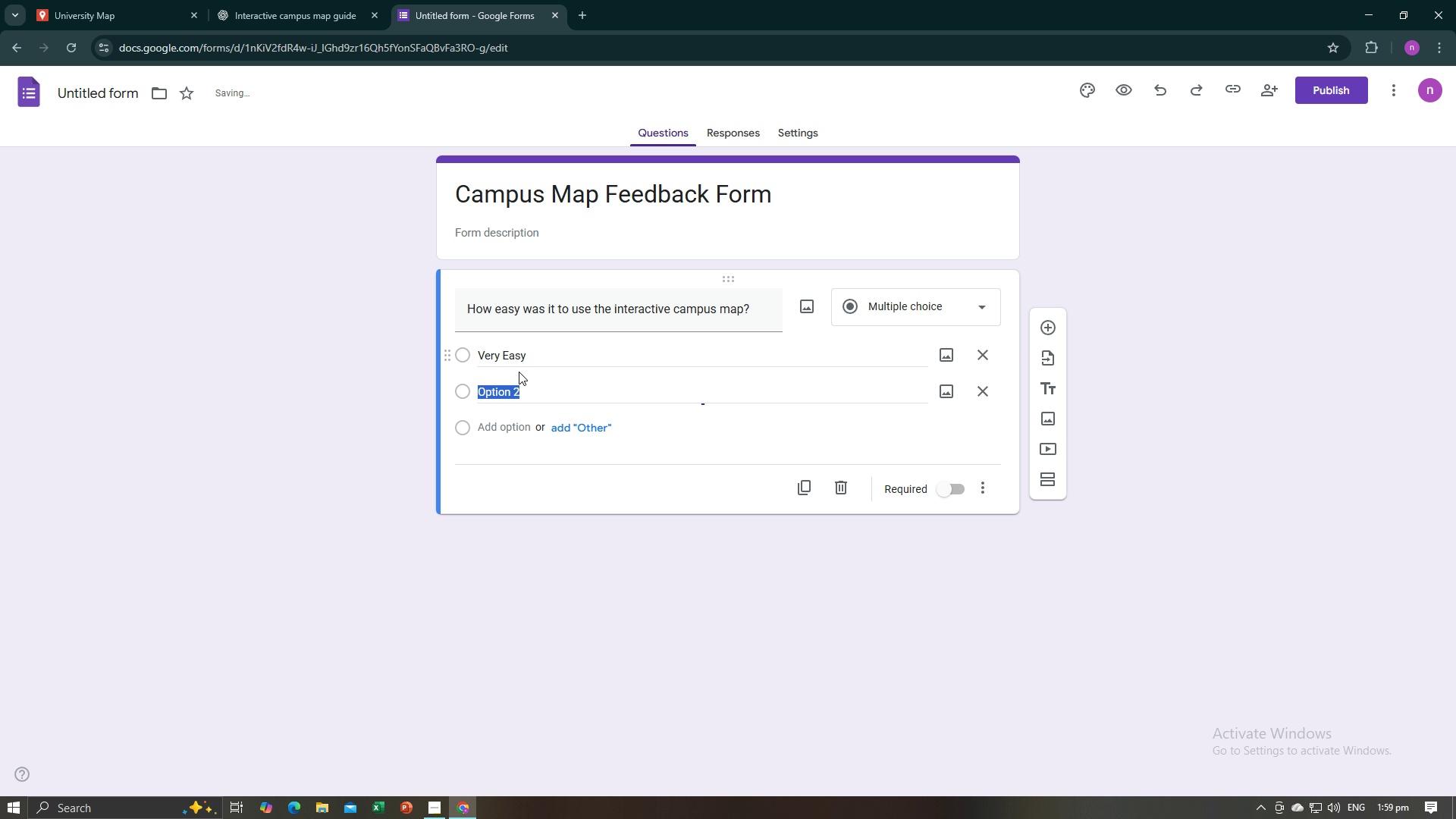 
 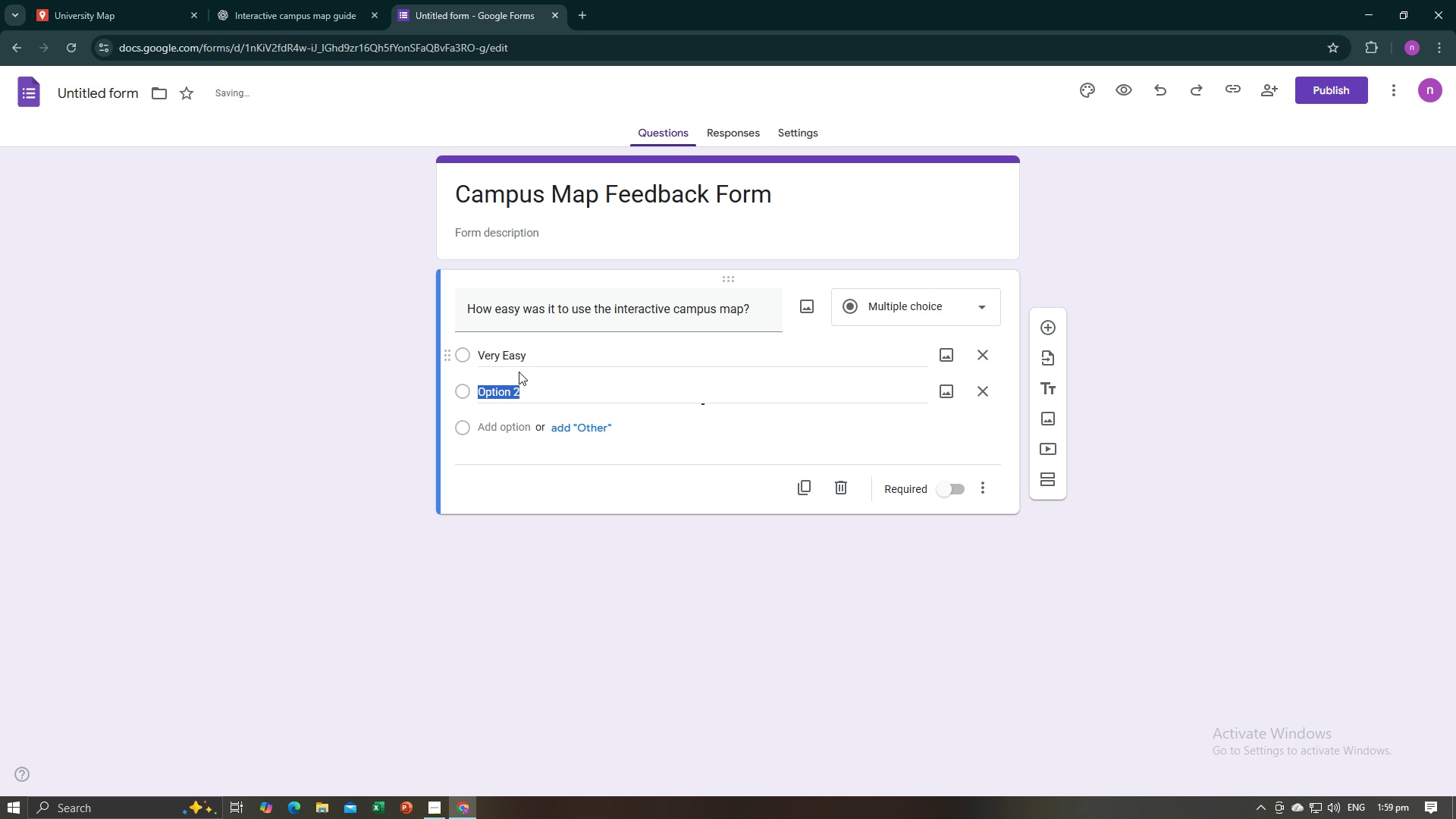 
key(Enter)
 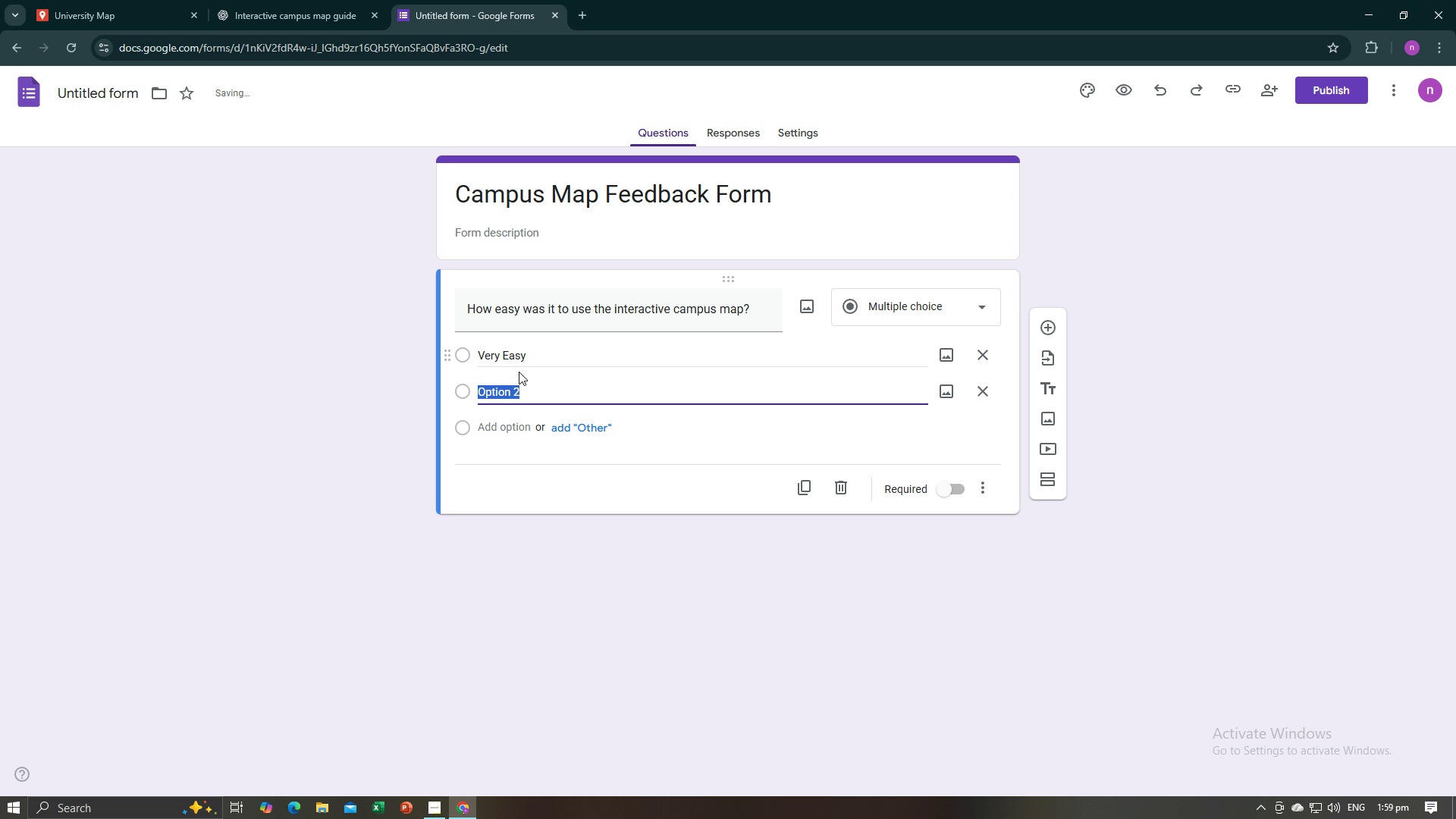 
type(Easy)
 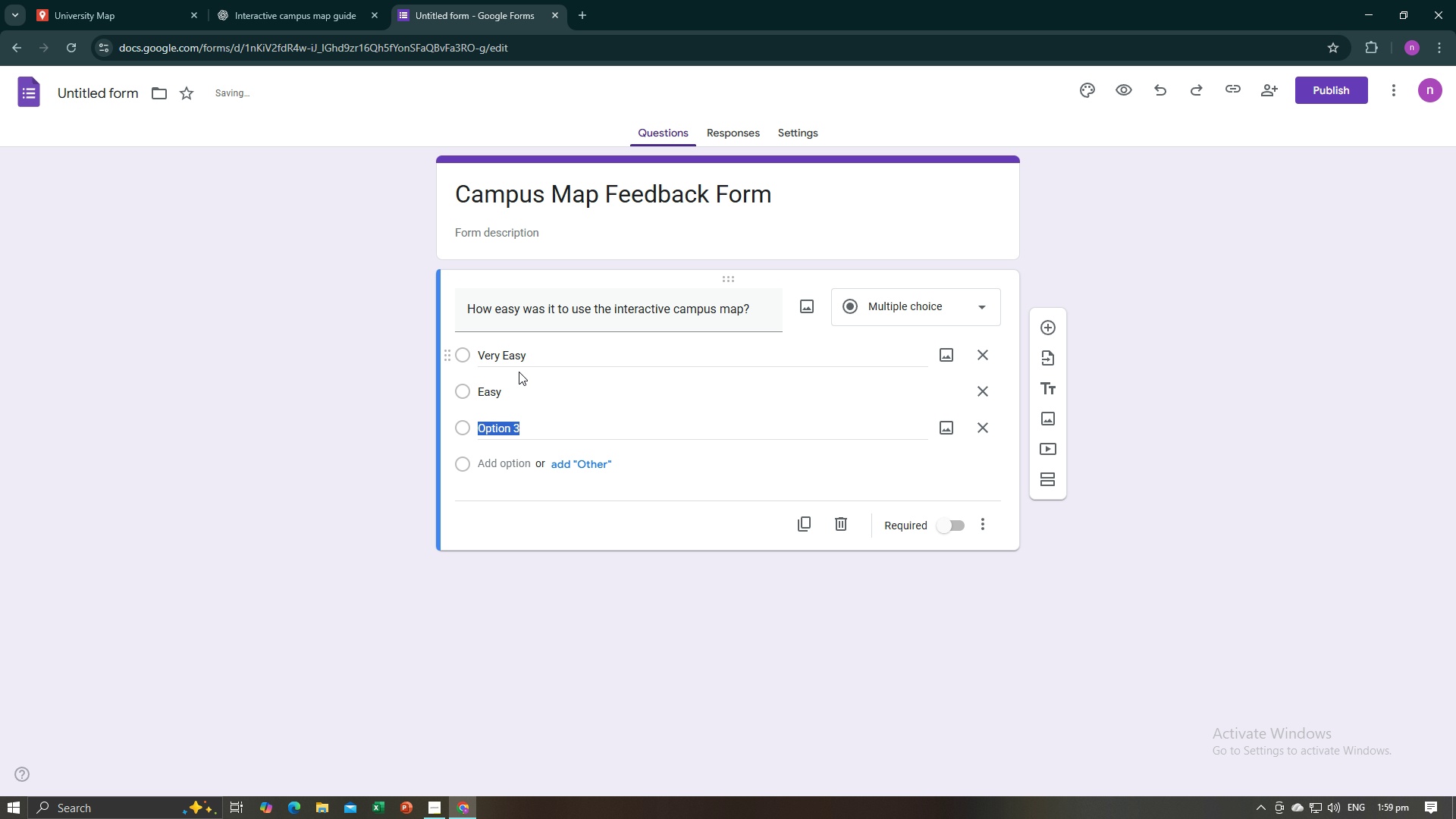 
key(Enter)
 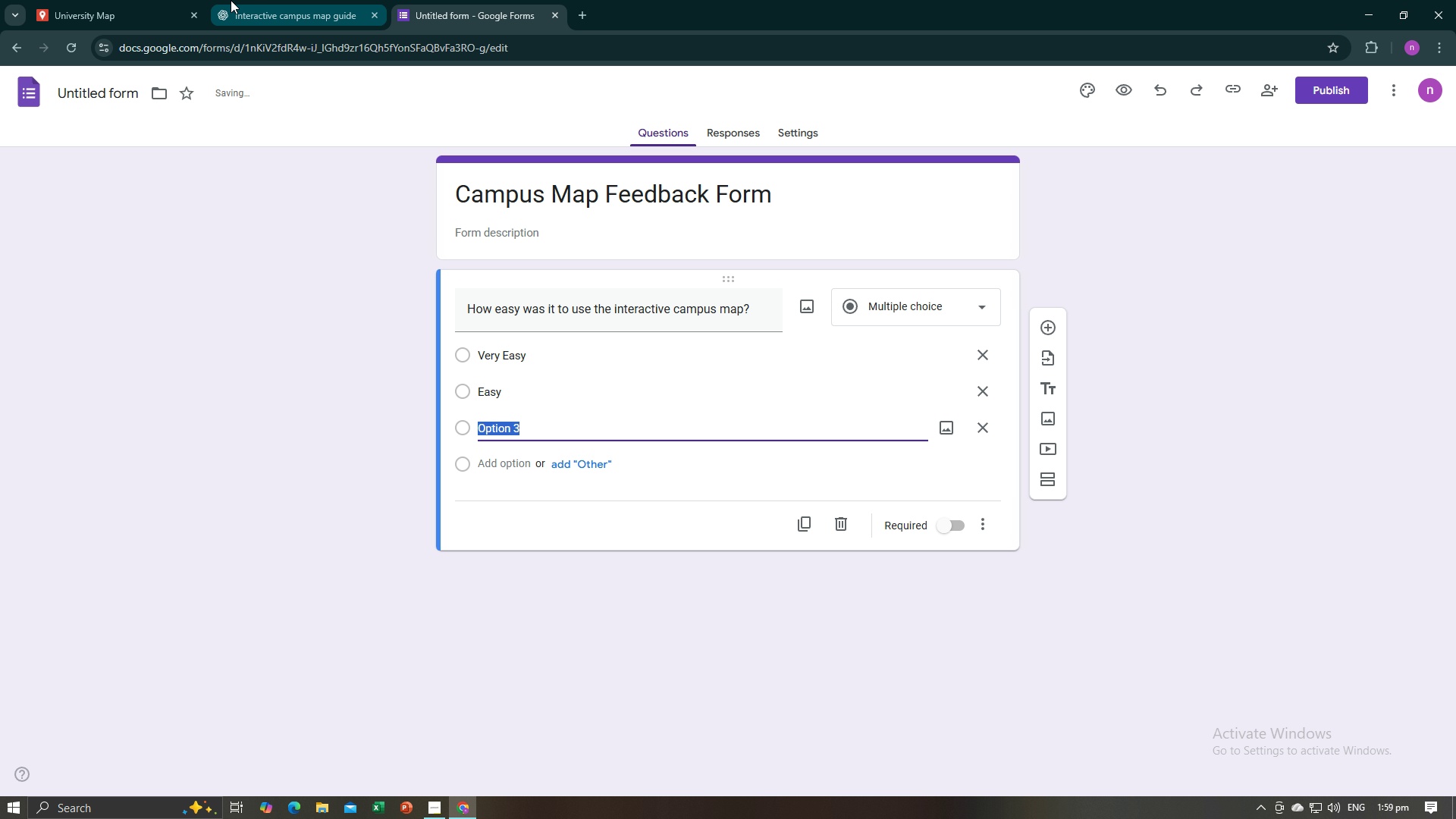 
left_click([231, 0])
 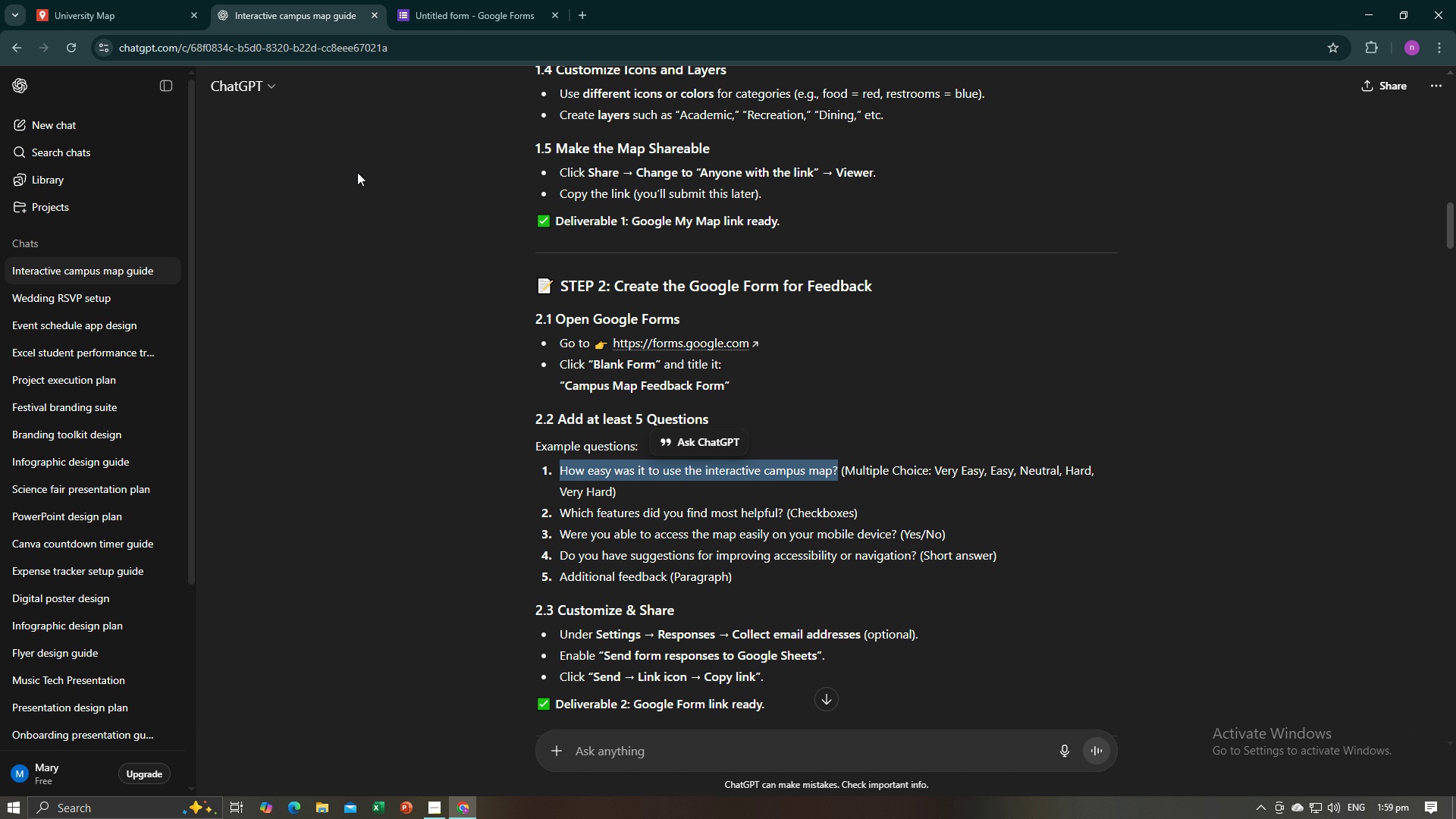 
left_click([442, 0])
 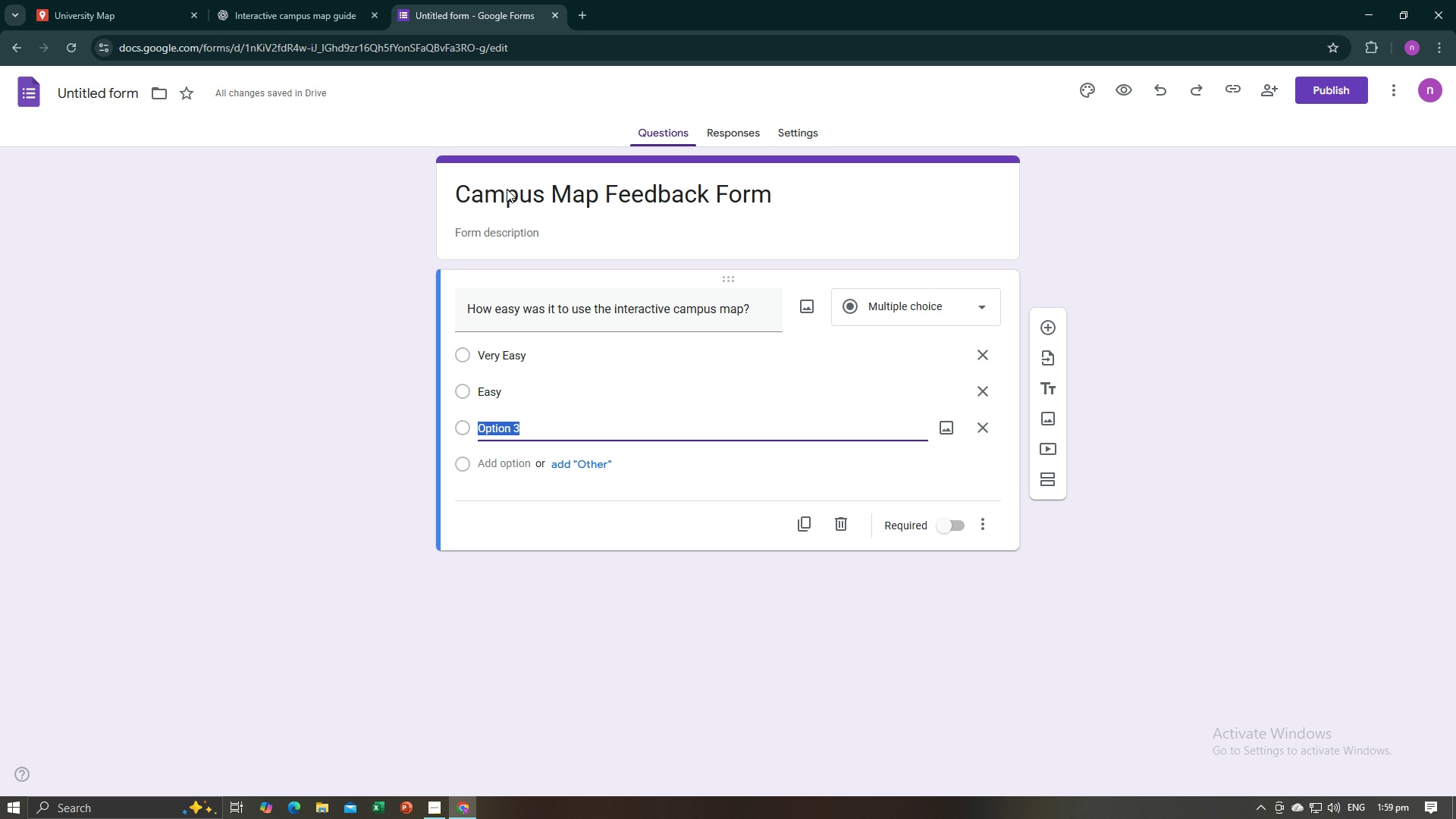 
type(Neutral )
 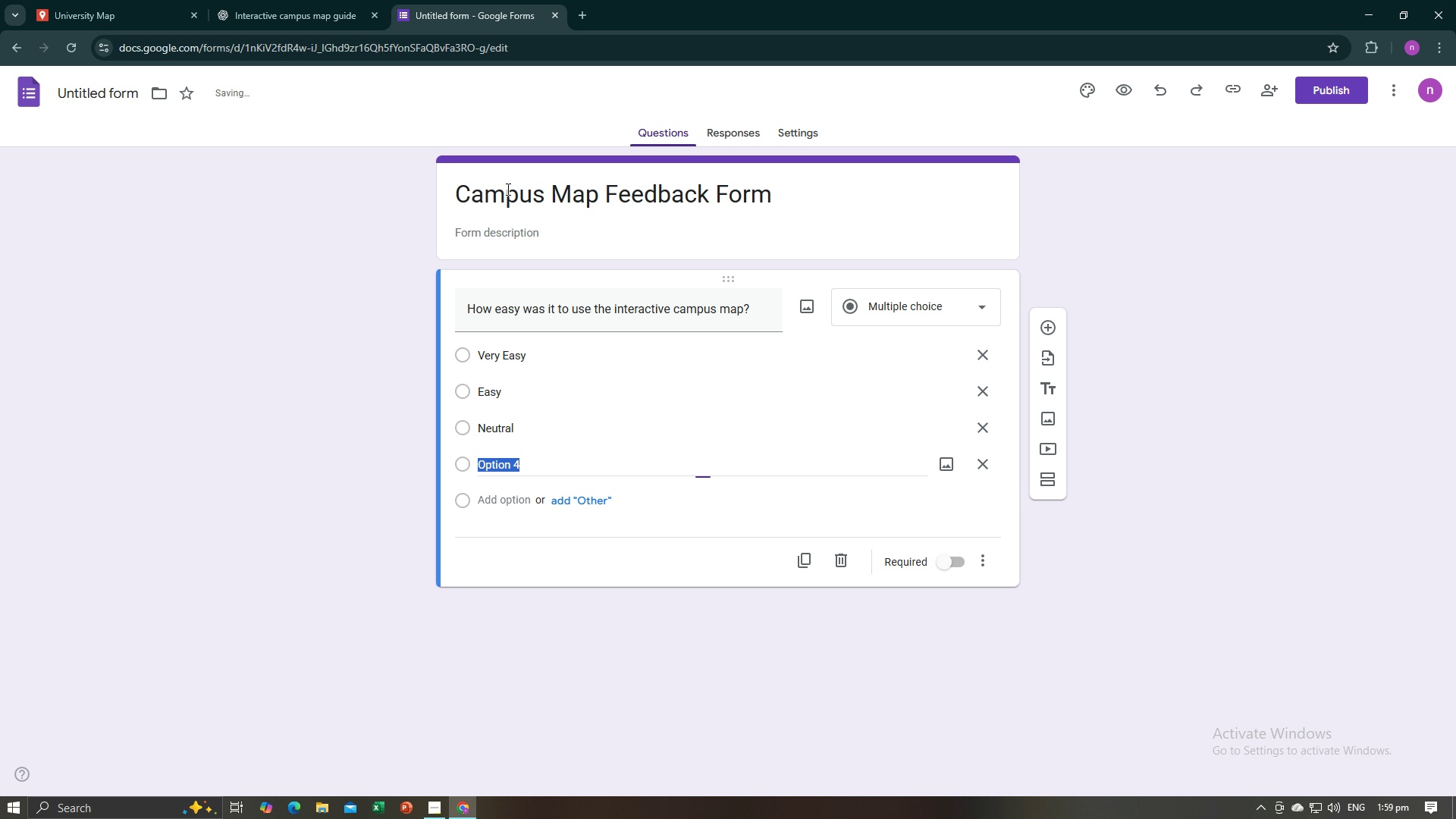 
key(Enter)
 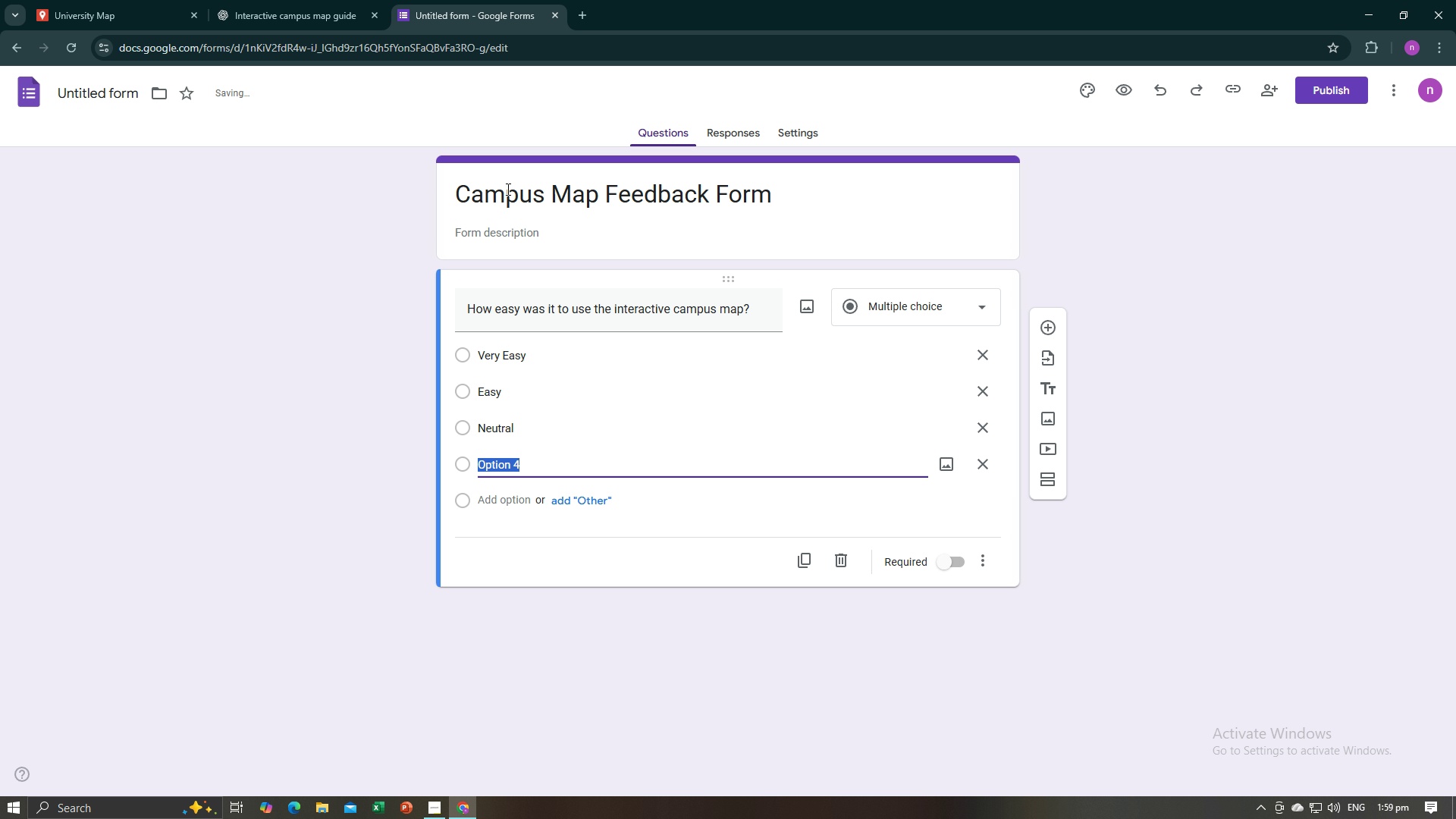 
type(G)
key(Backspace)
type(Hard )
 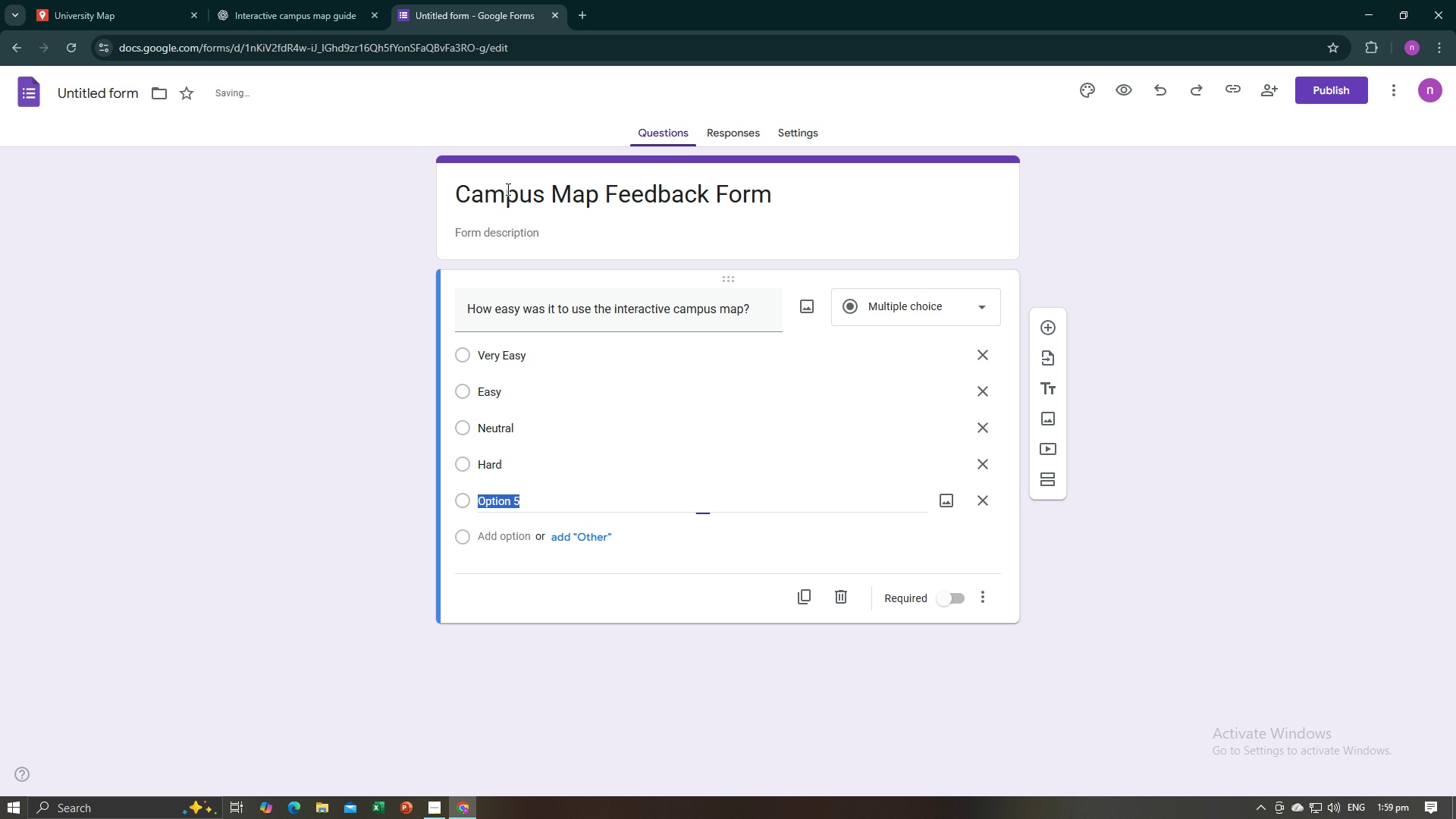 
key(Enter)
 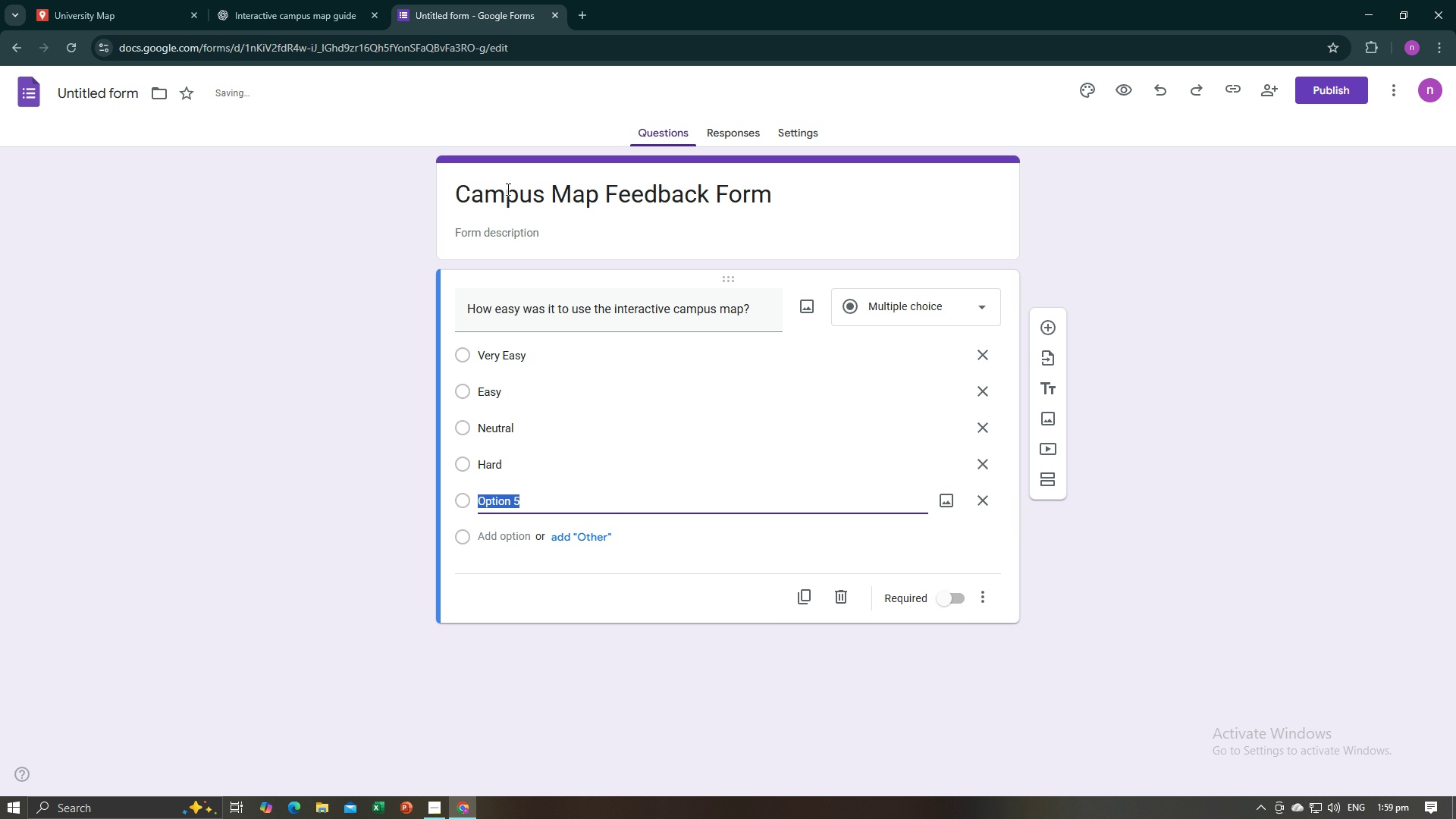 
type(Very Hard)
 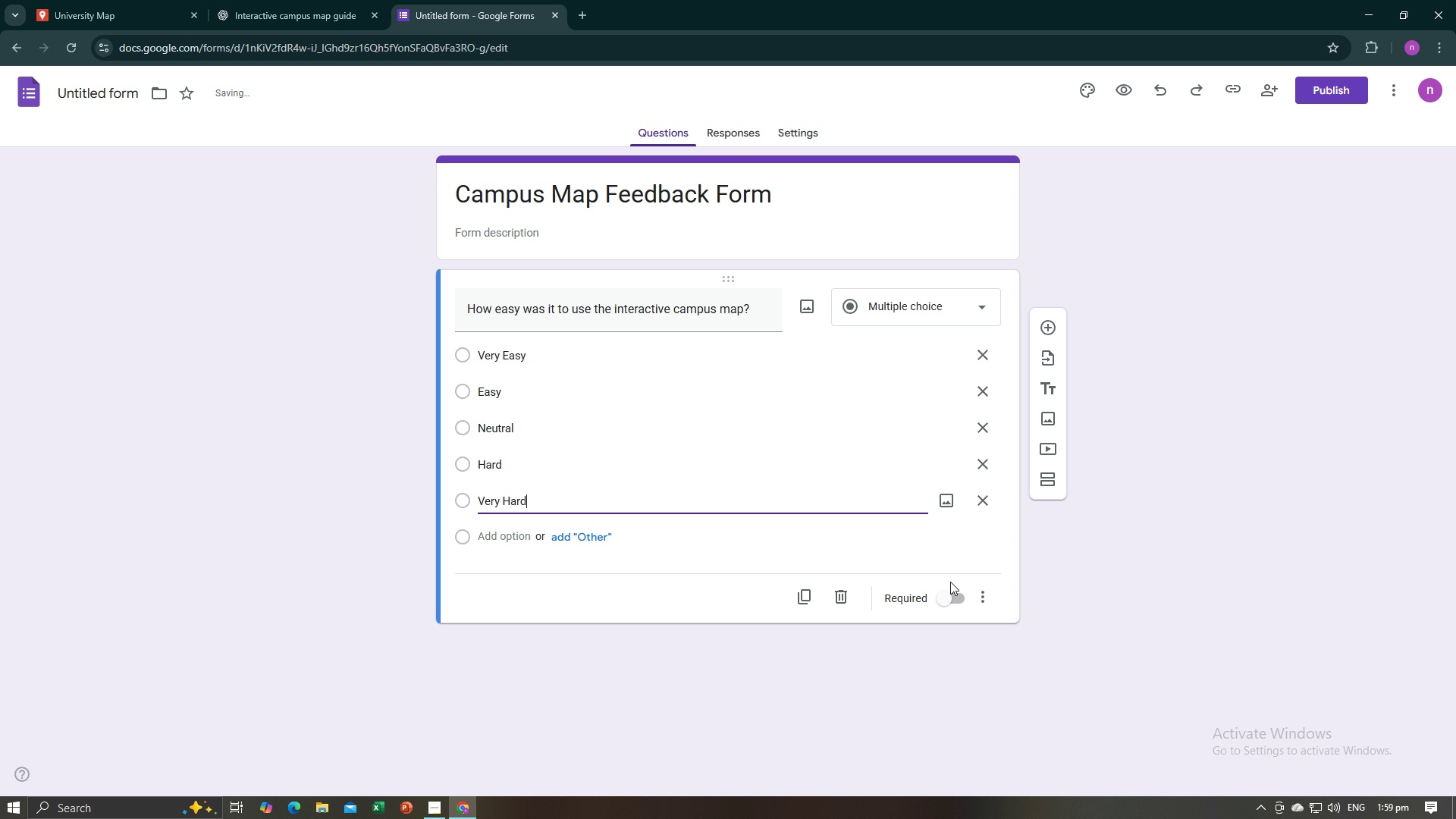 
left_click([950, 596])
 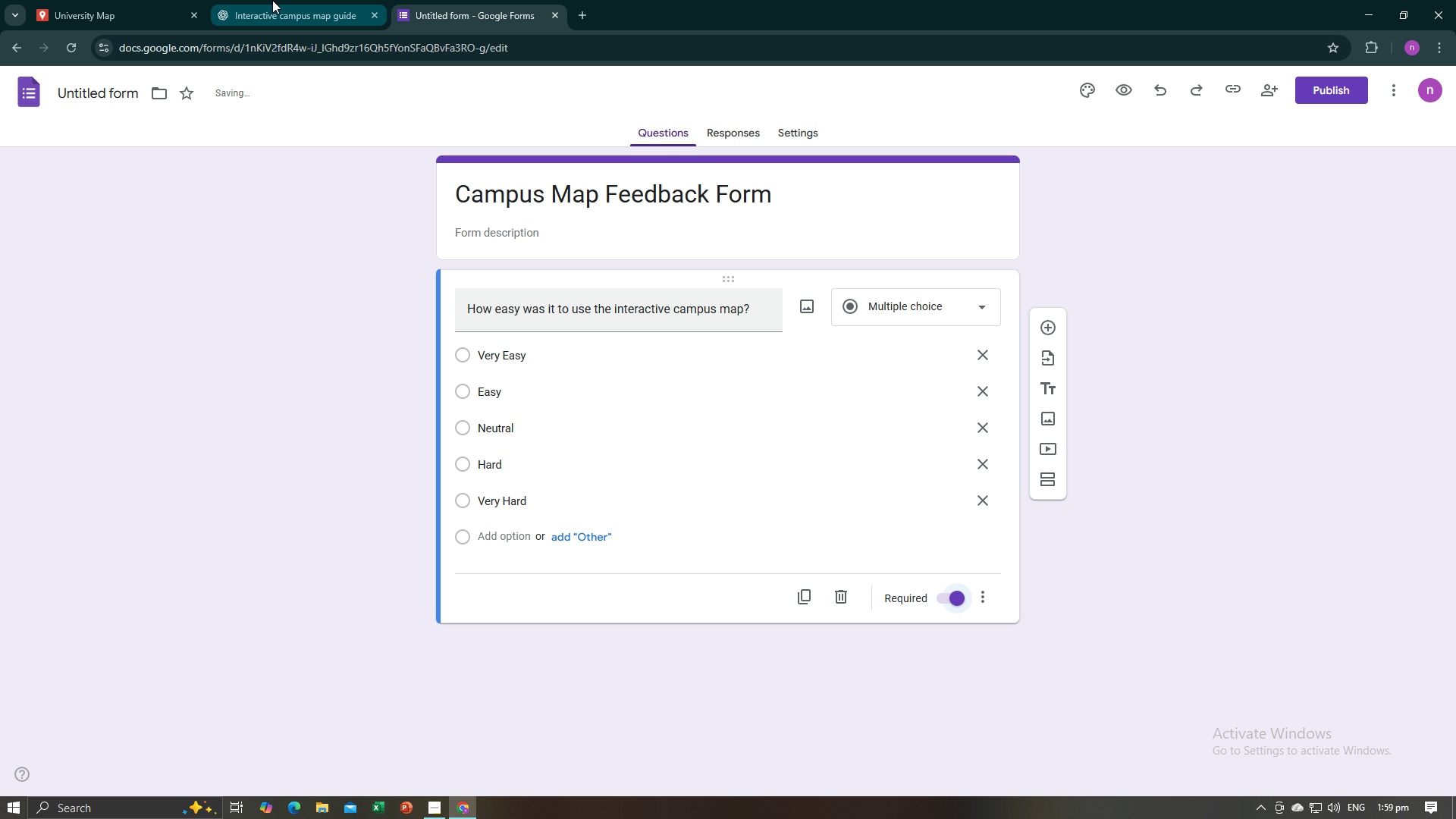 
left_click([272, 0])
 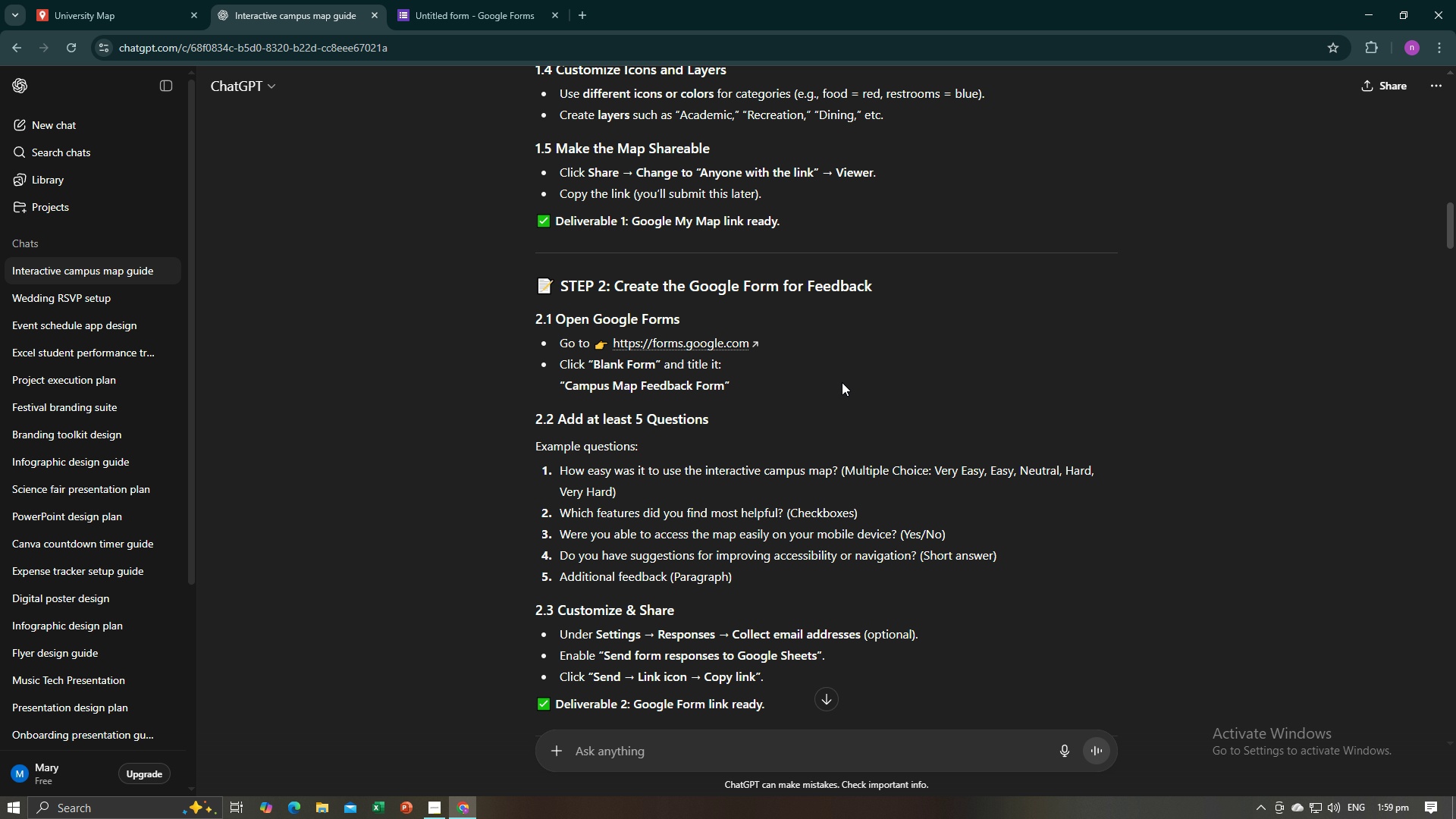 
scroll: coordinate [842, 382], scroll_direction: down, amount: 2.0
 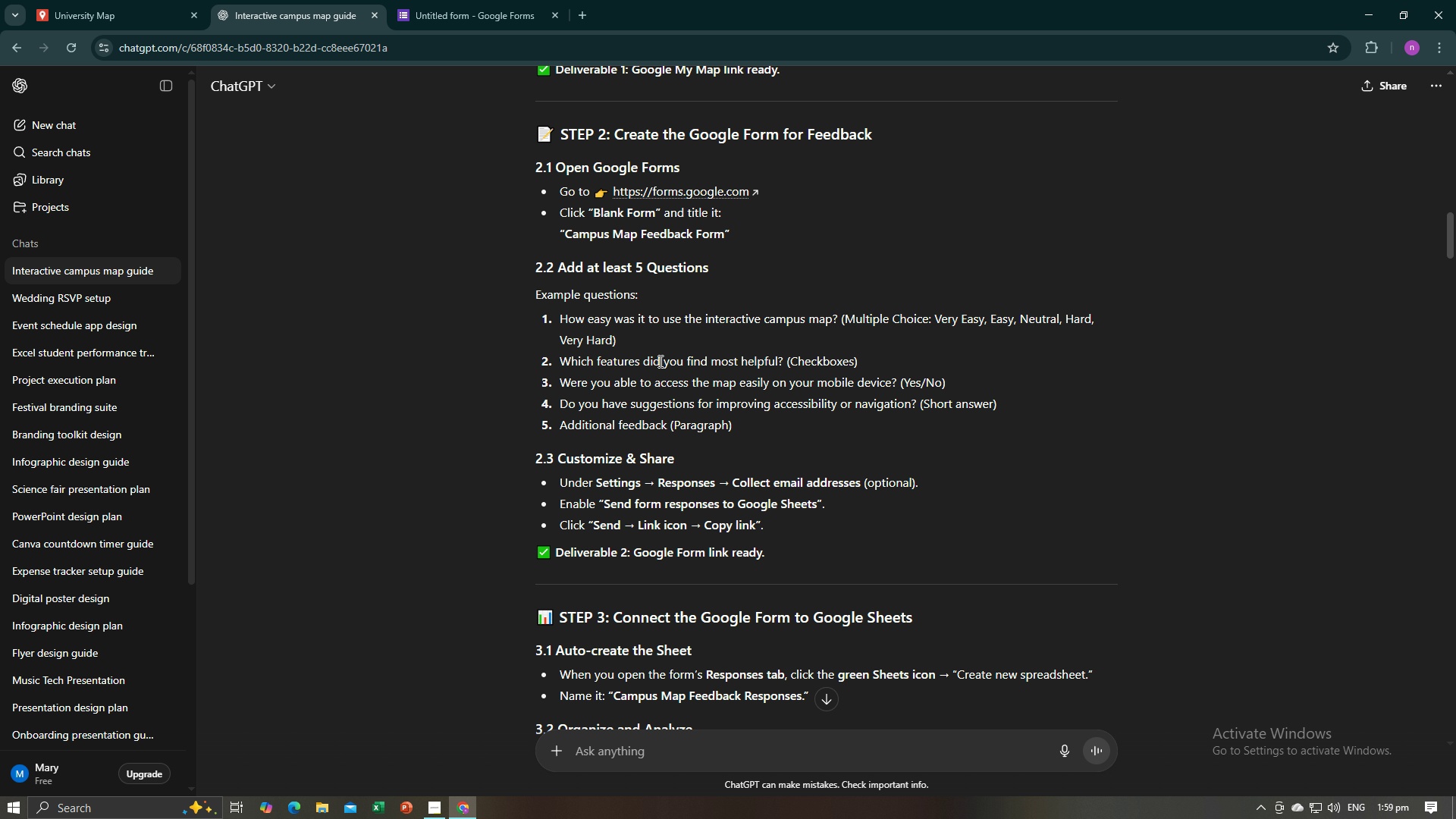 
left_click_drag(start_coordinate=[560, 359], to_coordinate=[783, 362])
 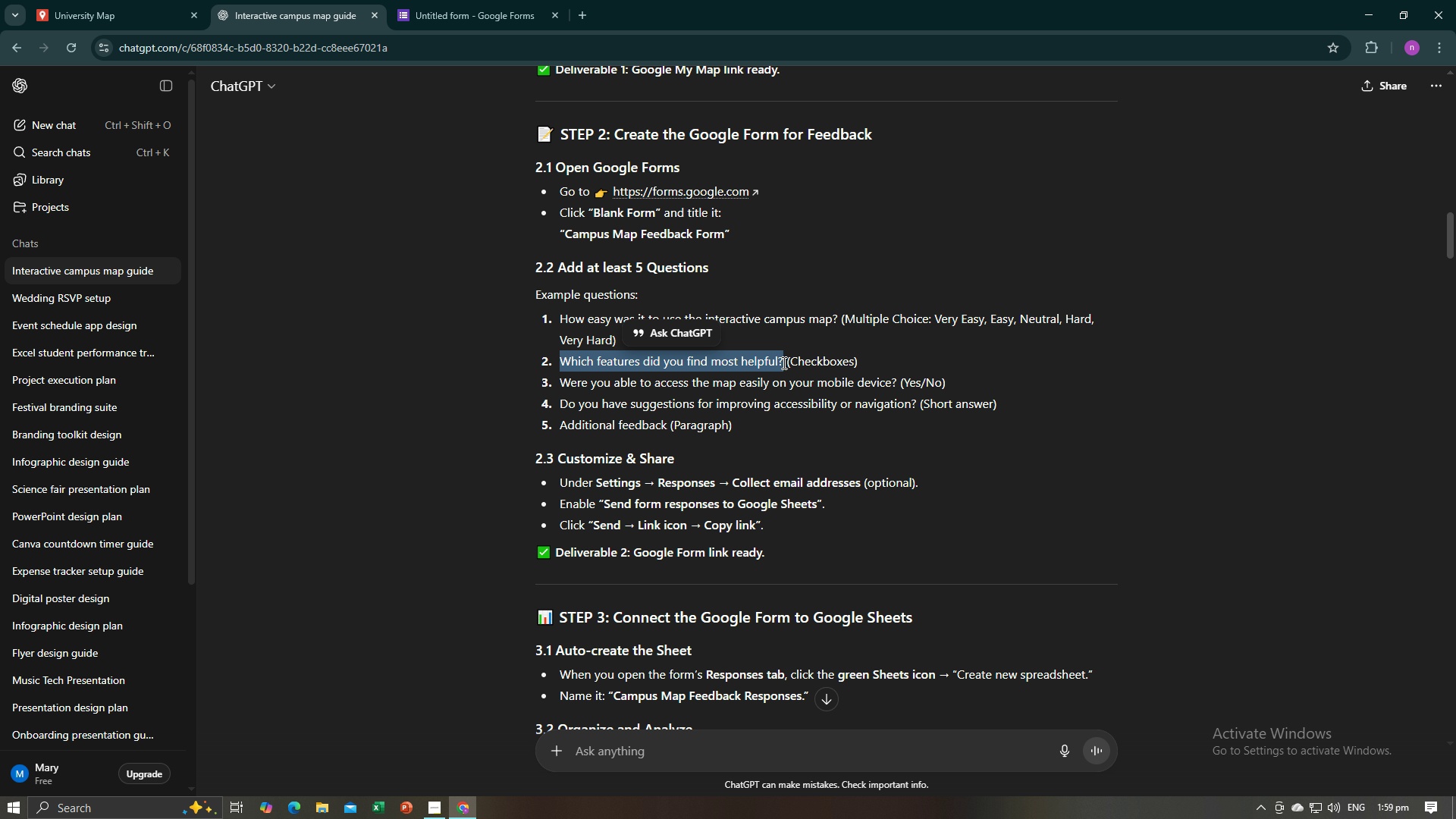 
hold_key(key=ControlLeft, duration=1.5)
 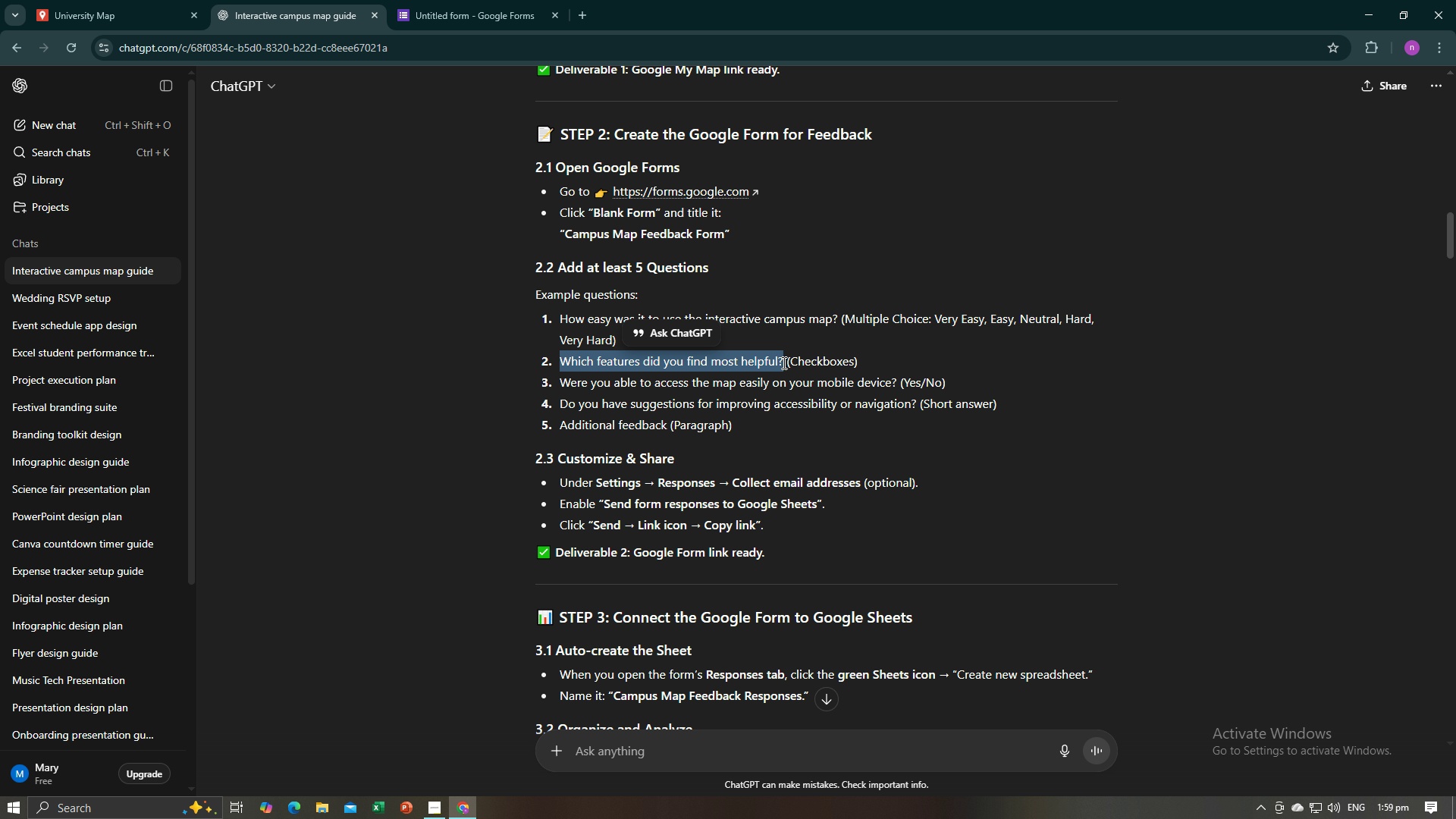 
hold_key(key=ControlLeft, duration=1.52)
 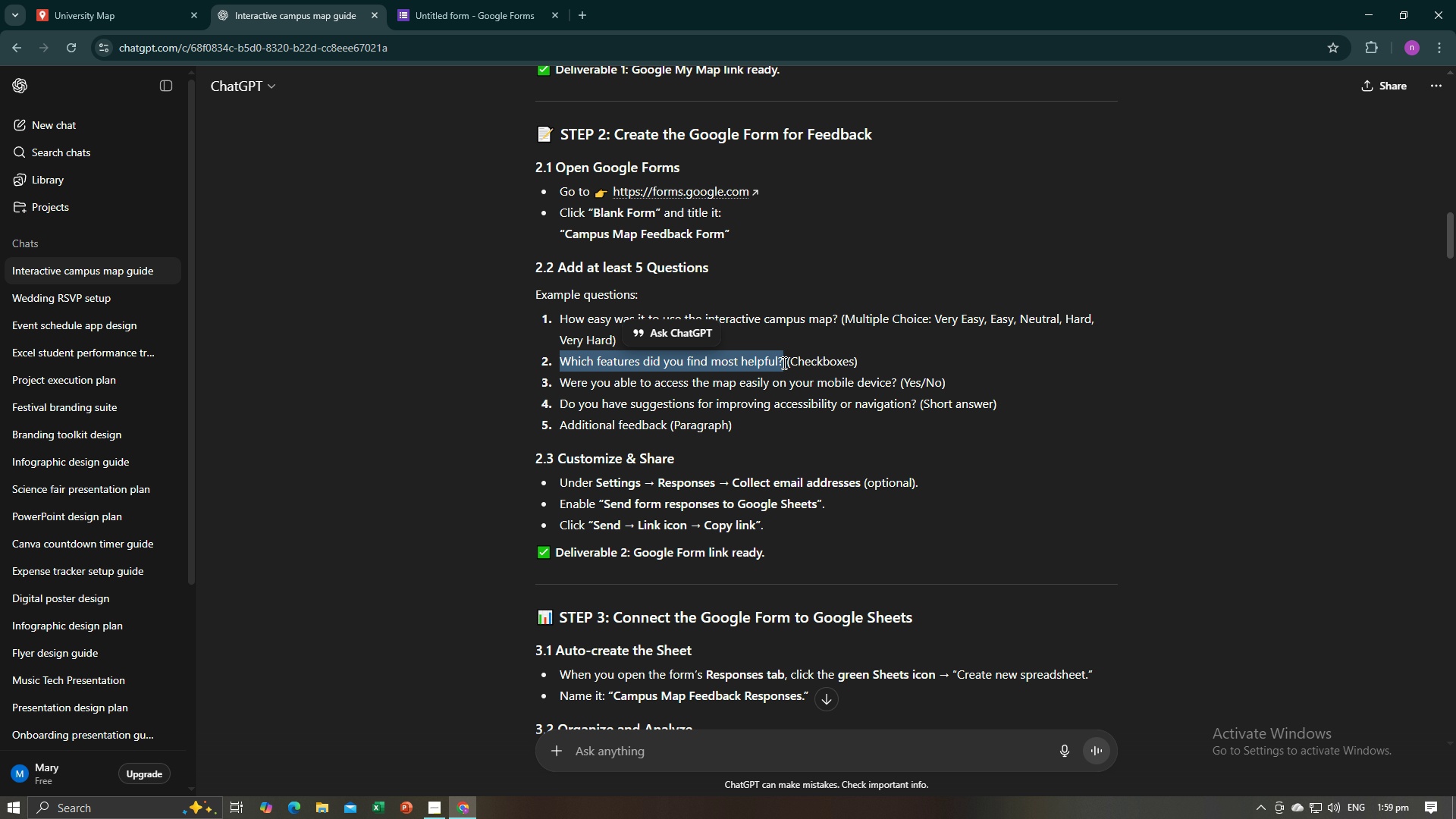 
key(Control+C)
 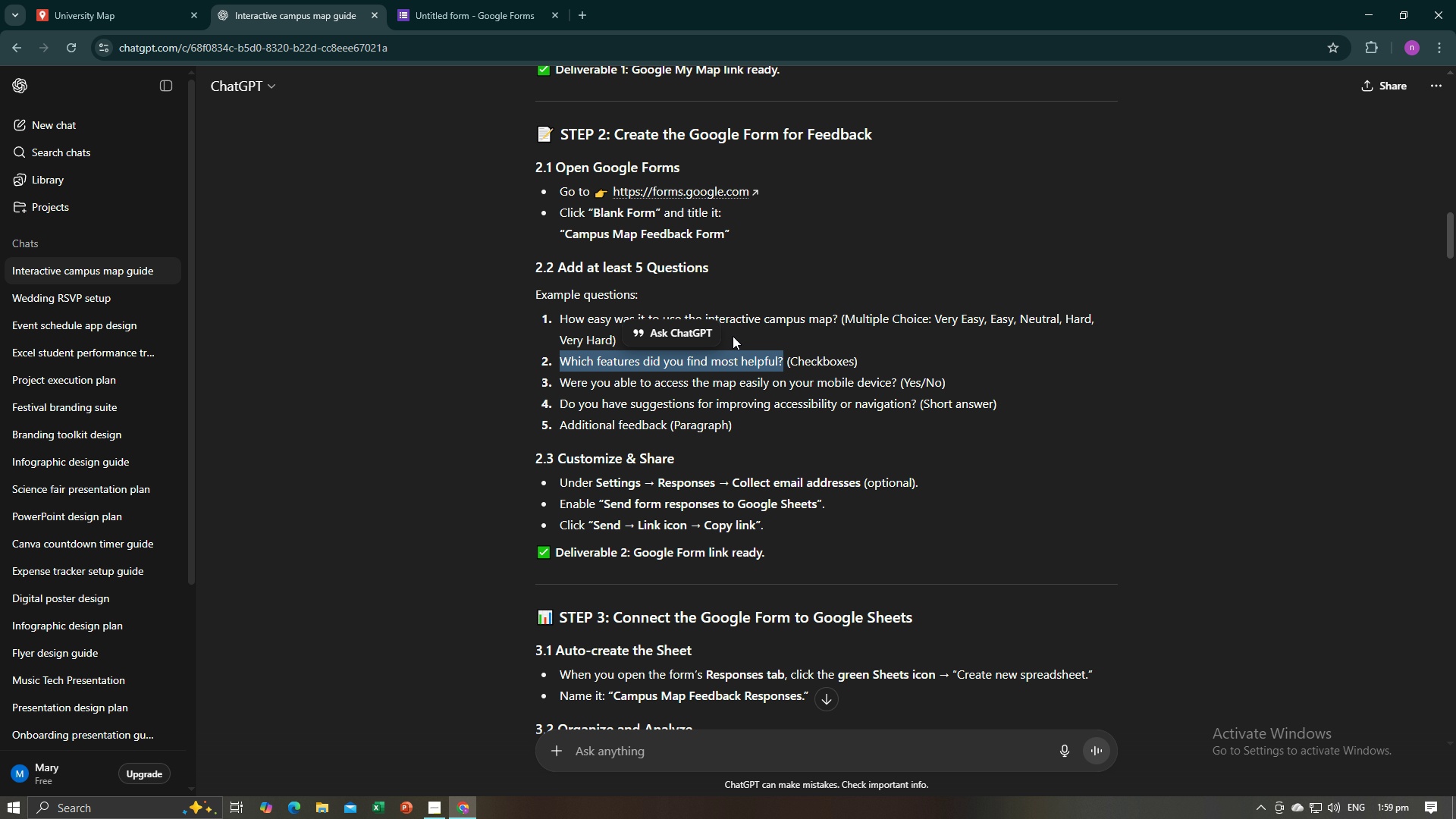 
key(Control+C)
 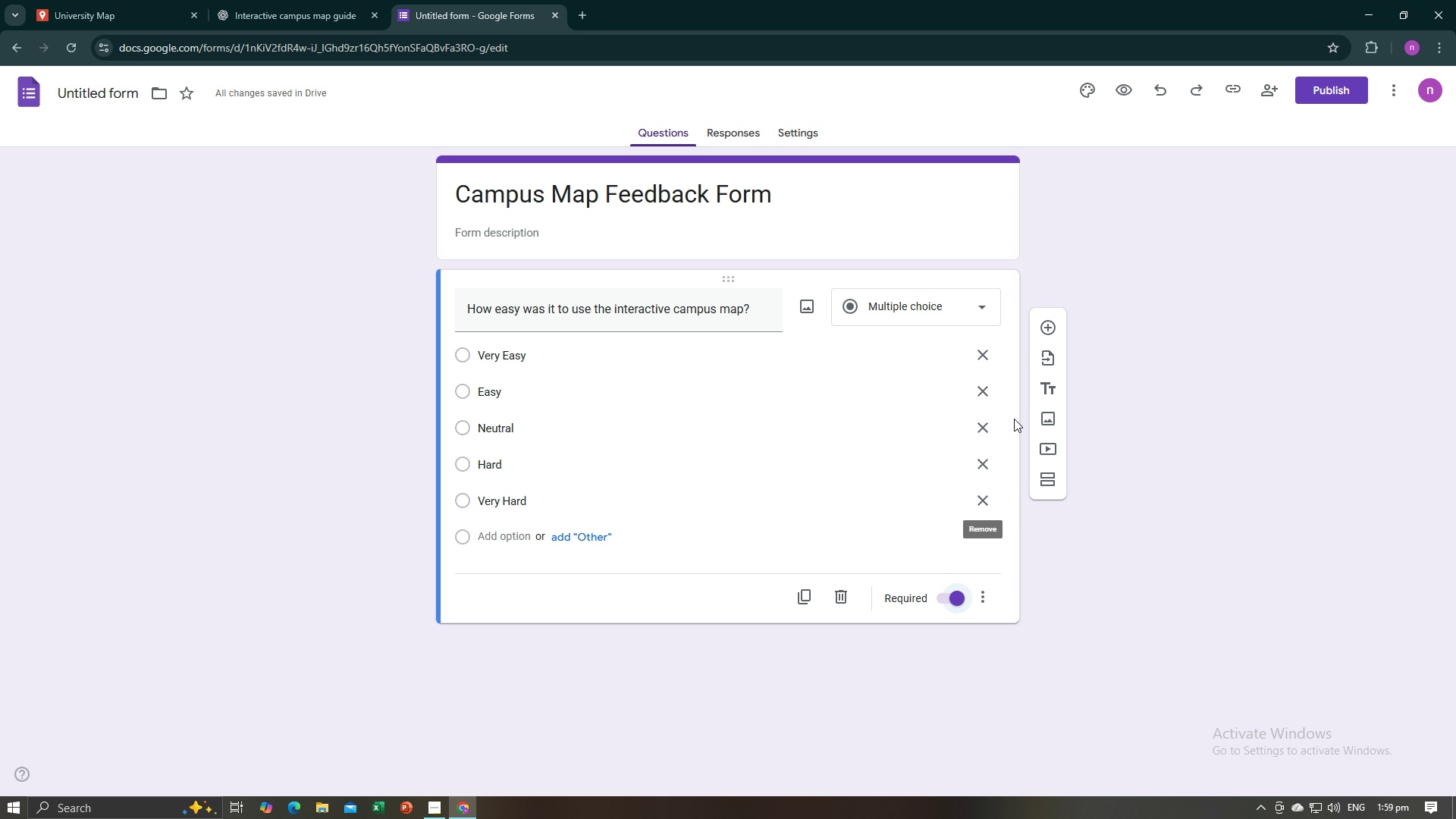 
left_click([1041, 330])
 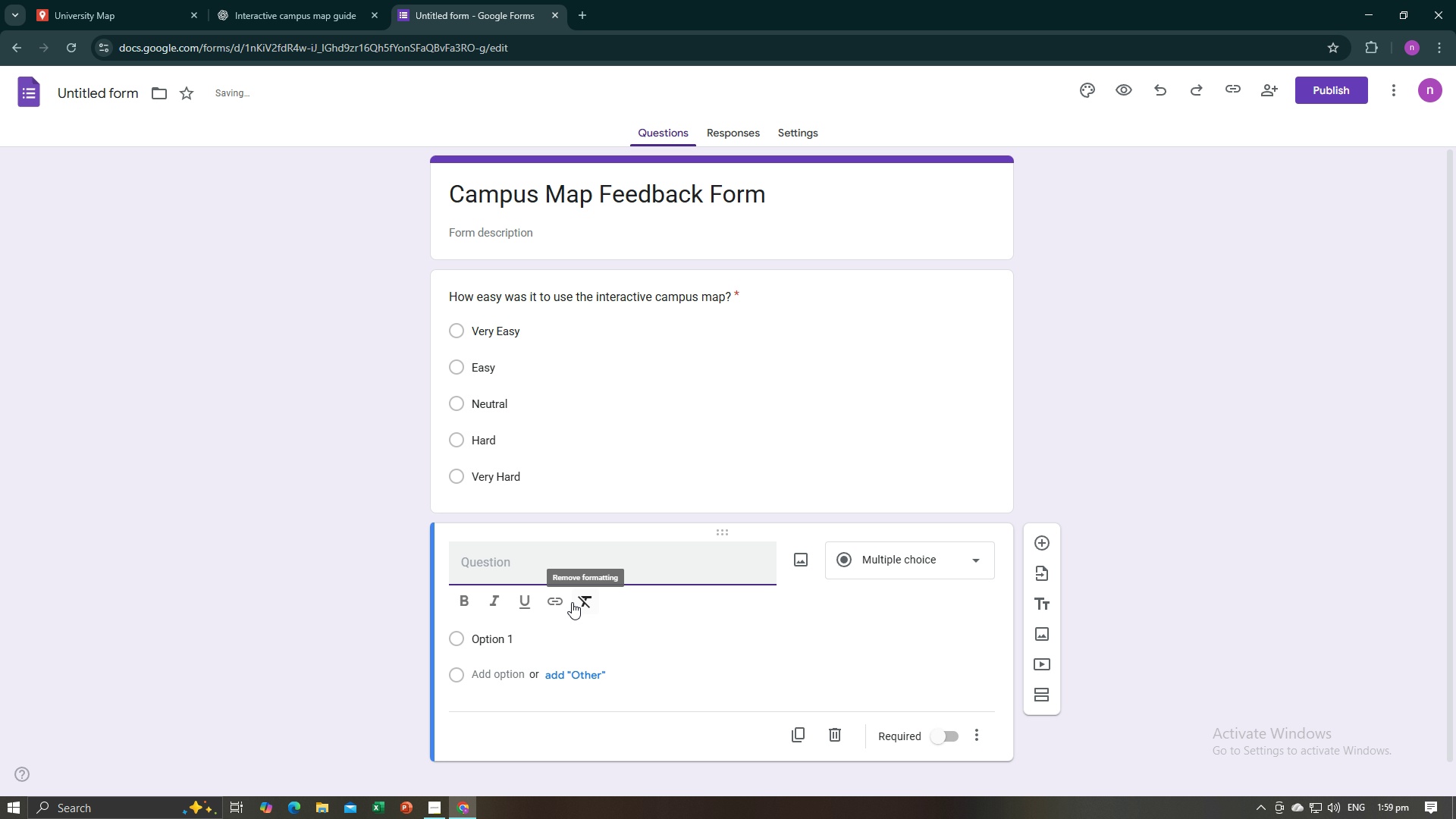 
key(Control+V)
 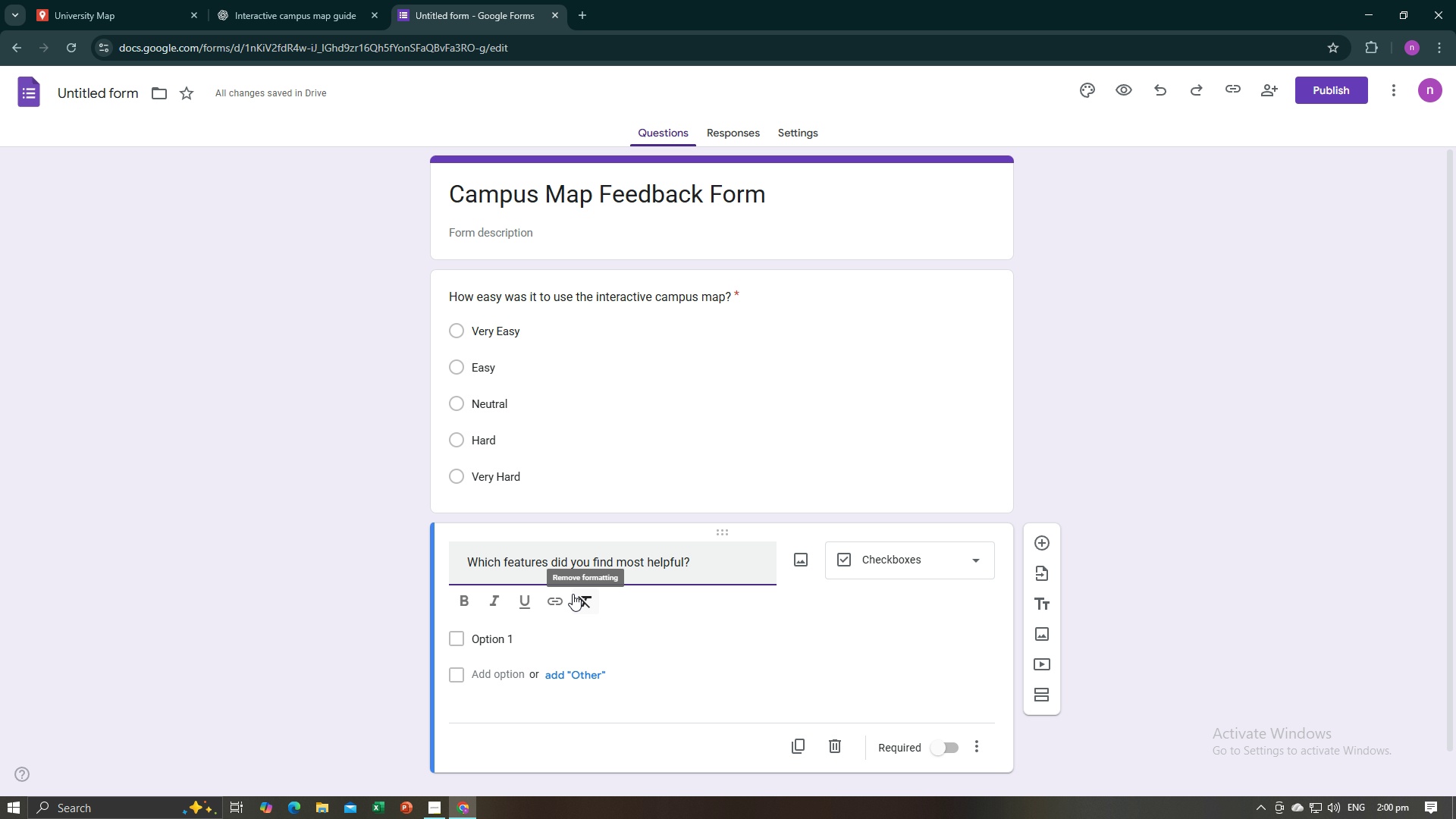 
wait(16.07)
 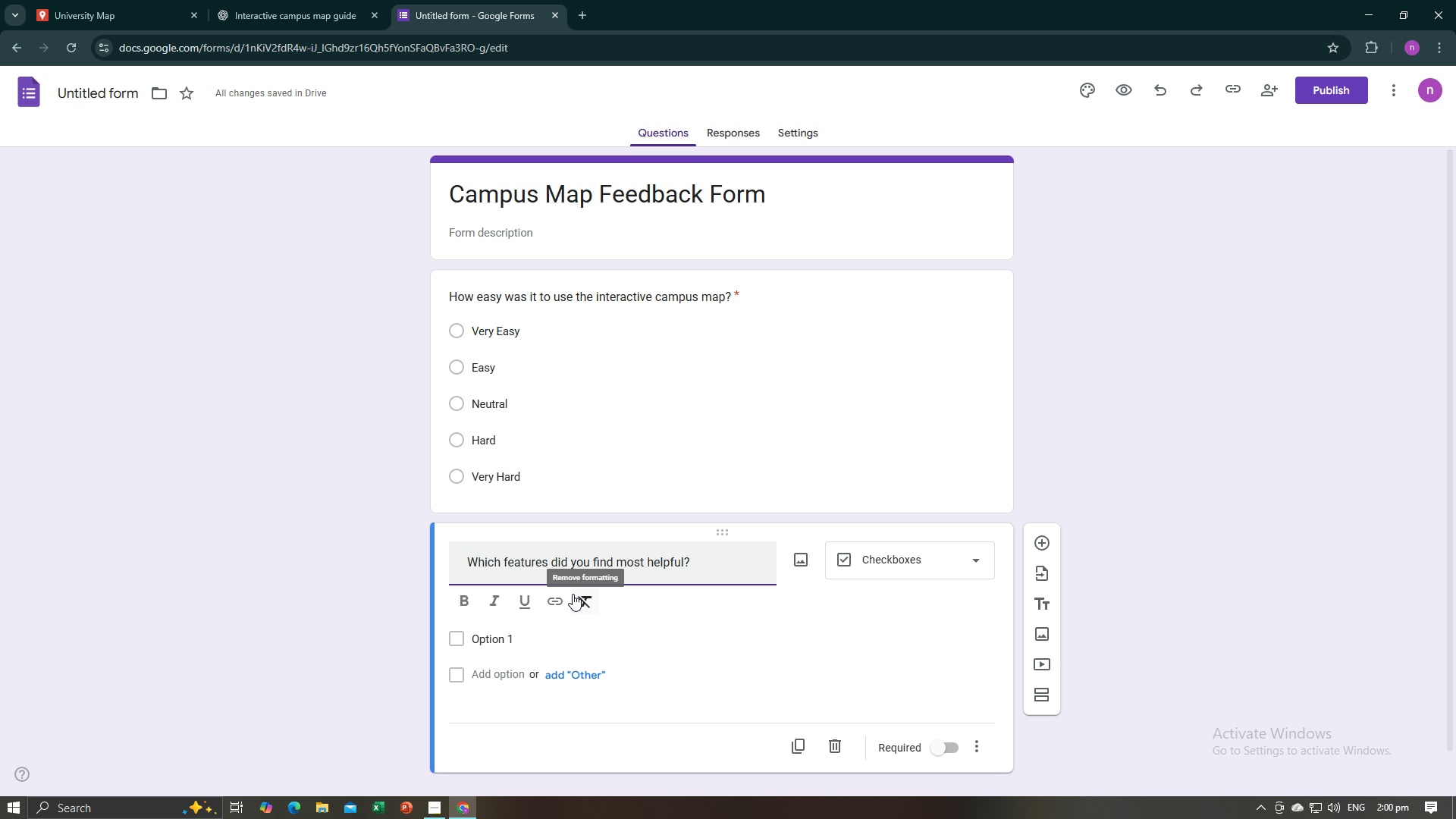 
left_click([833, 632])
 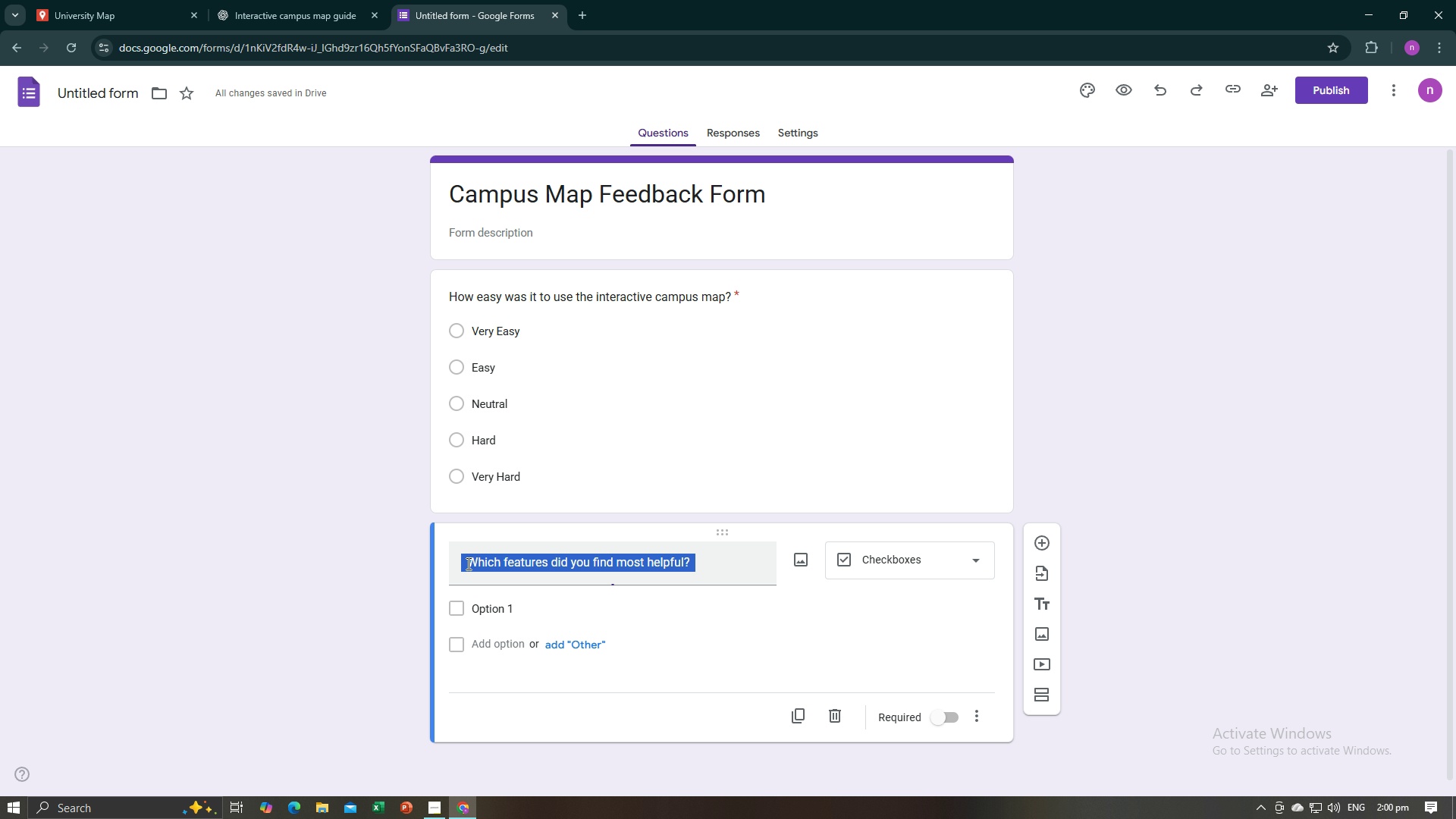 
left_click([467, 563])
 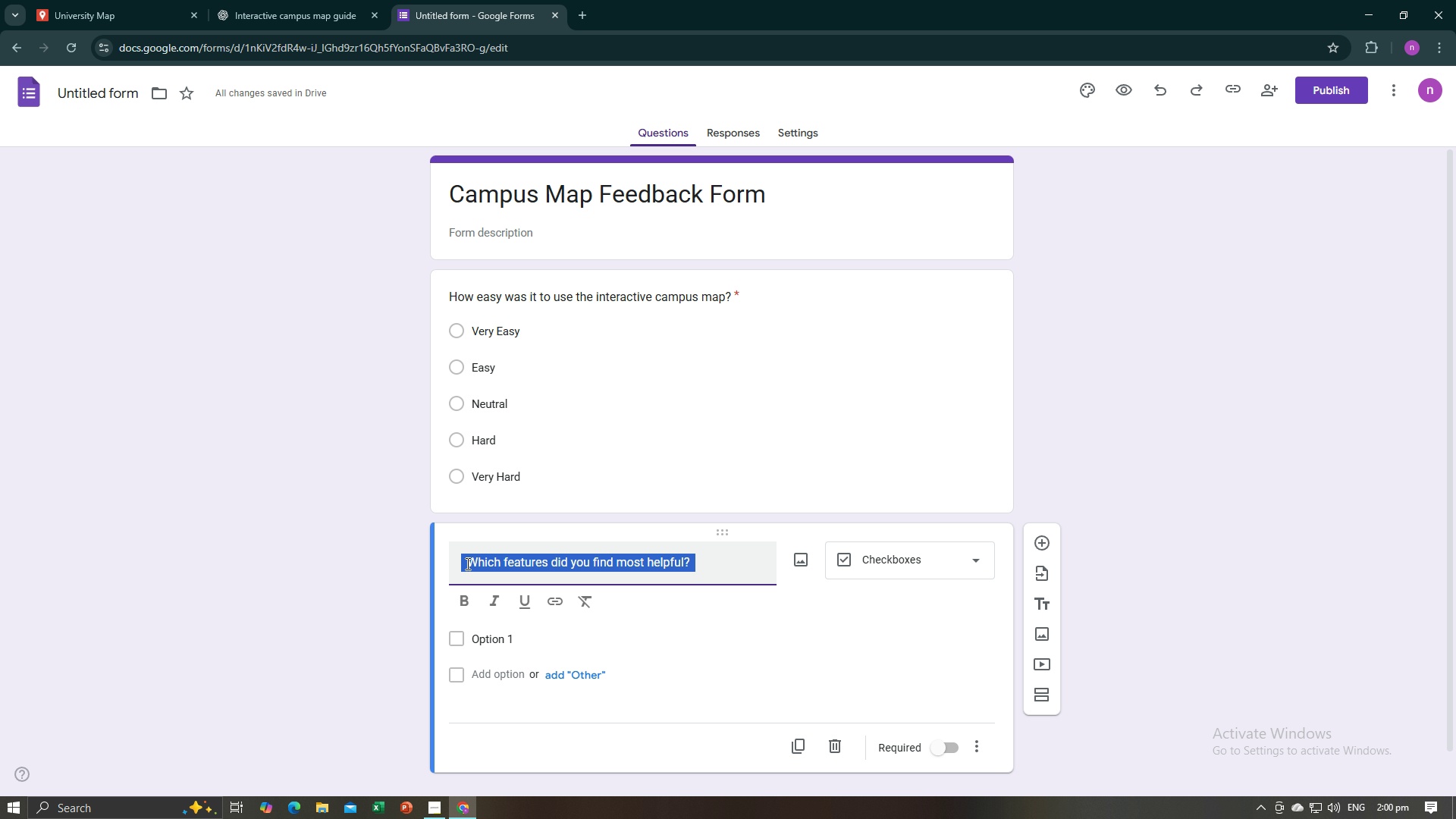 
left_click([466, 563])
 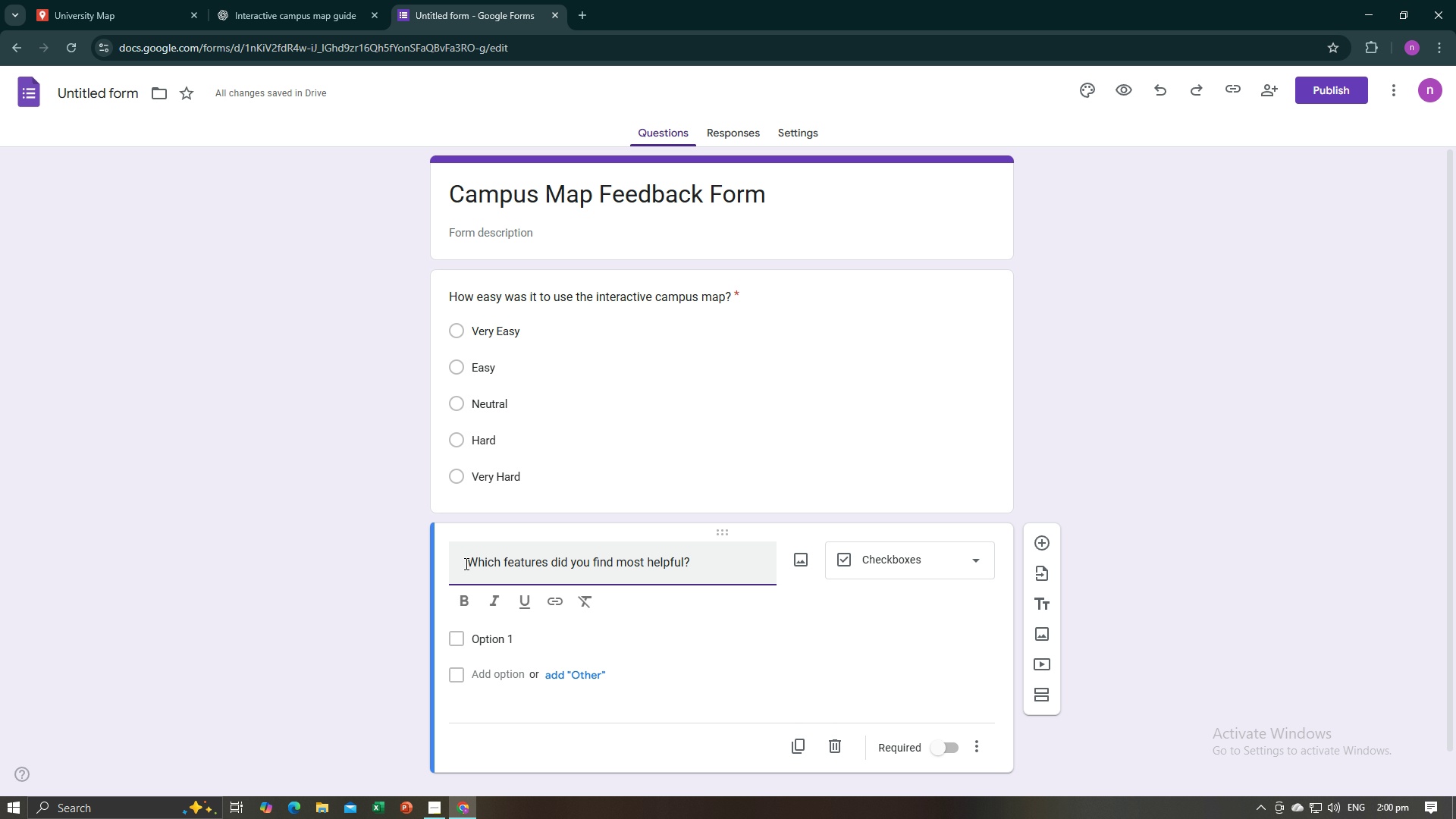 
left_click([465, 563])
 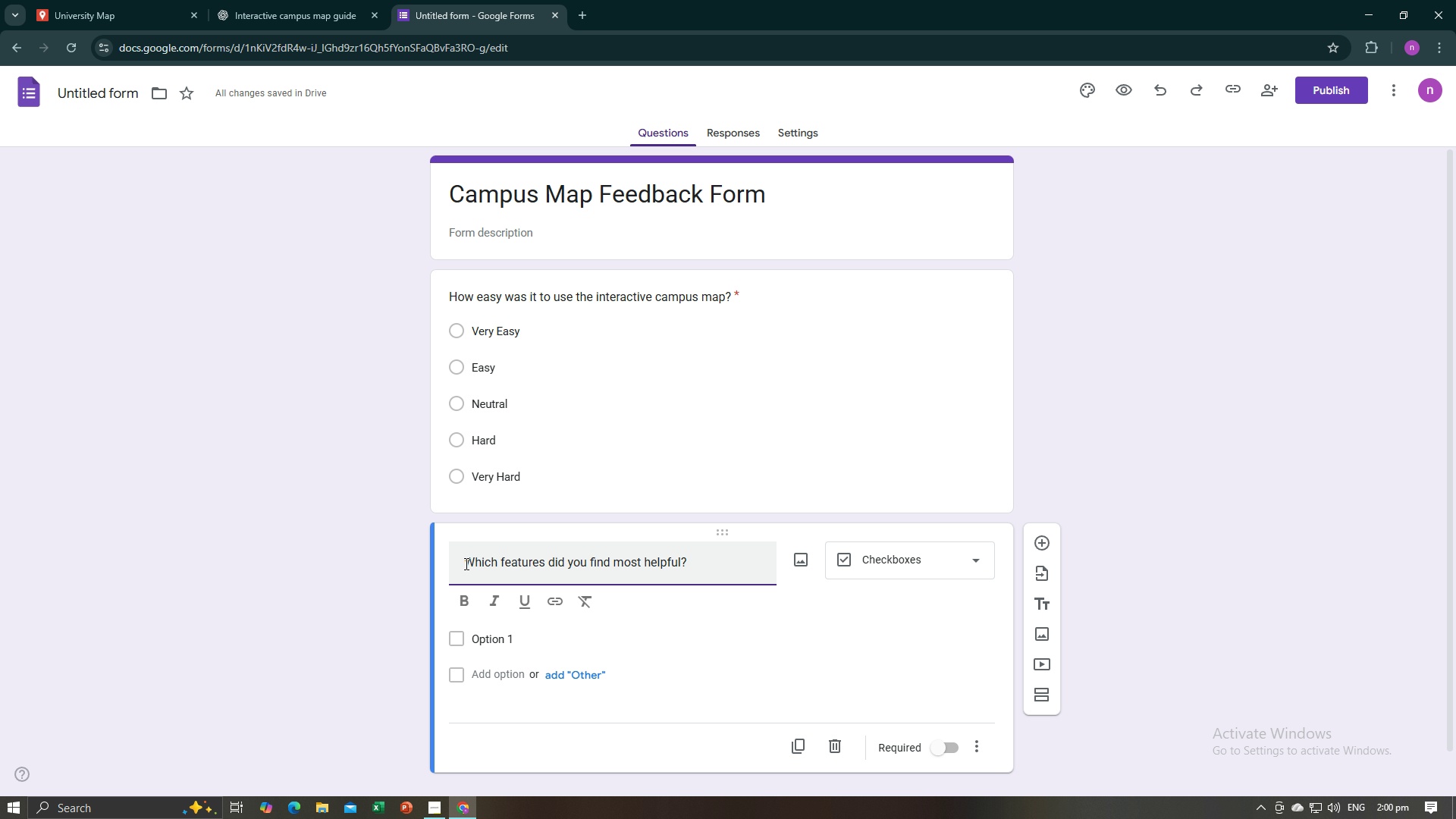 
key(Backspace)
 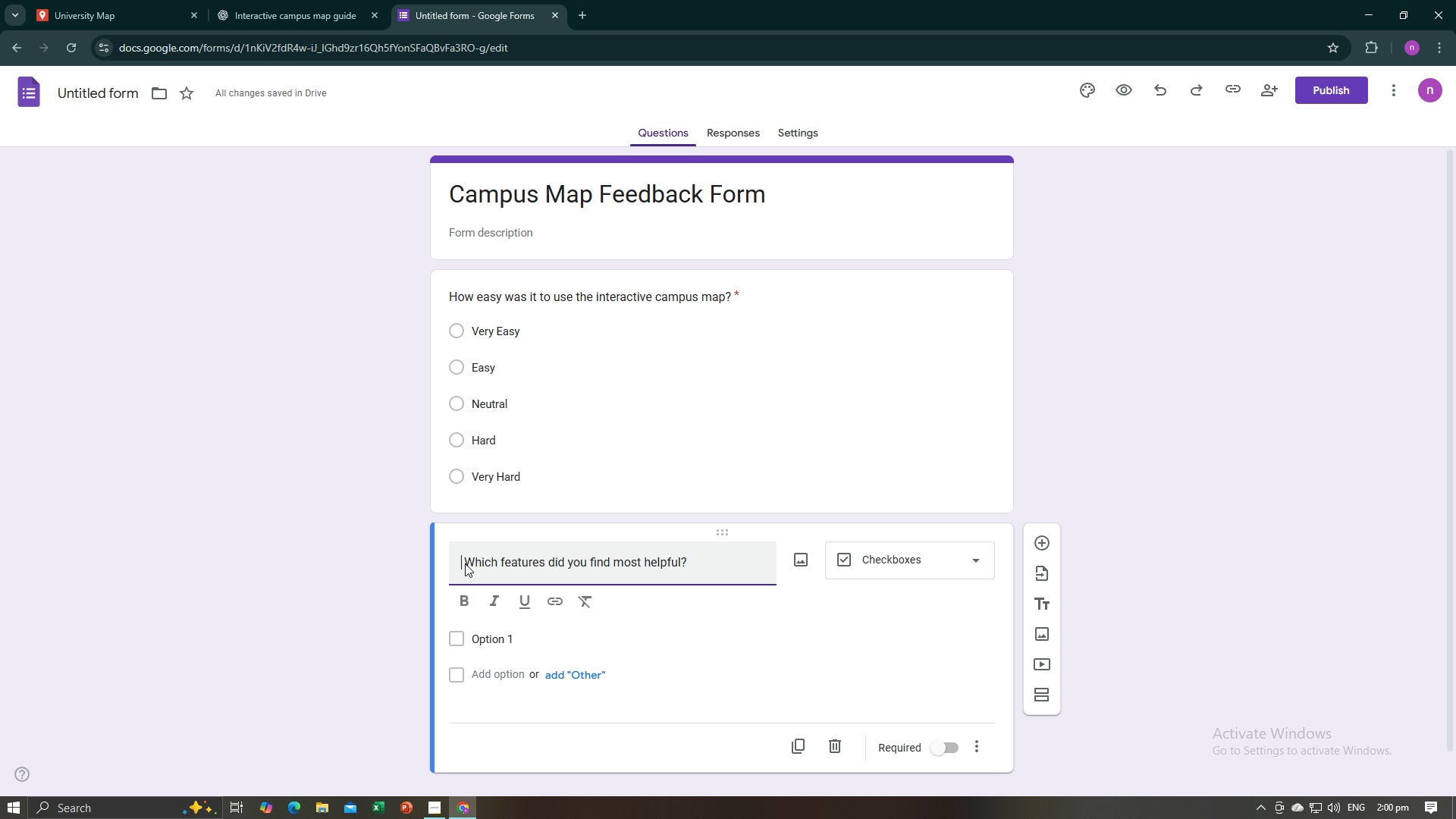 
key(ArrowRight)
 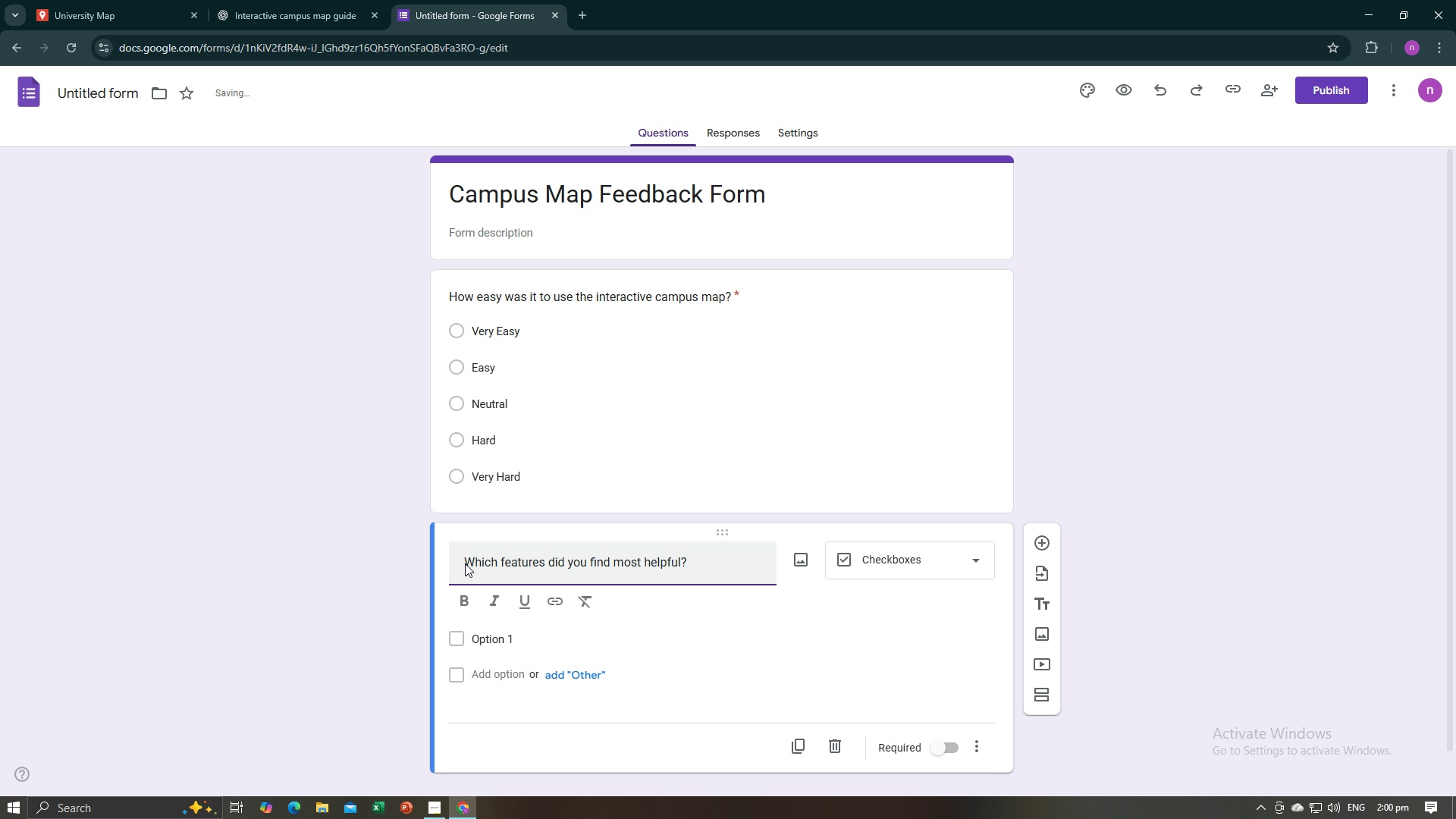 
key(Backspace)
 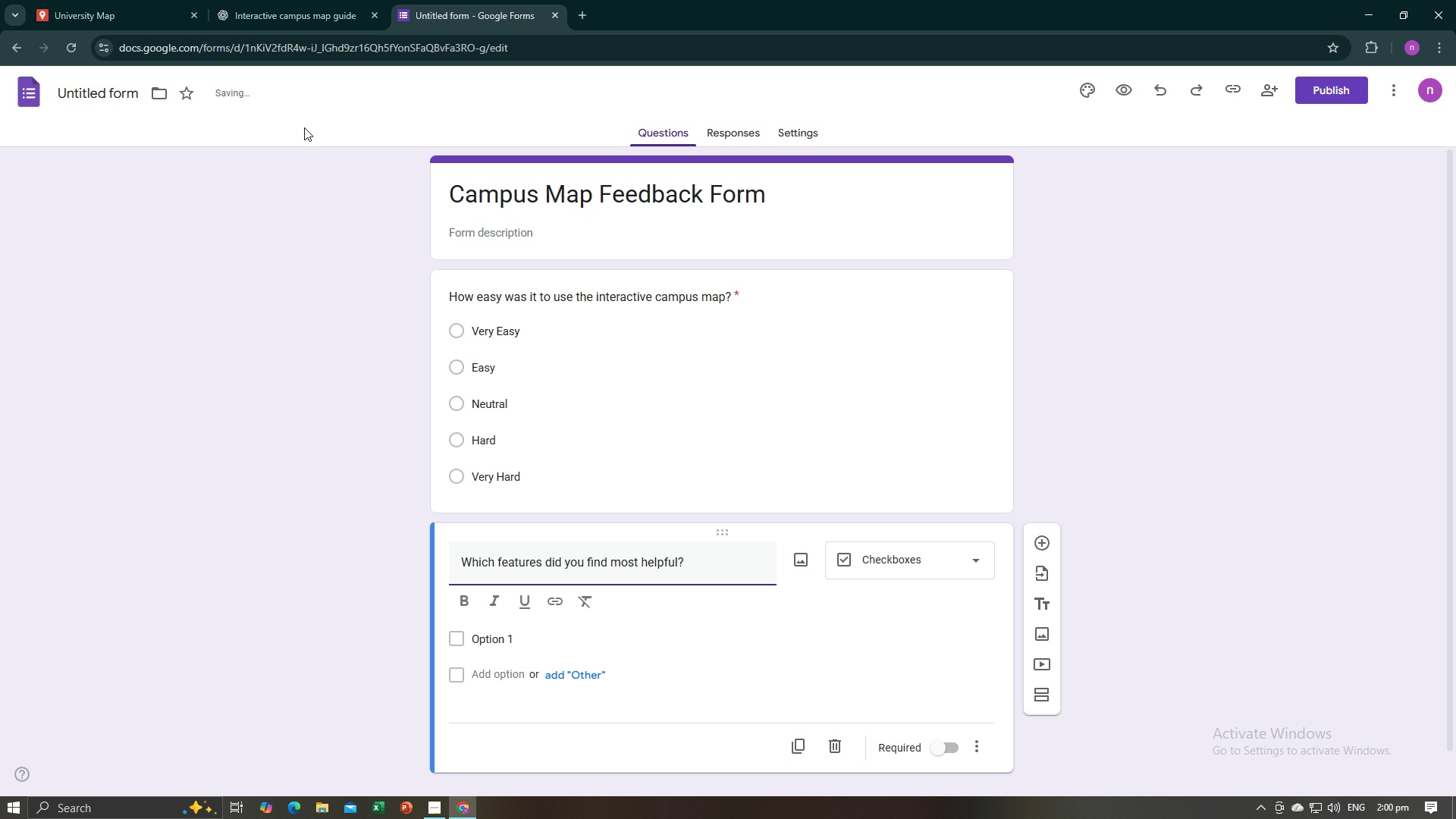 
left_click([265, 0])
 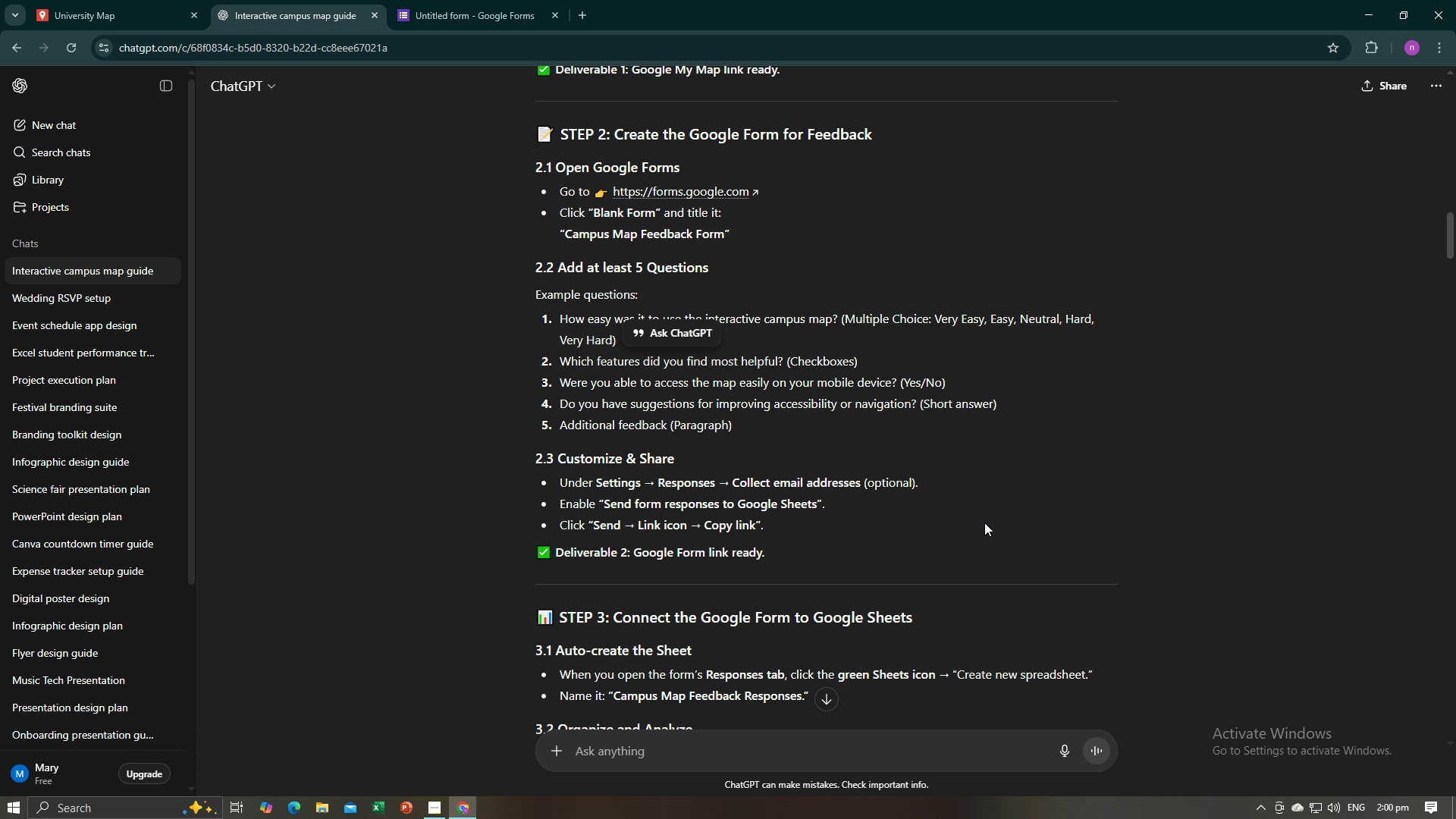 
left_click([984, 522])
 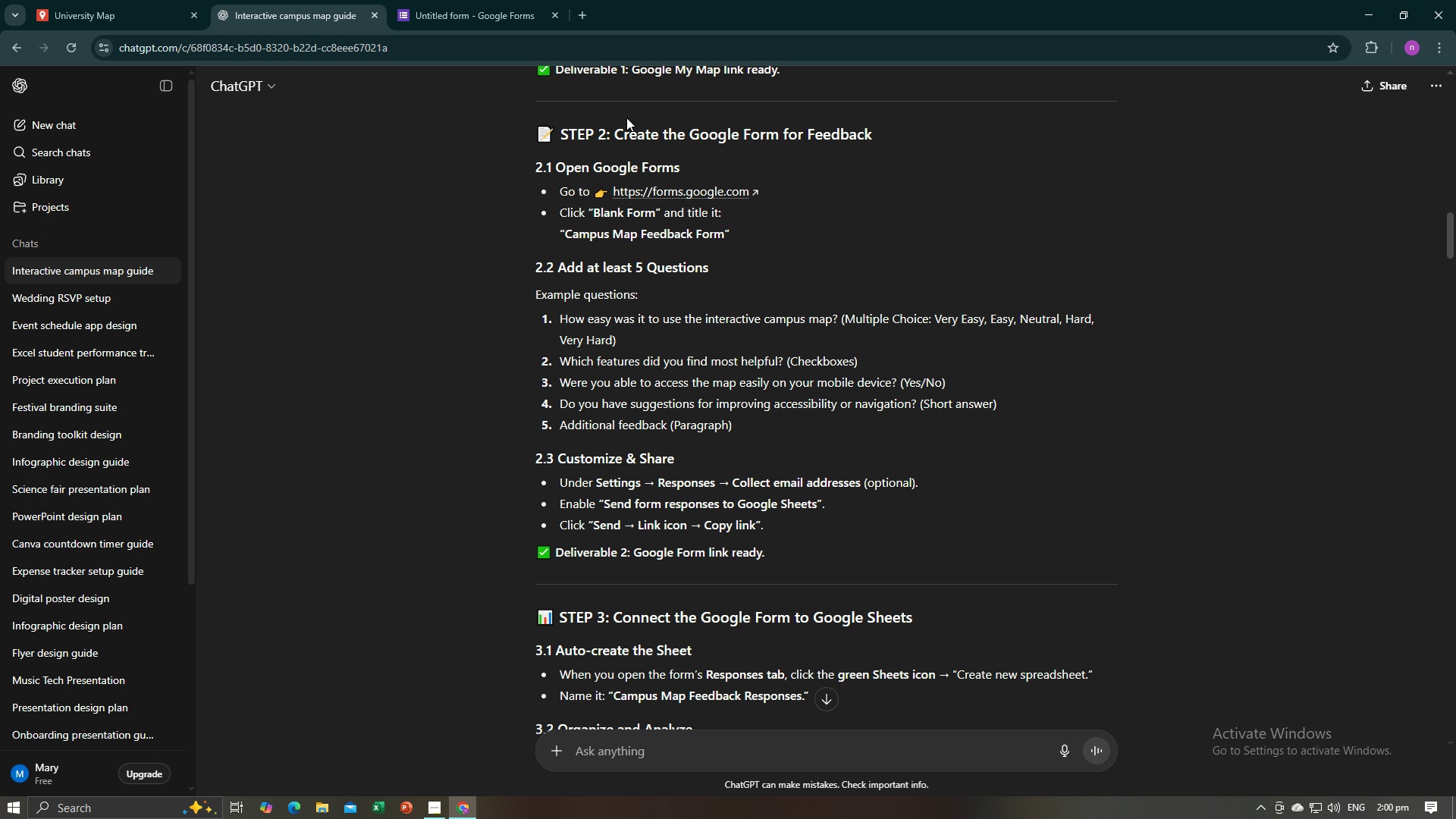 
left_click([487, 5])
 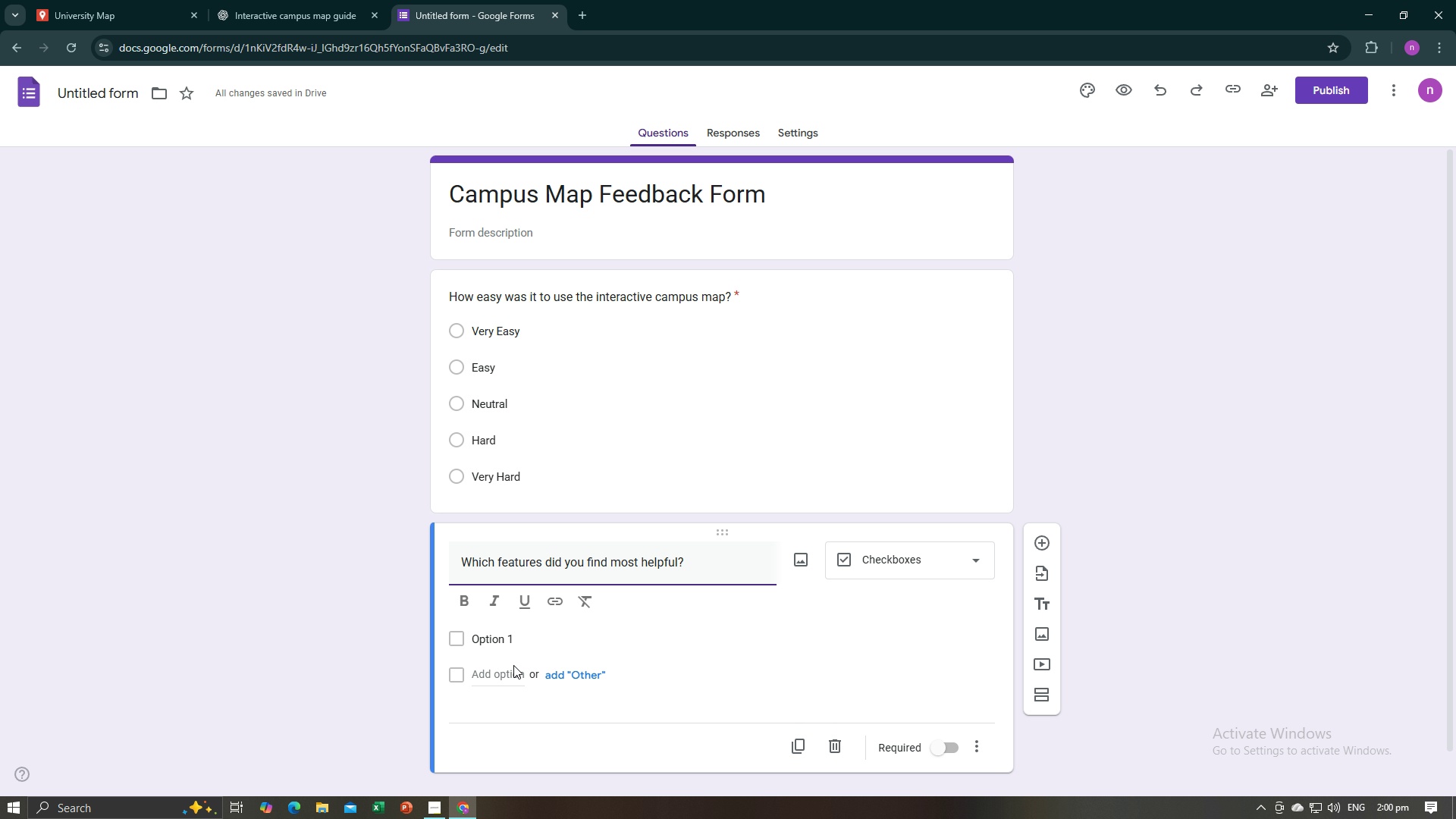 
left_click([522, 638])
 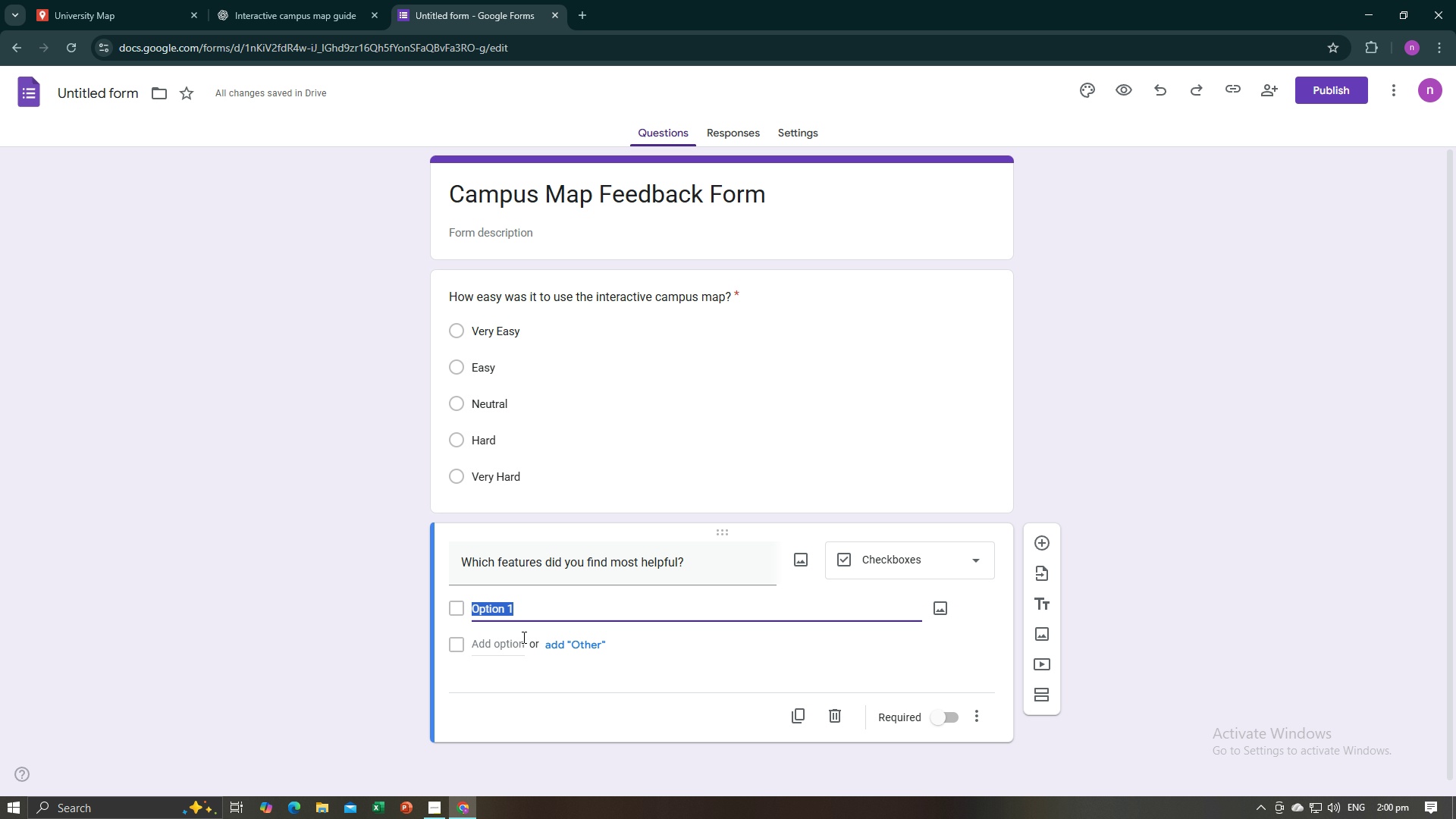 
key(Enter)
 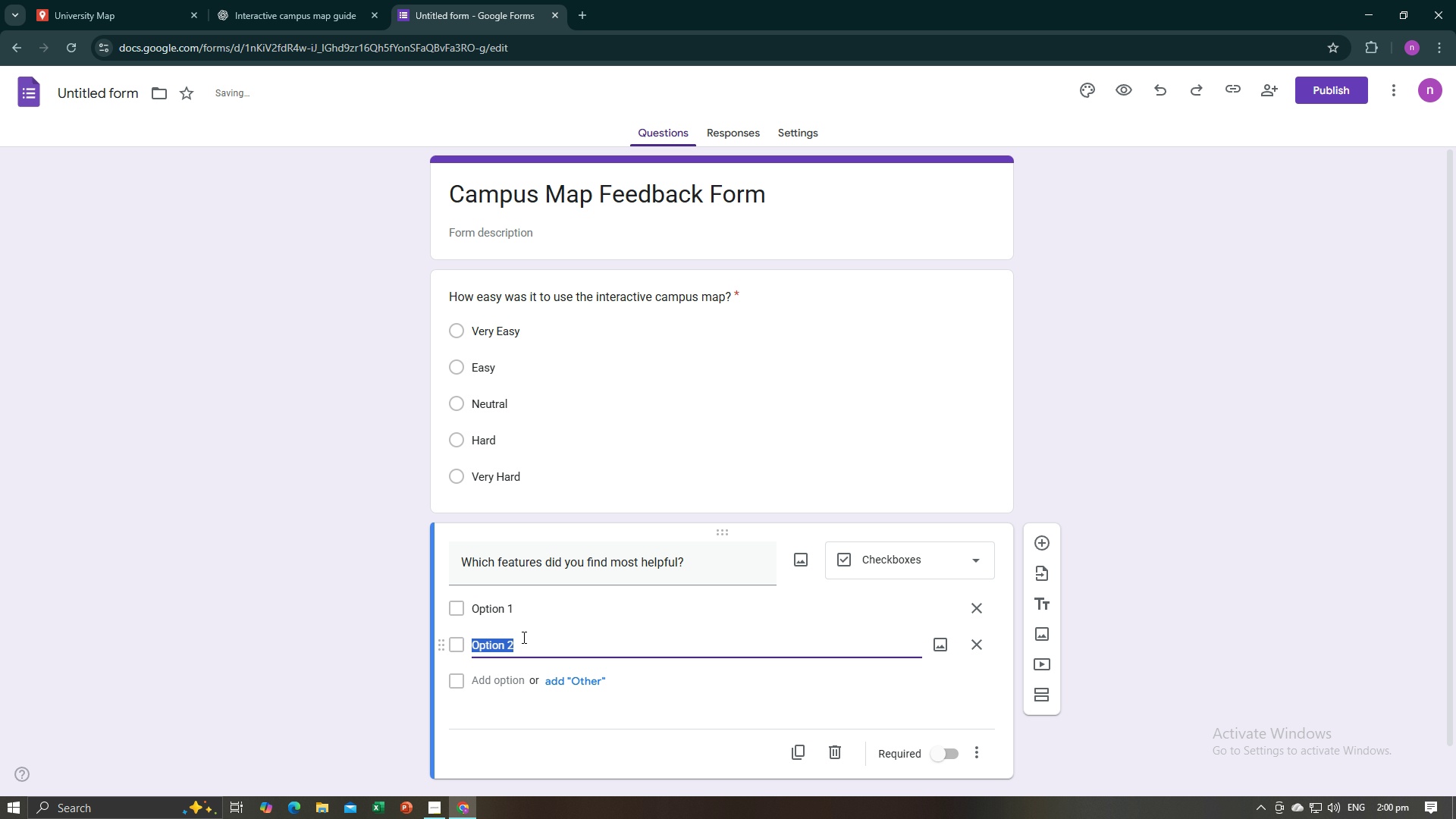 
key(Enter)
 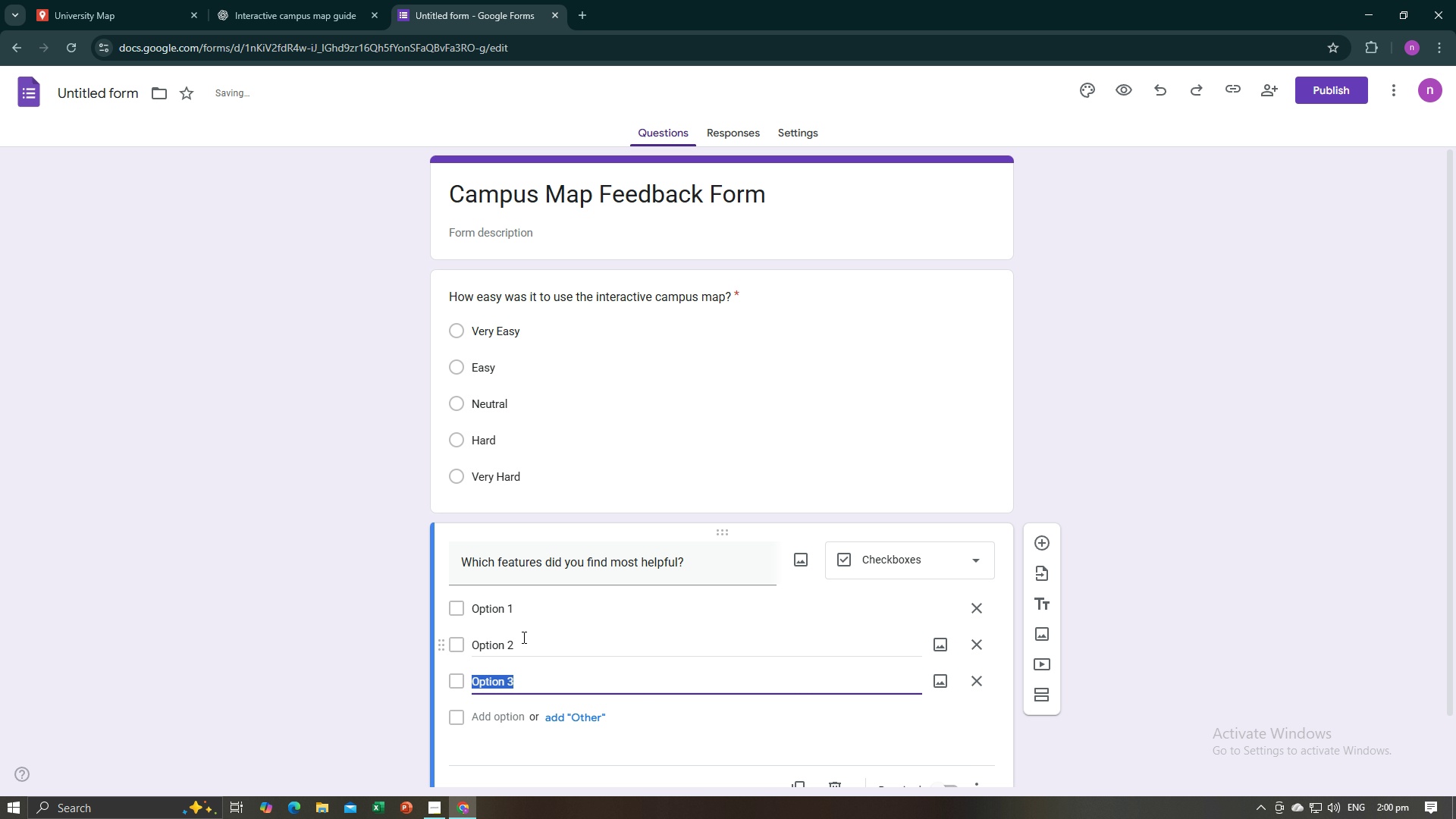 
key(Enter)
 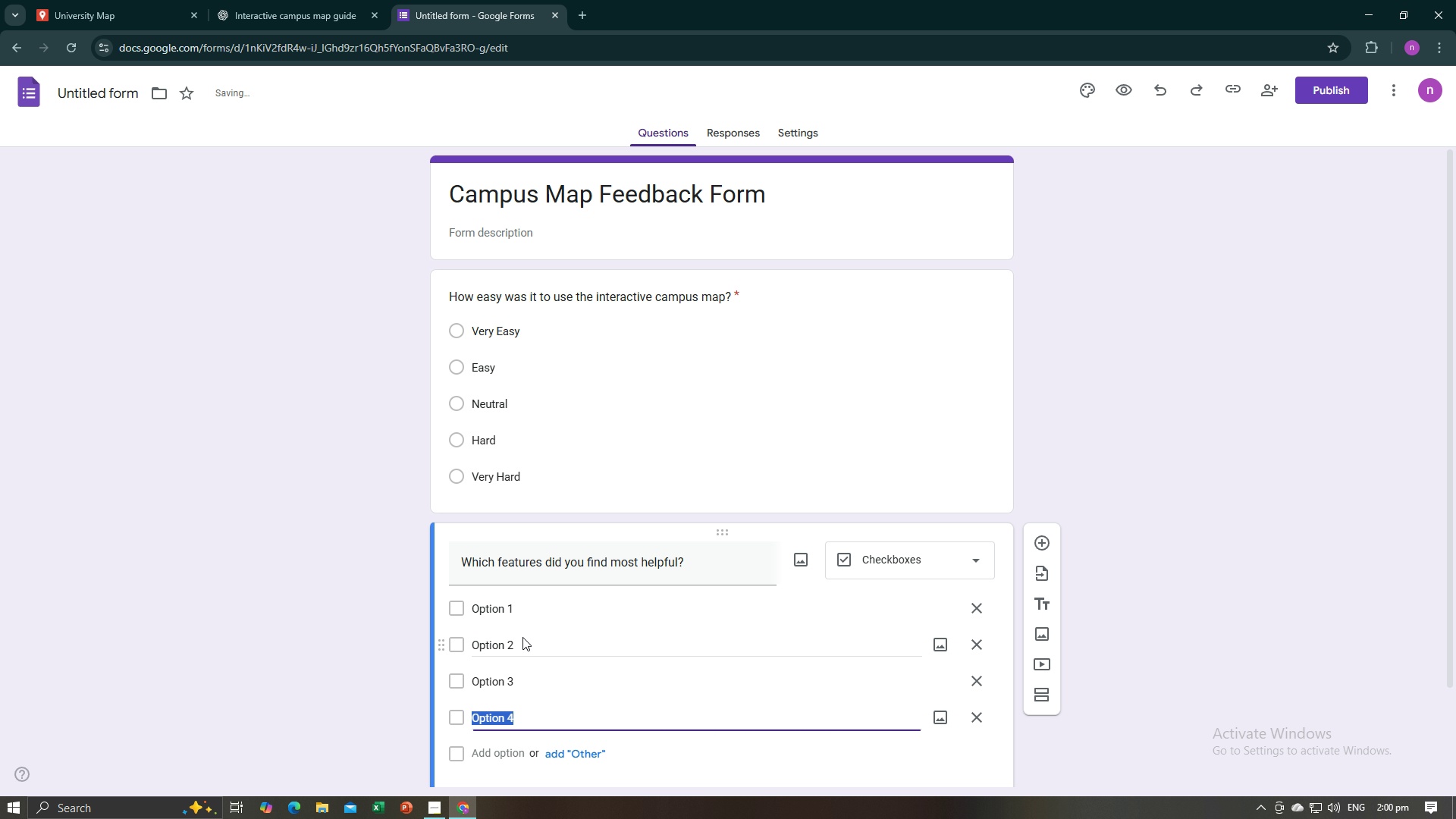 
key(Enter)
 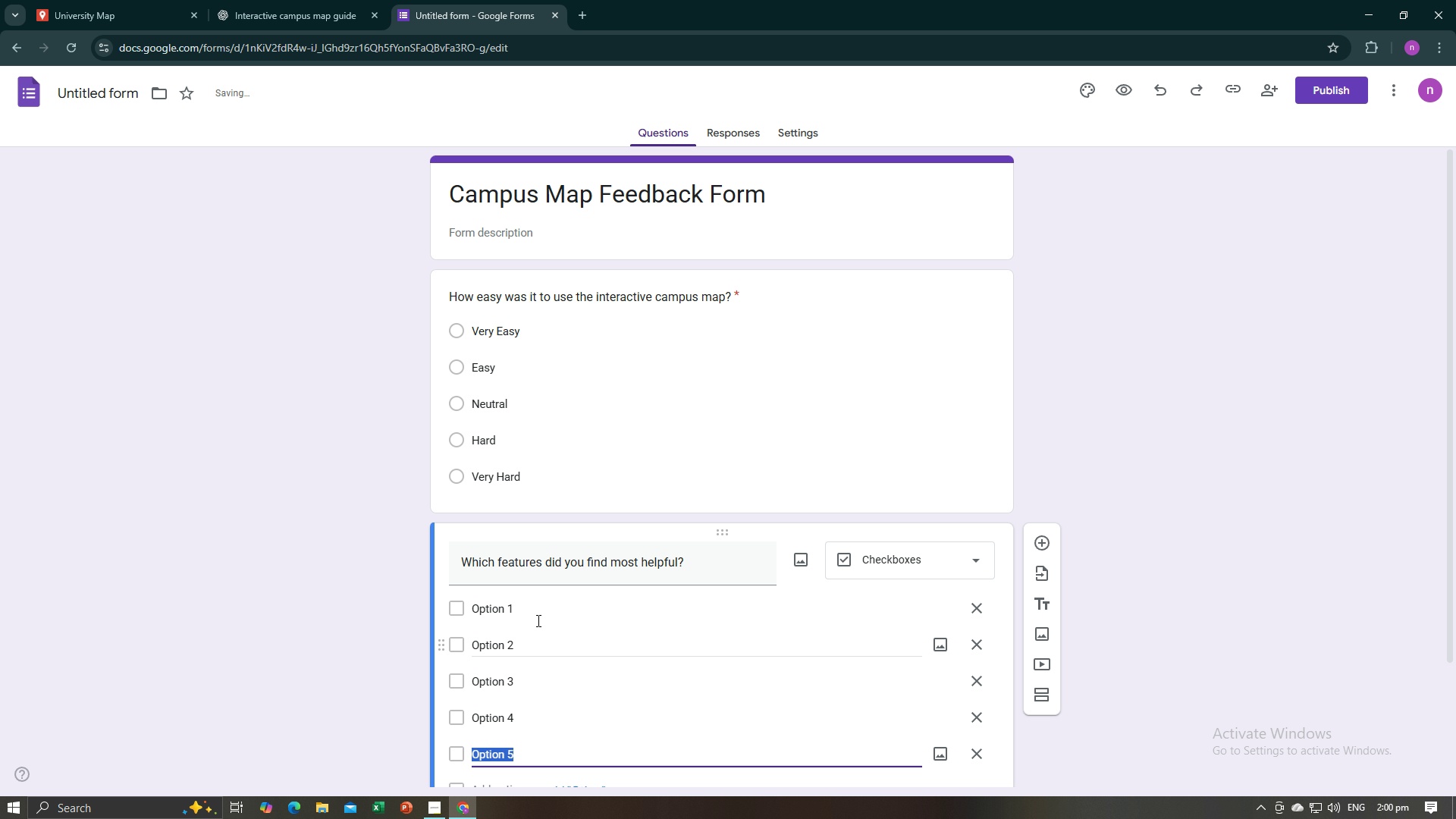 
scroll: coordinate [599, 578], scroll_direction: down, amount: 4.0
 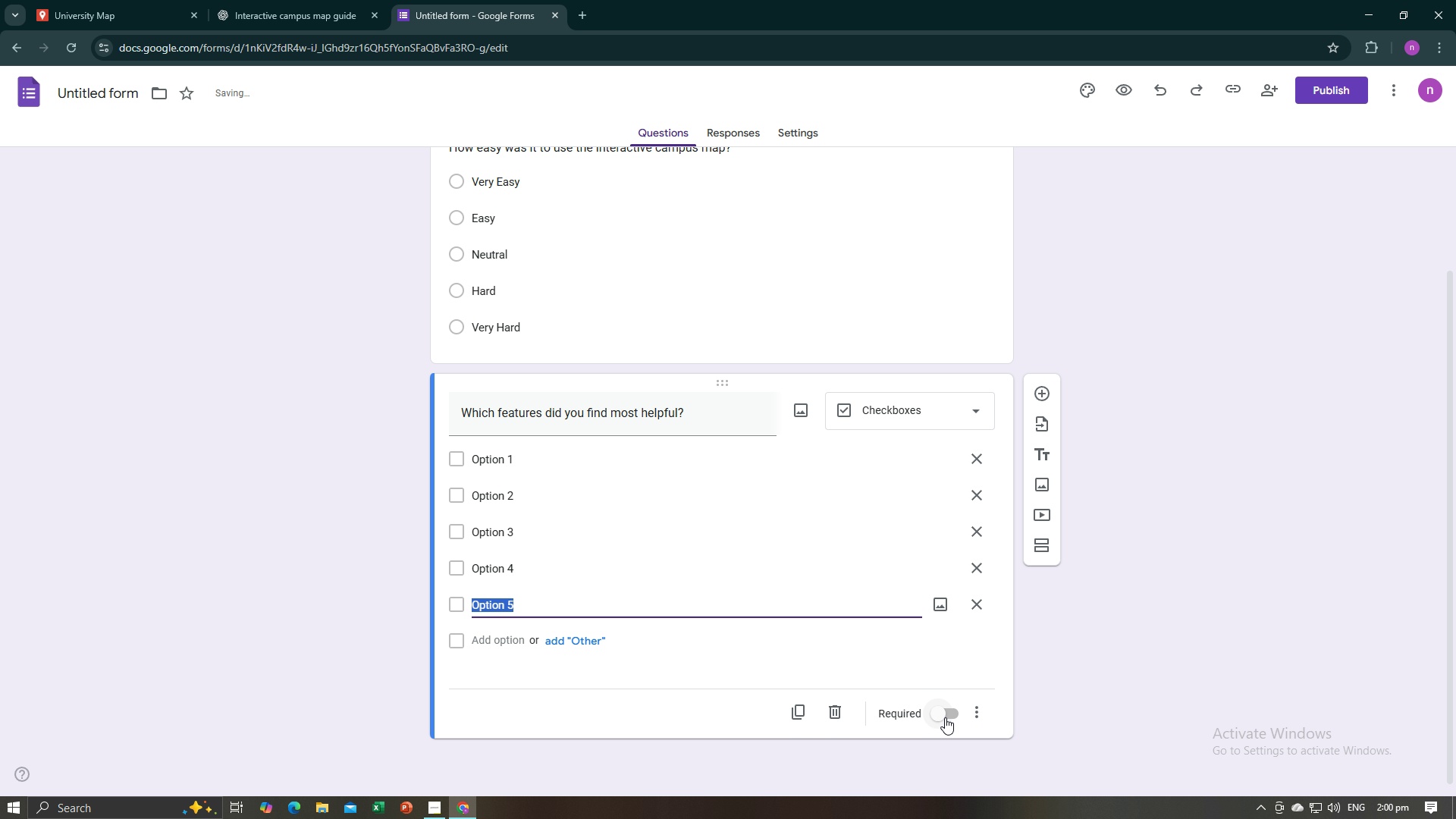 
left_click([945, 717])
 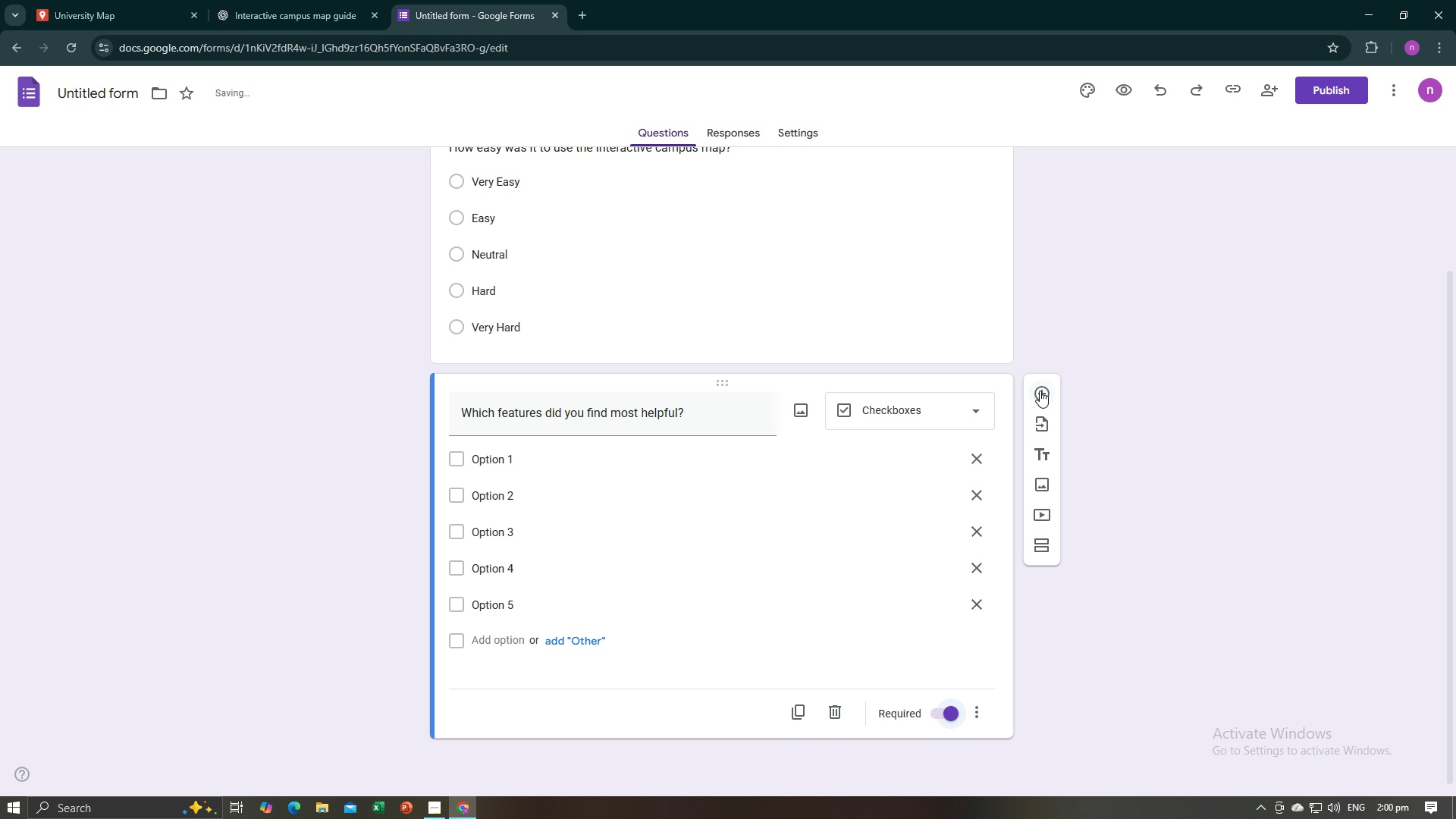 
left_click([1042, 391])
 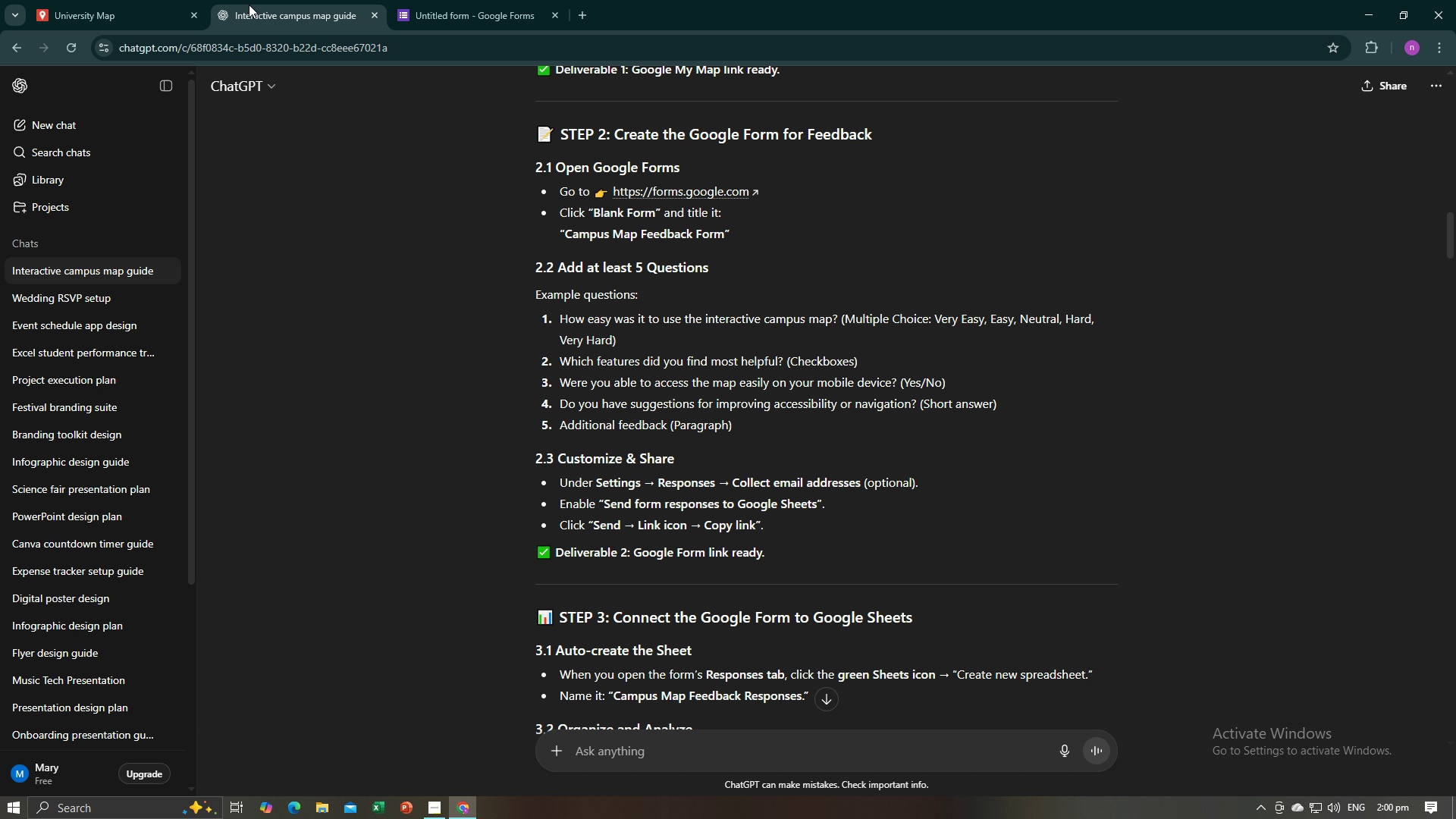 
key(Alt+AltLeft)
 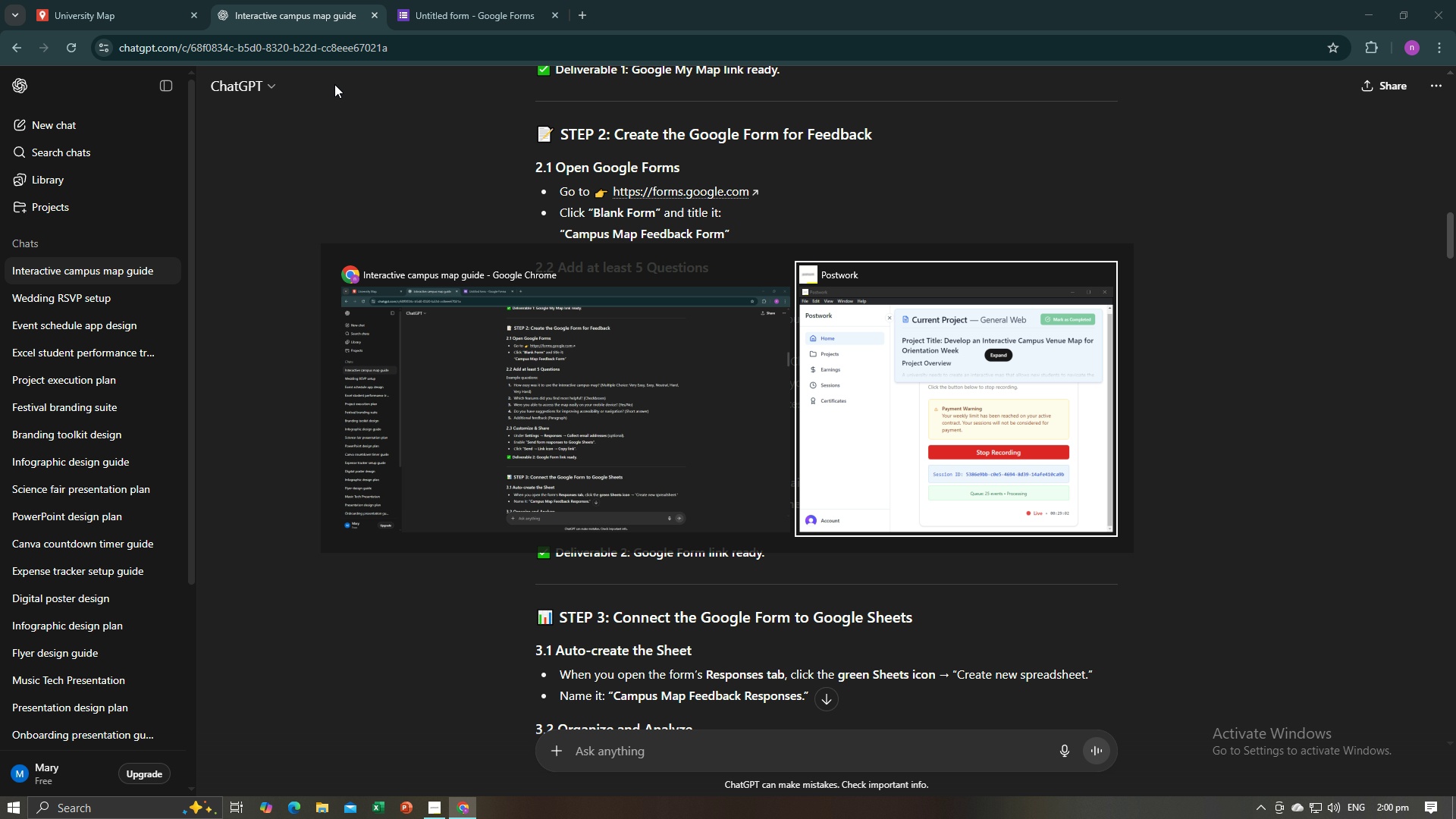 
key(Alt+Tab)
 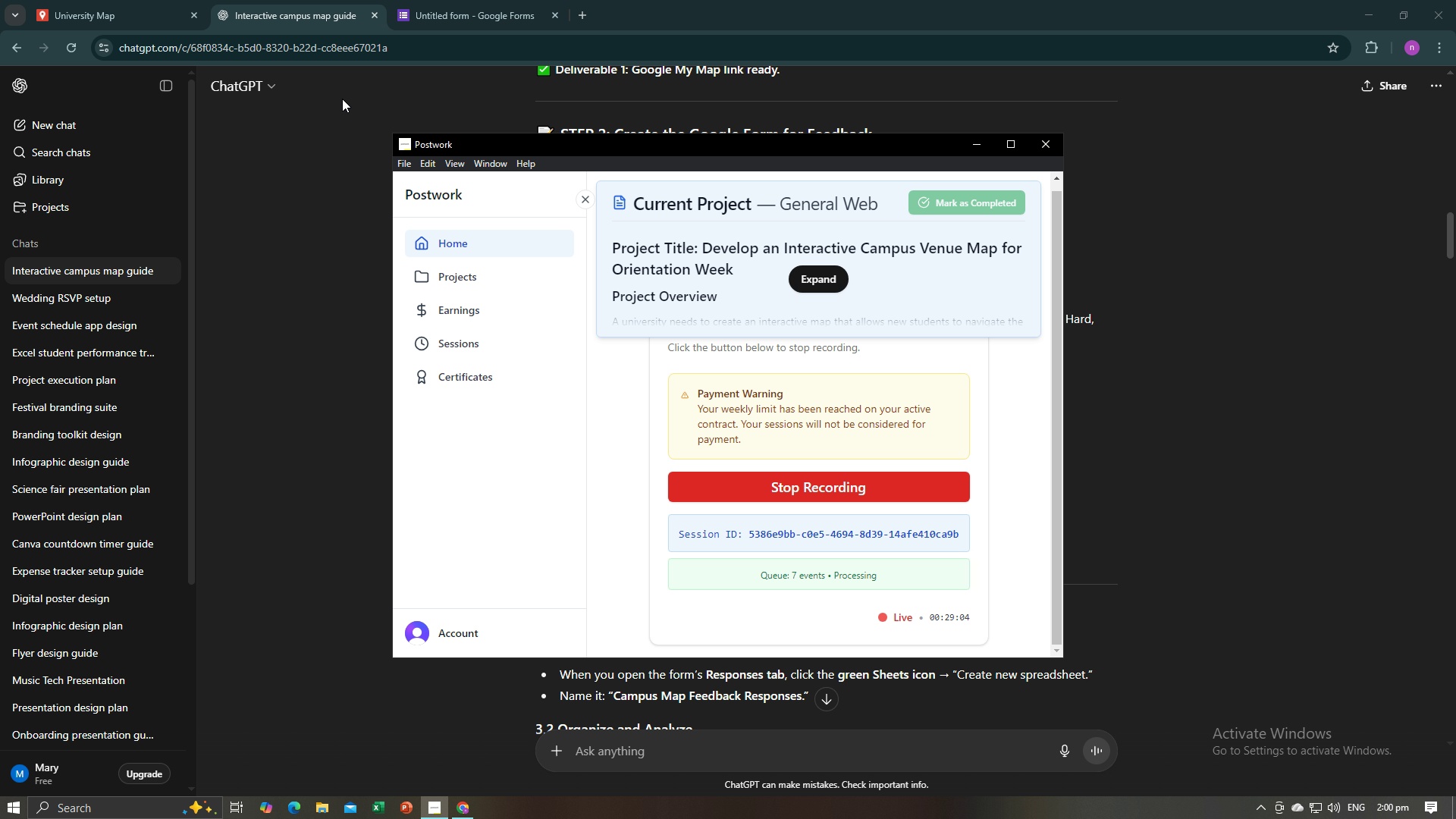 
key(Alt+AltLeft)
 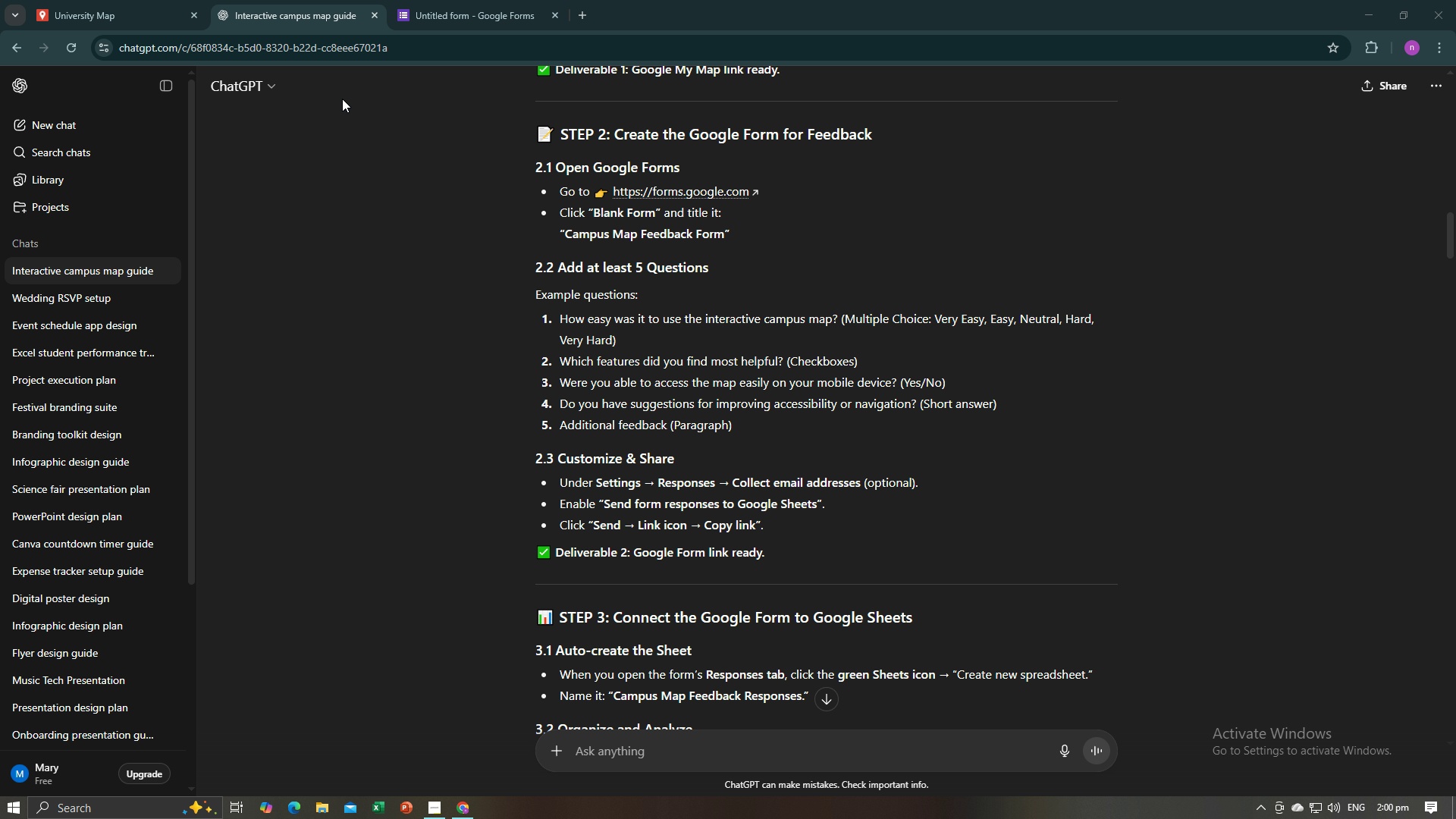 
key(Alt+Tab)
 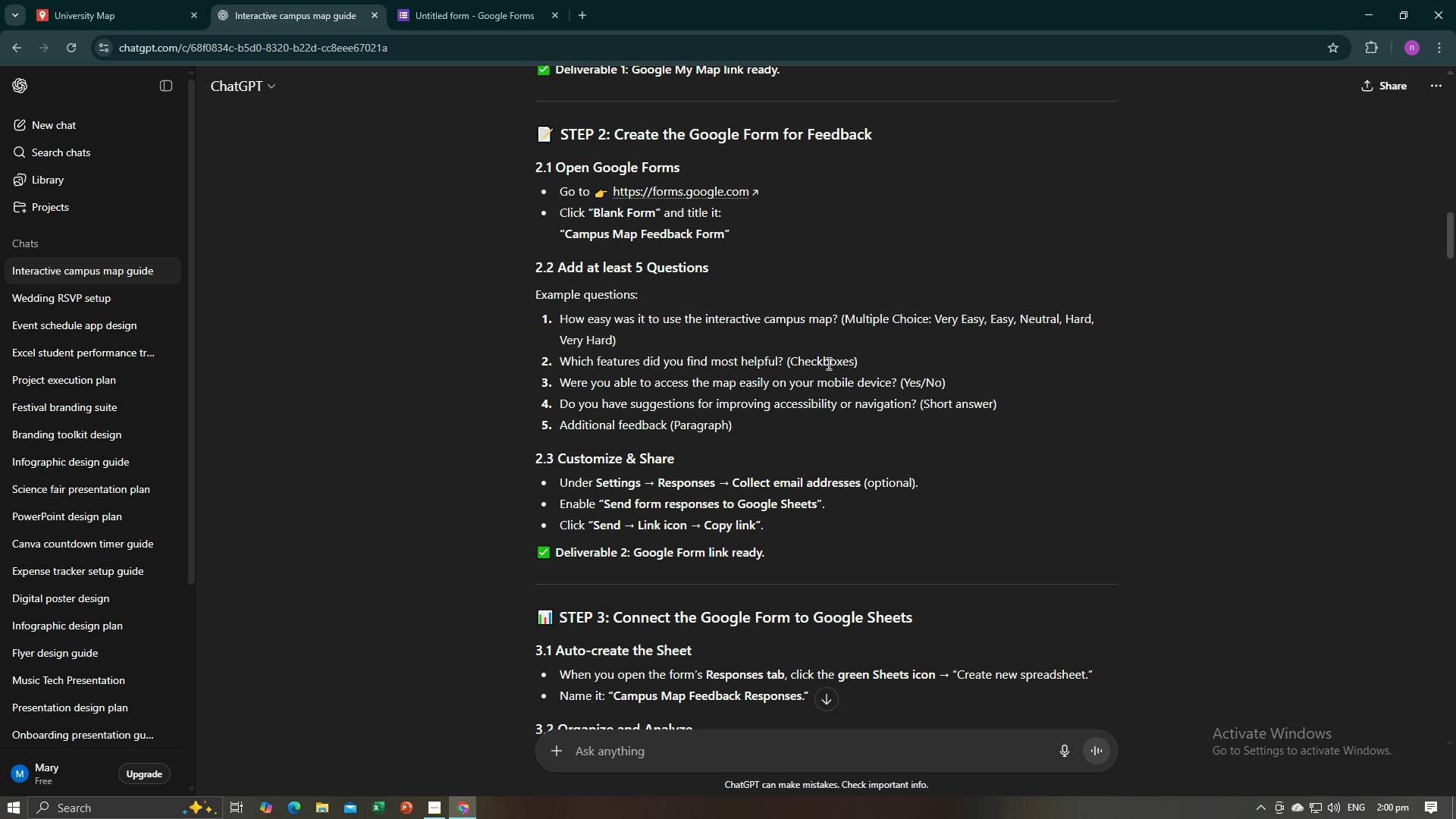 
wait(6.22)
 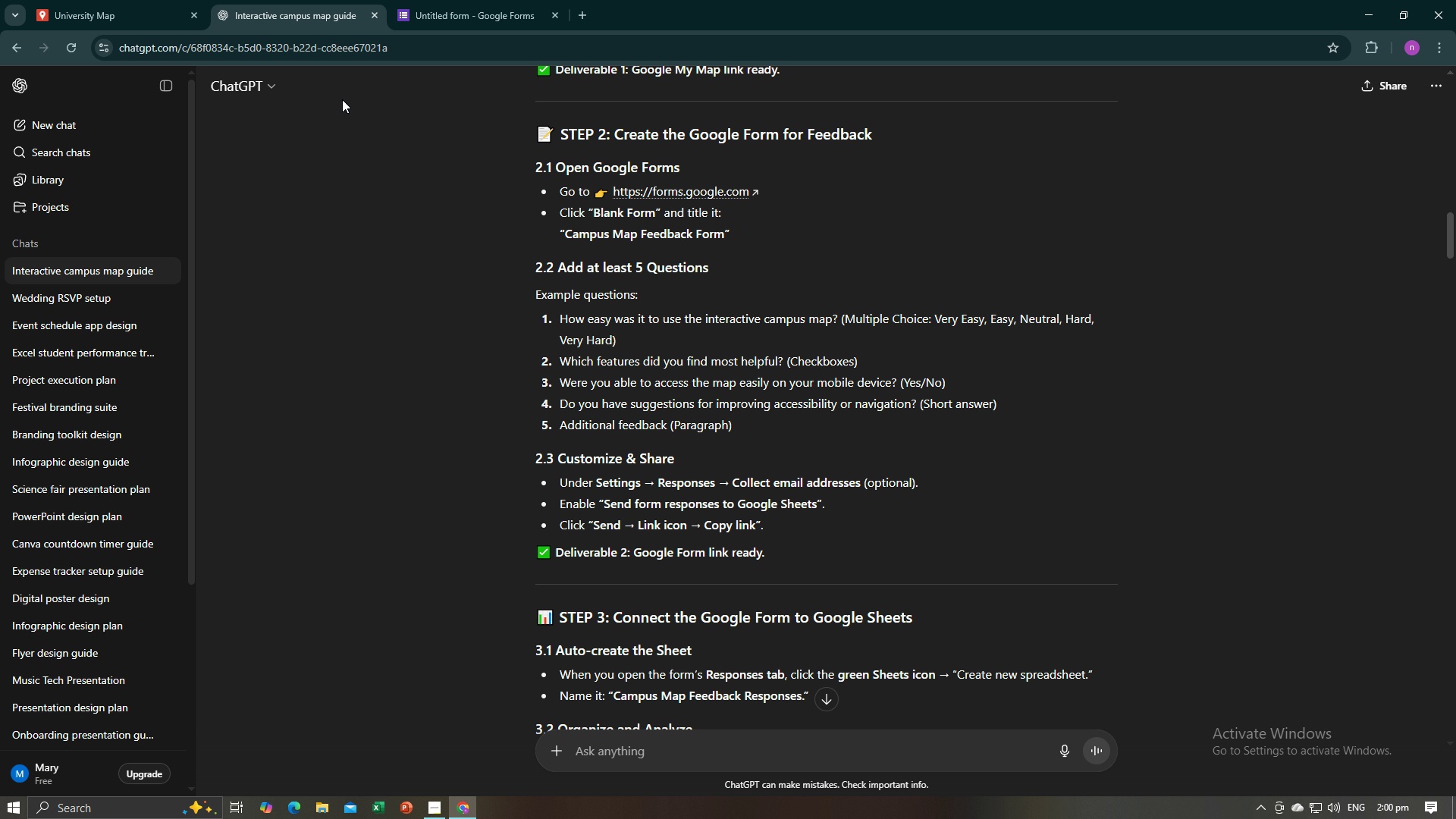 
left_click_drag(start_coordinate=[559, 382], to_coordinate=[896, 382])
 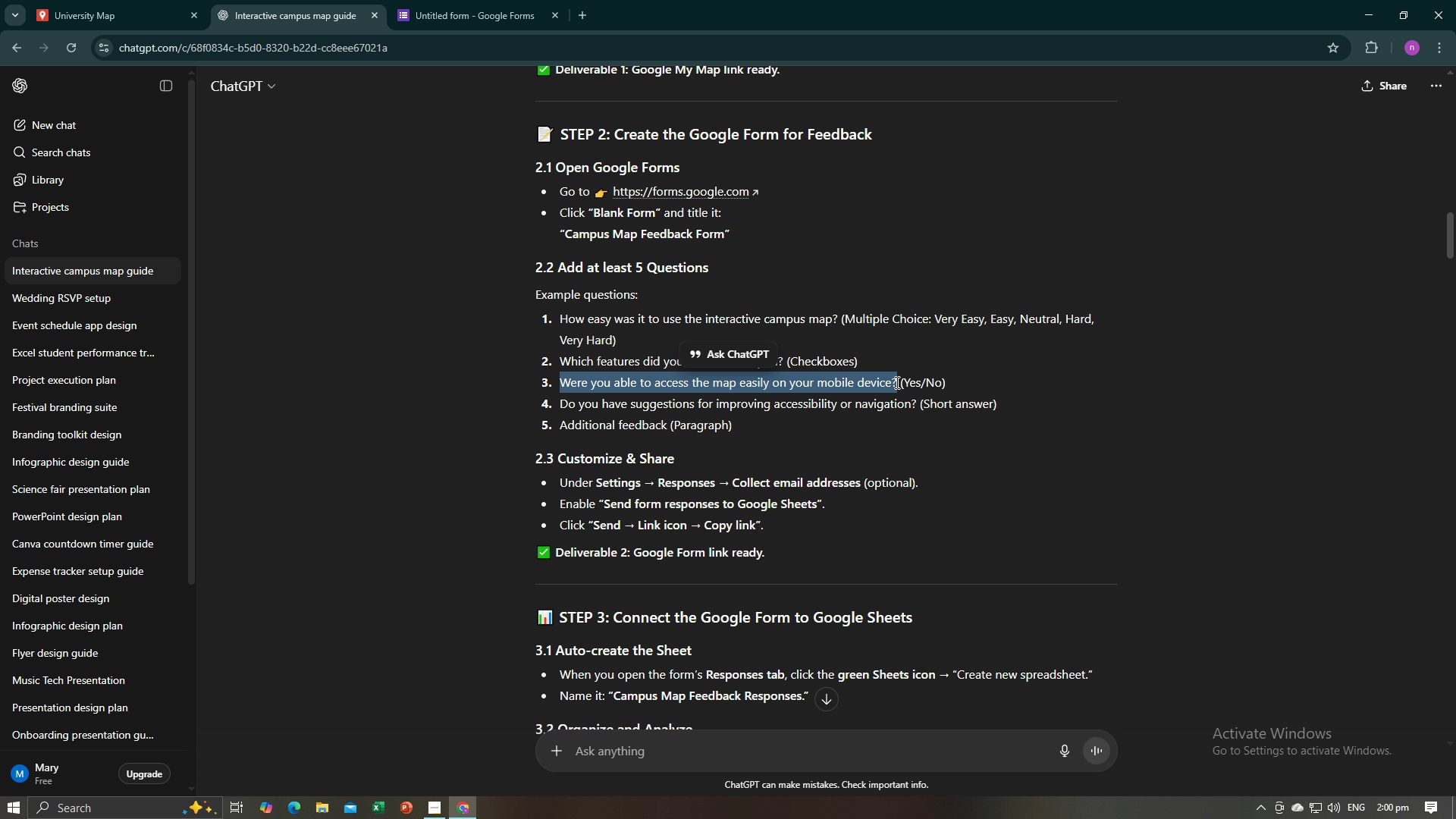 
key(Control+C)
 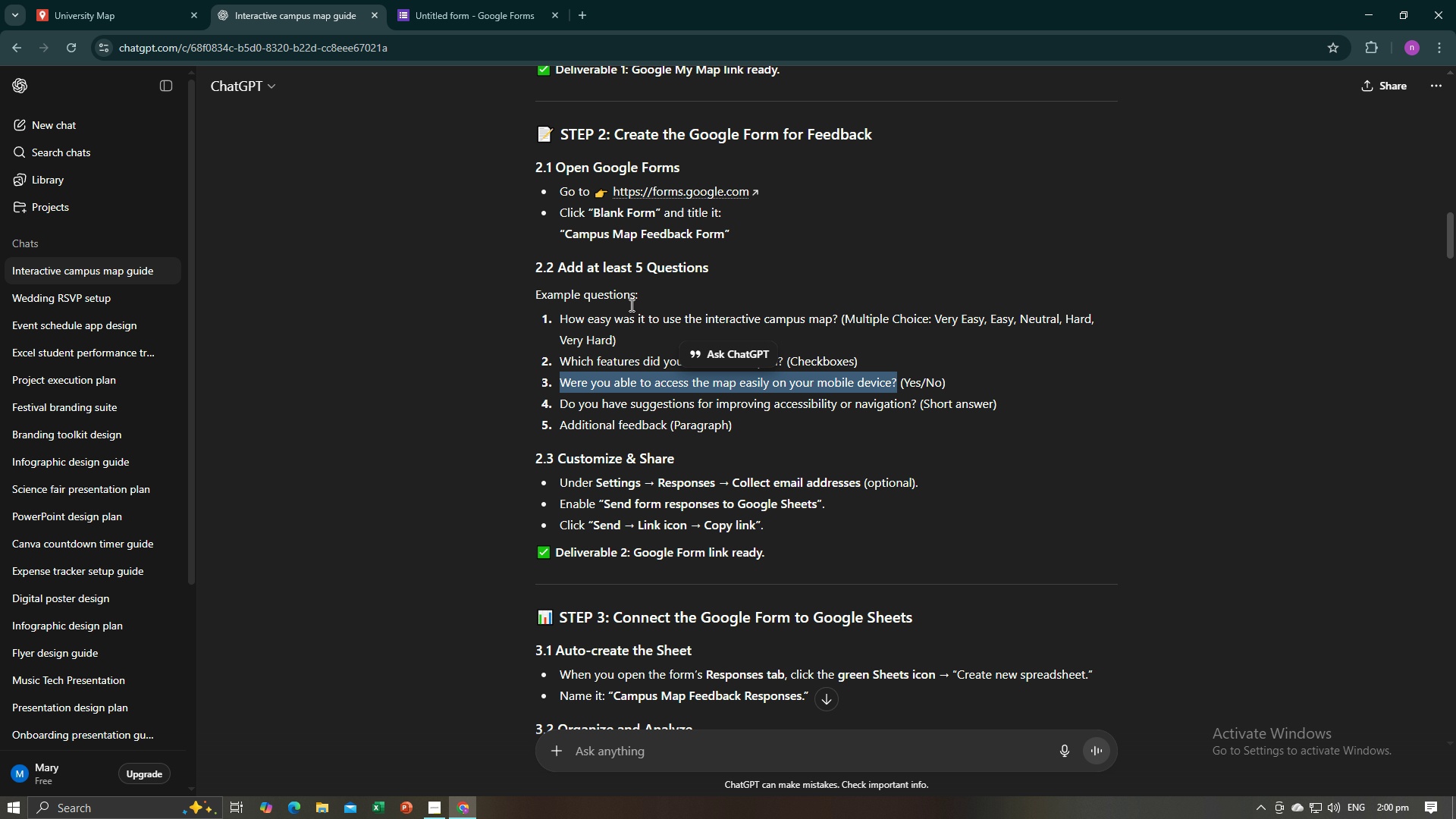 
key(Control+C)
 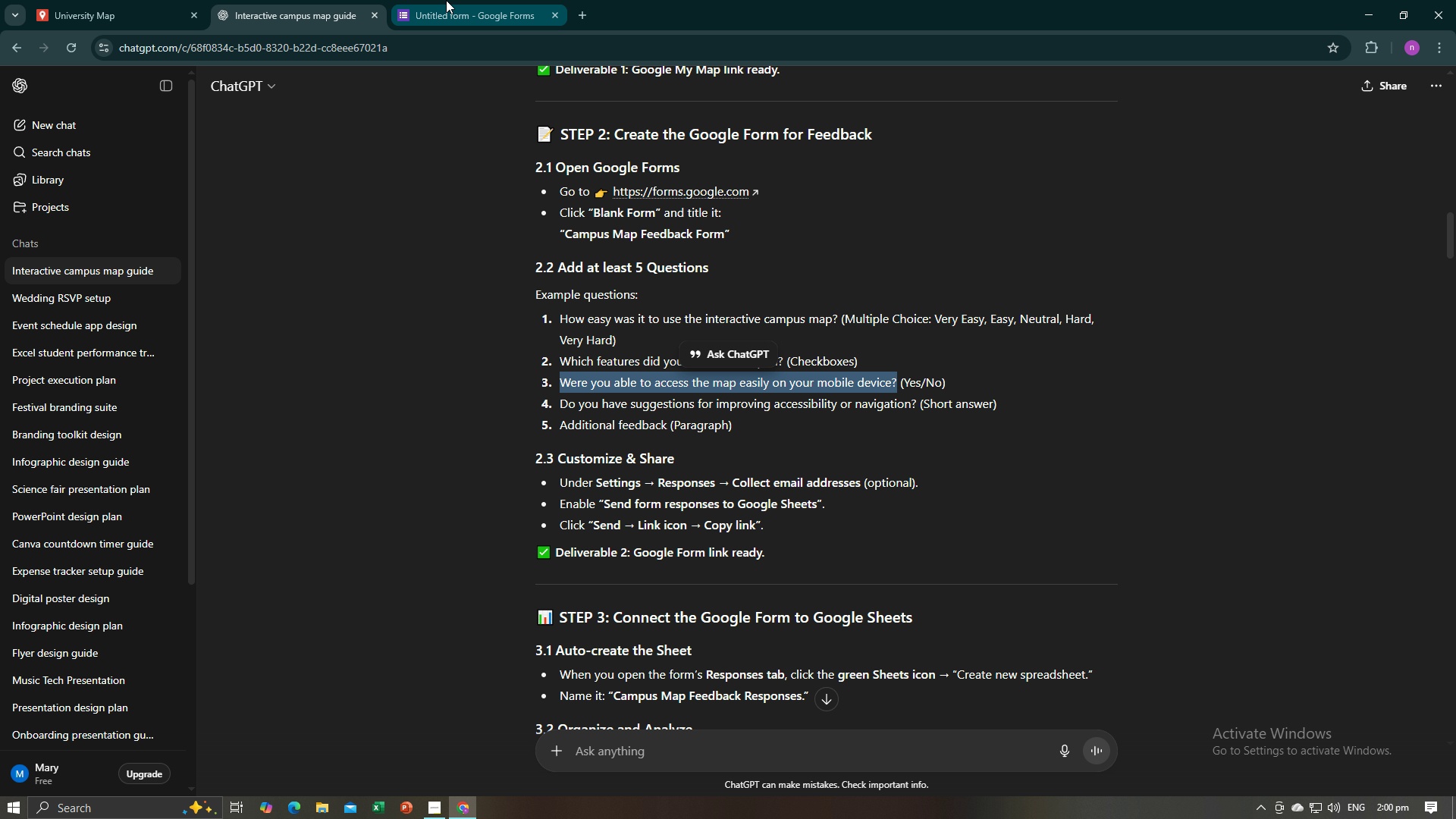 
left_click([446, 0])
 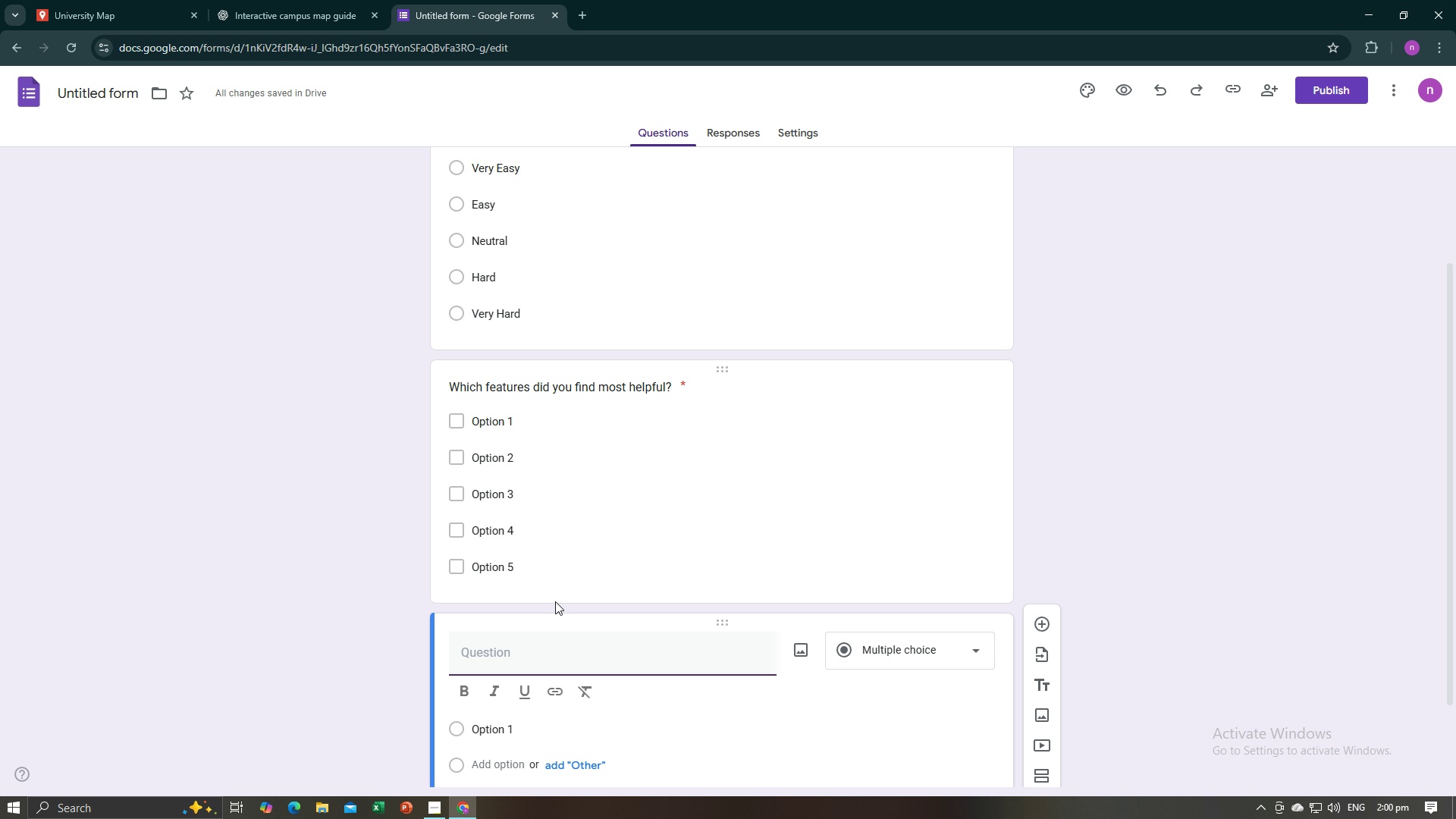 
key(Control+V)
 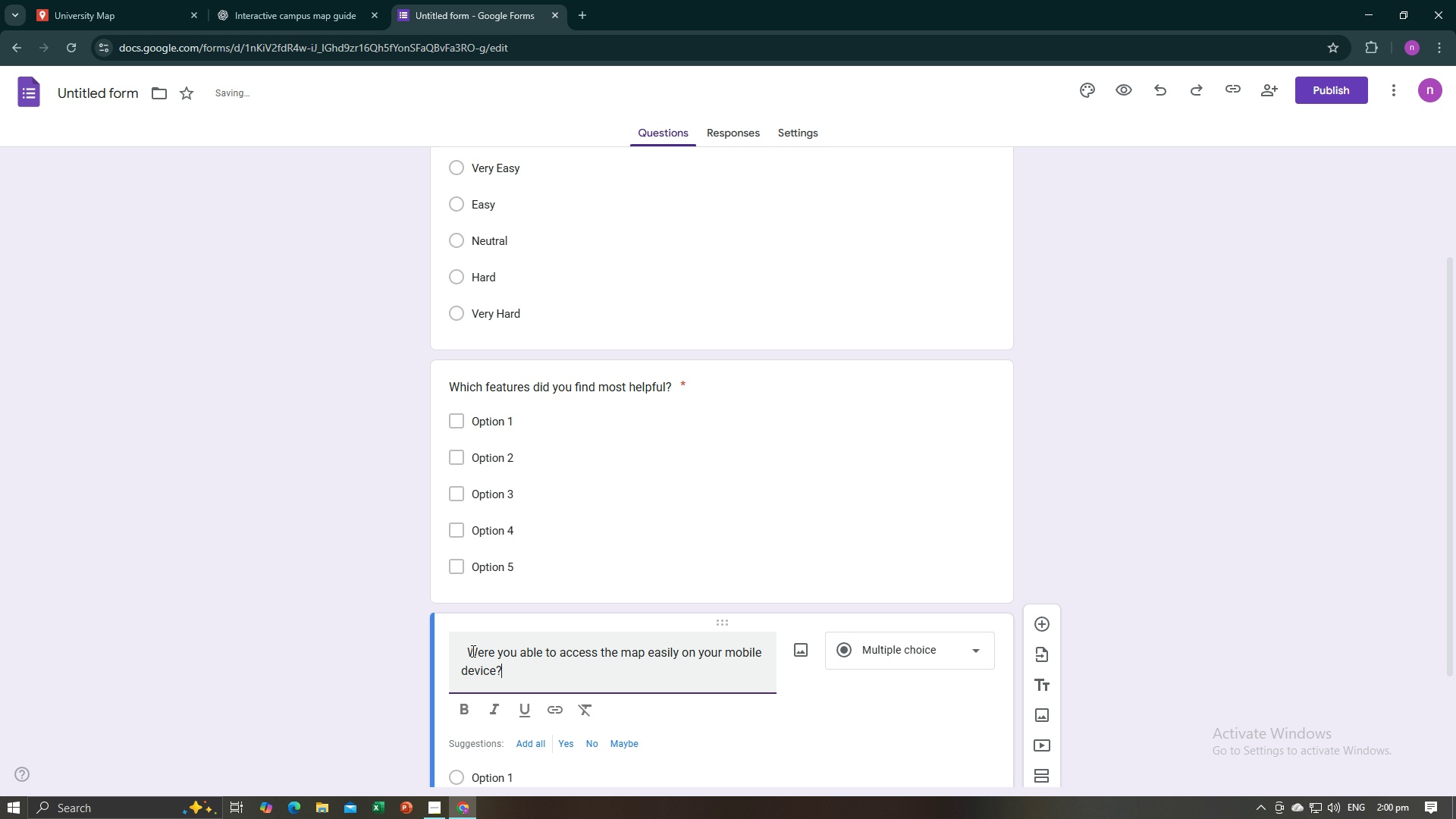 
left_click([469, 651])
 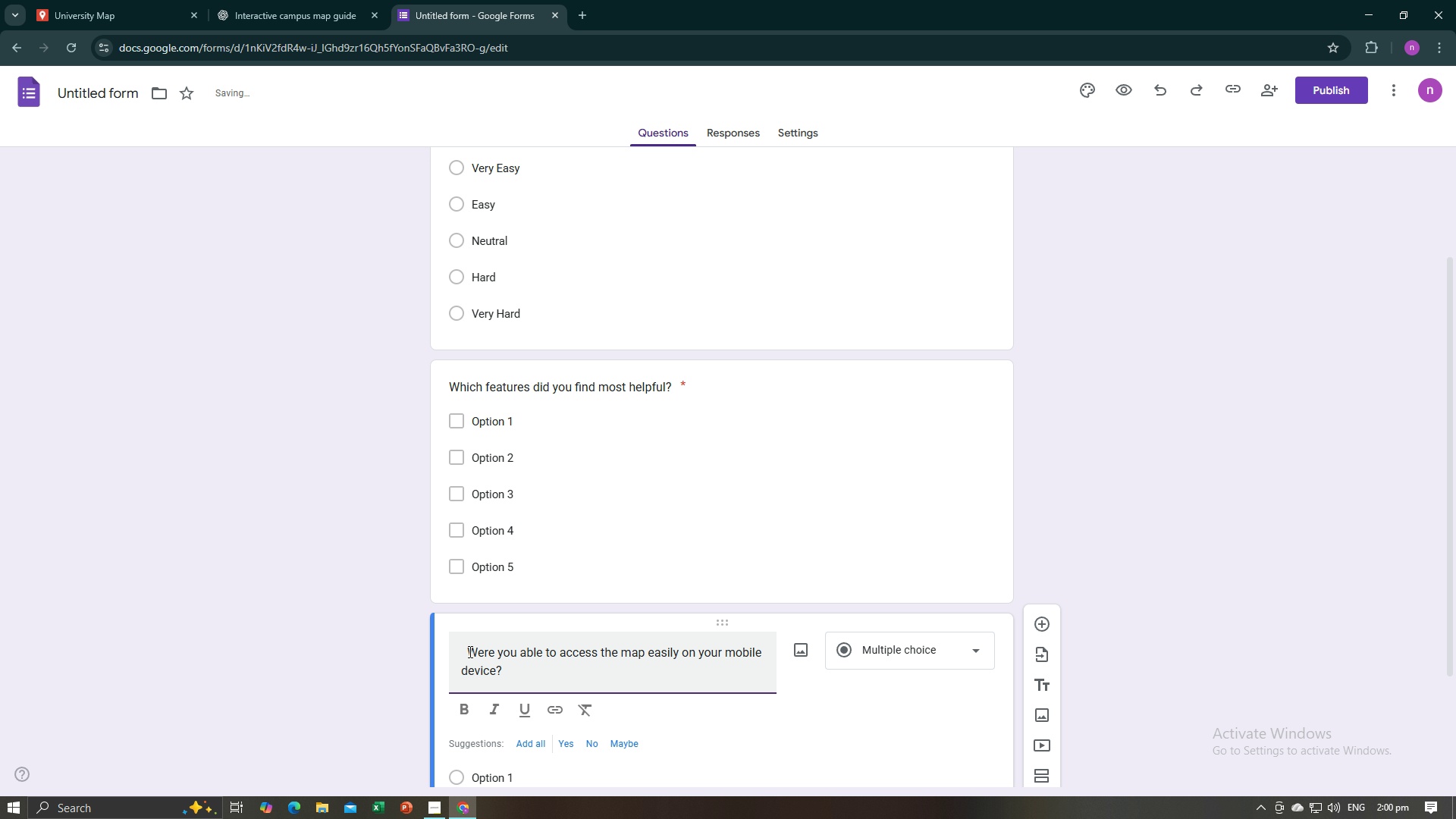 
key(Backspace)
 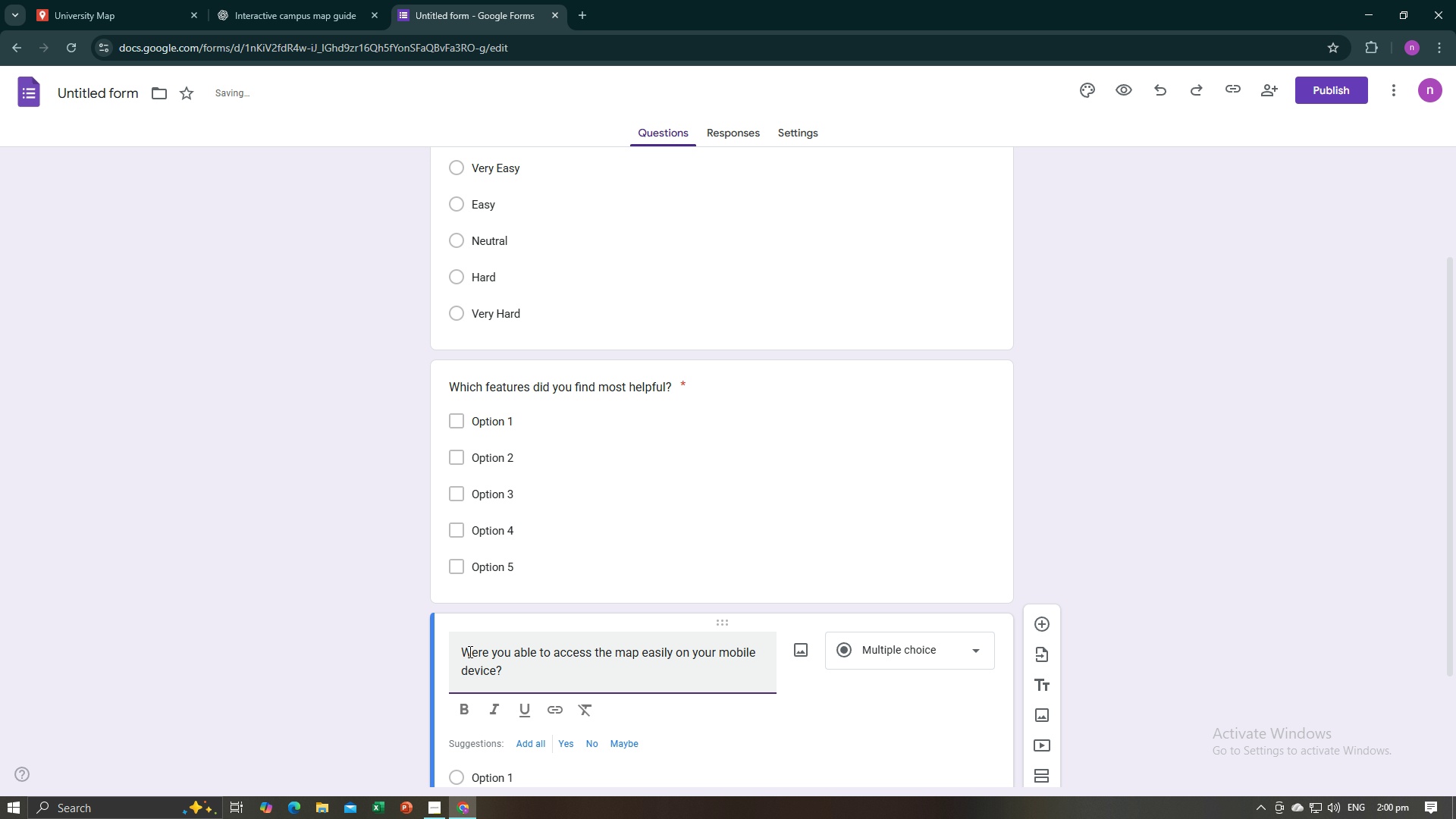 
key(Backspace)
 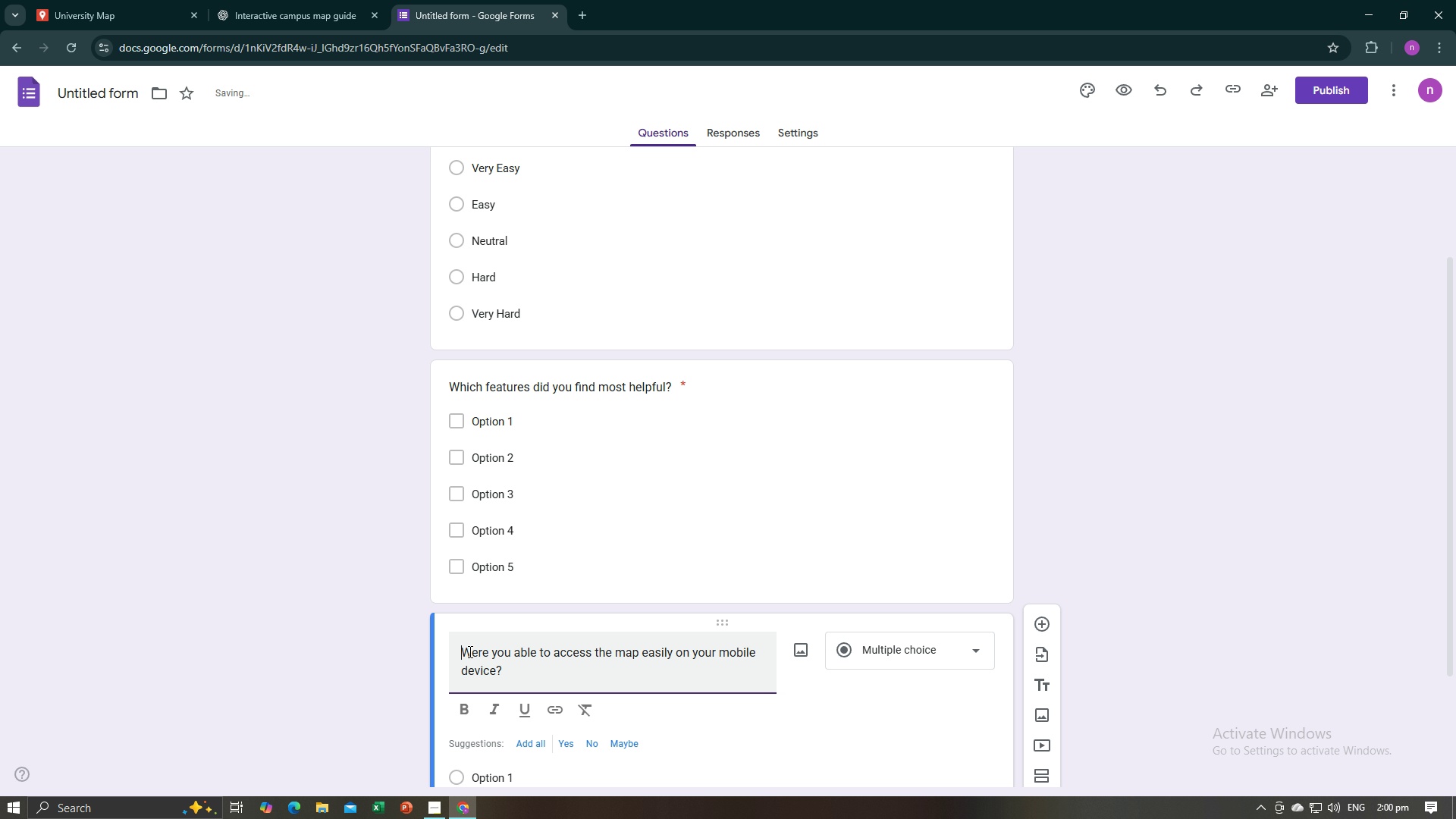 
key(Backspace)
 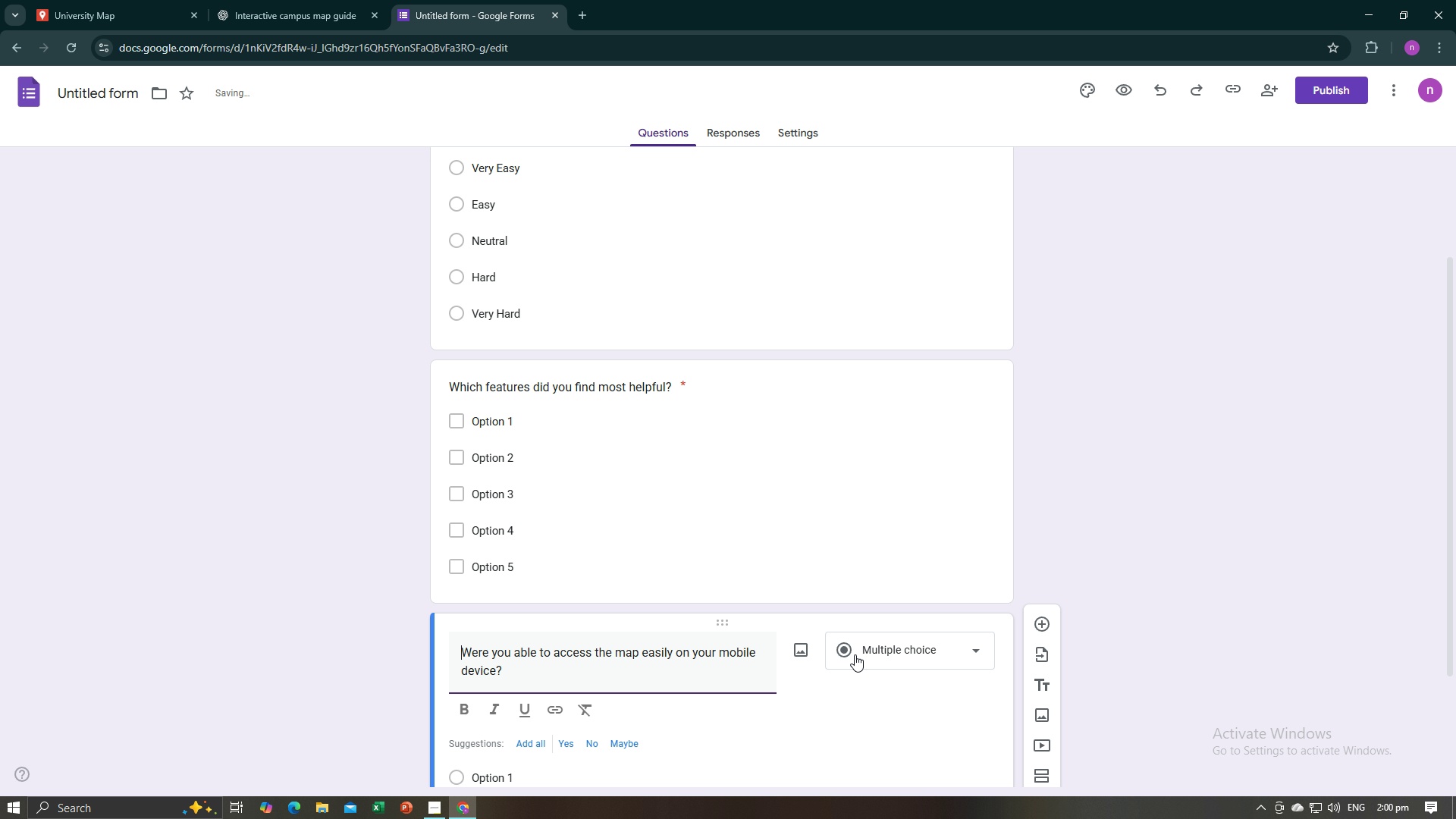 
scroll: coordinate [855, 654], scroll_direction: down, amount: 2.0
 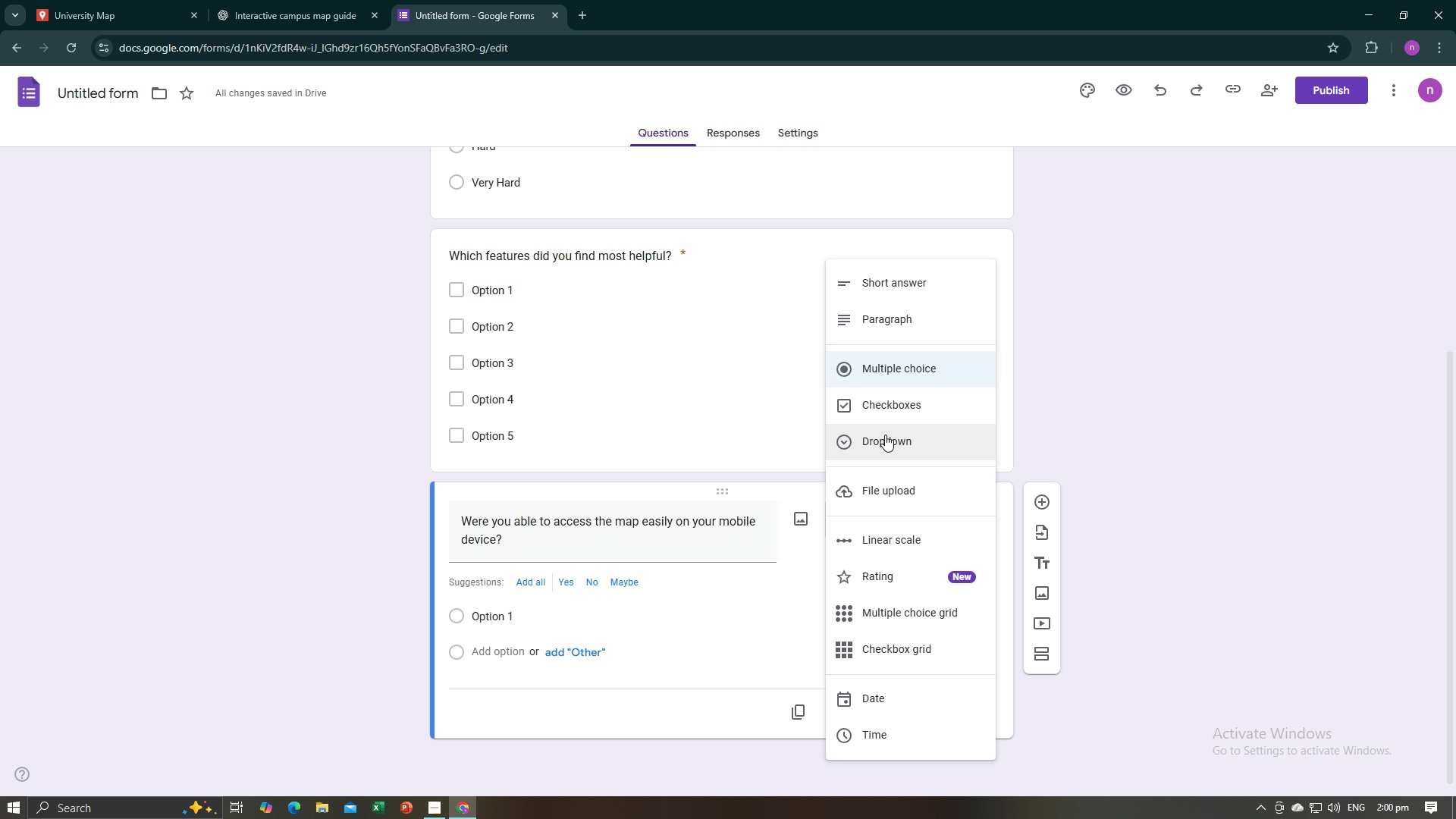 
left_click([886, 434])
 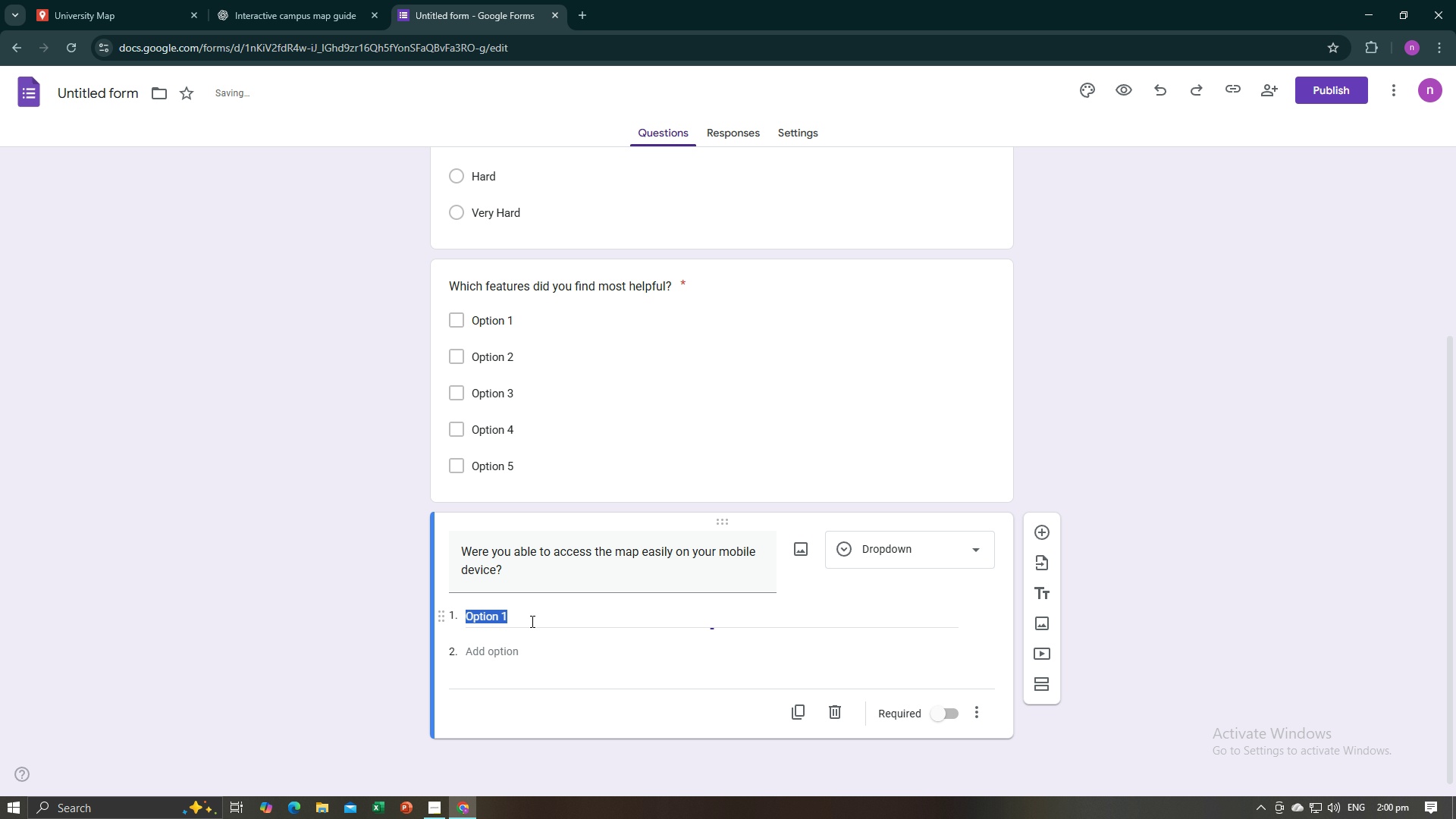 
left_click([531, 621])
 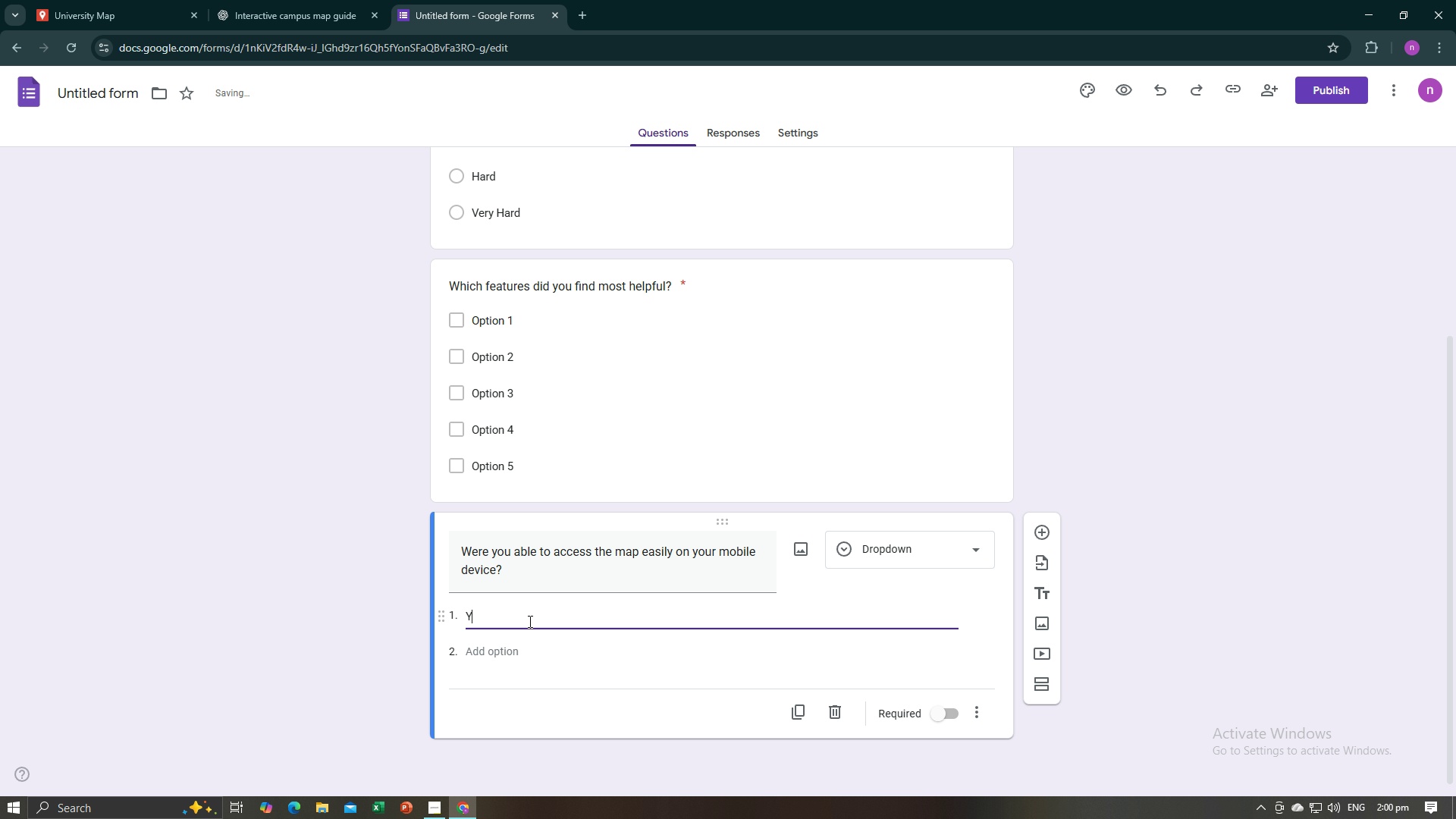 
type(Yes )
 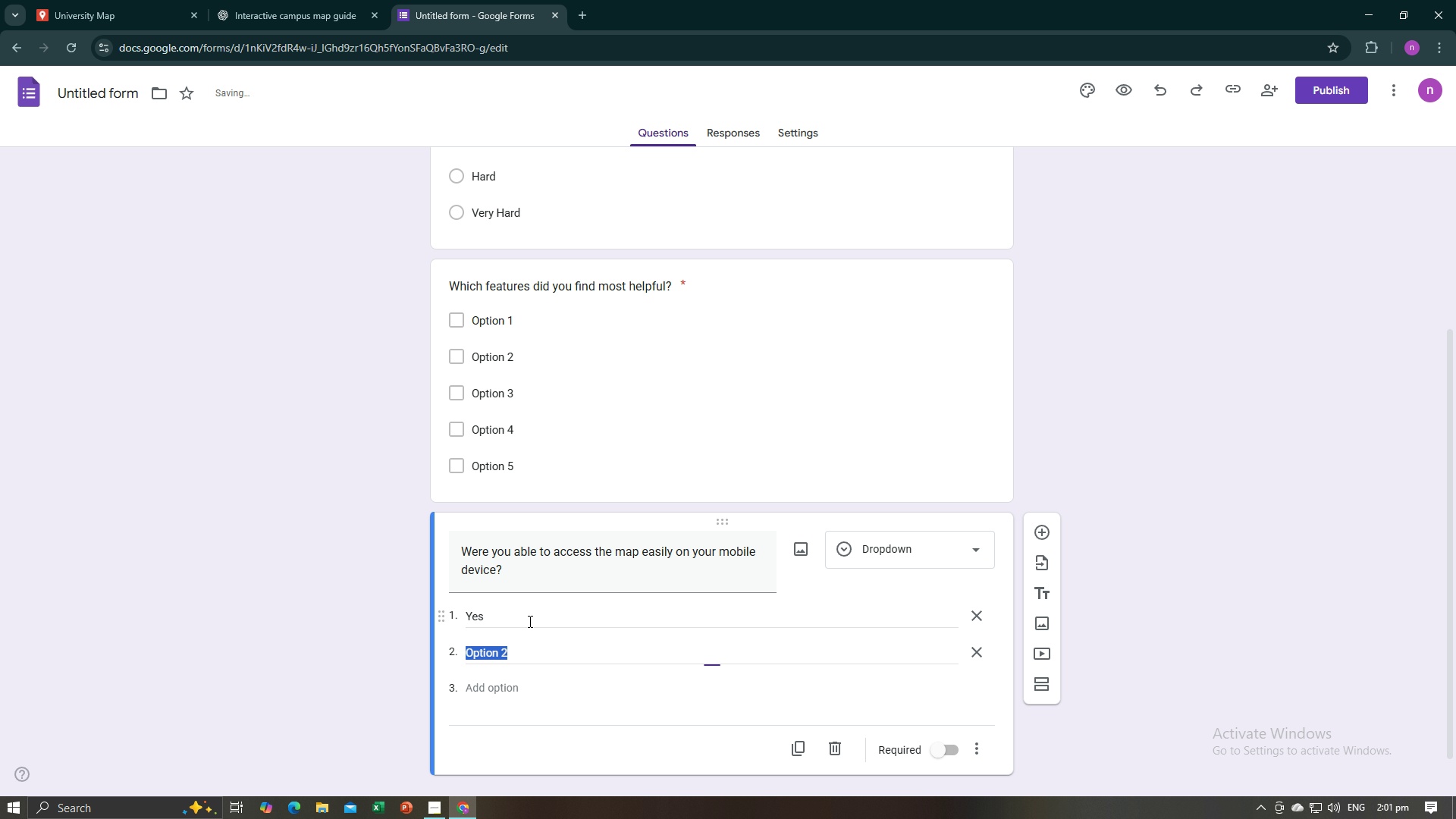 
key(Enter)
 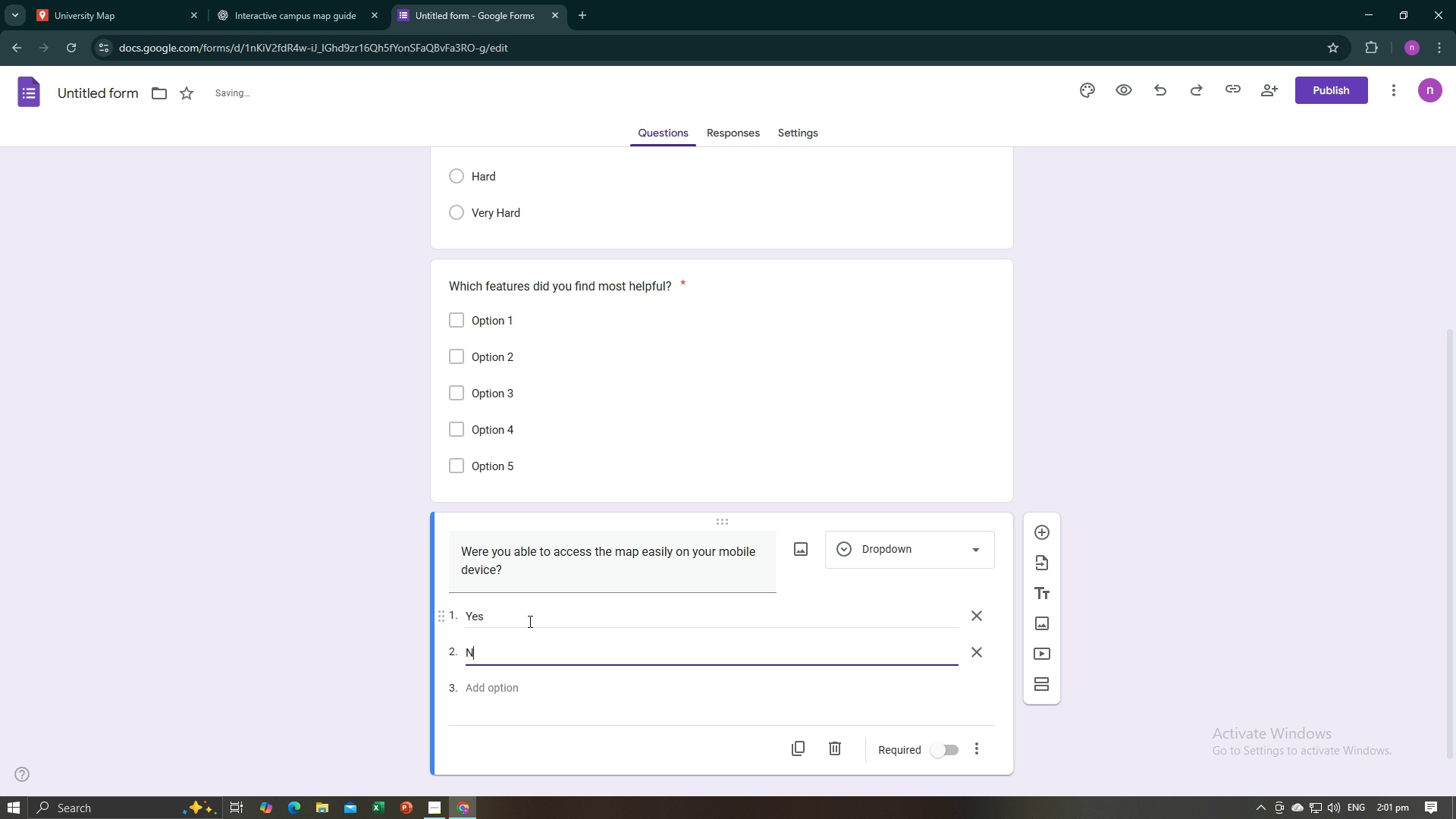 
type(Np)
key(Backspace)
type(o)
 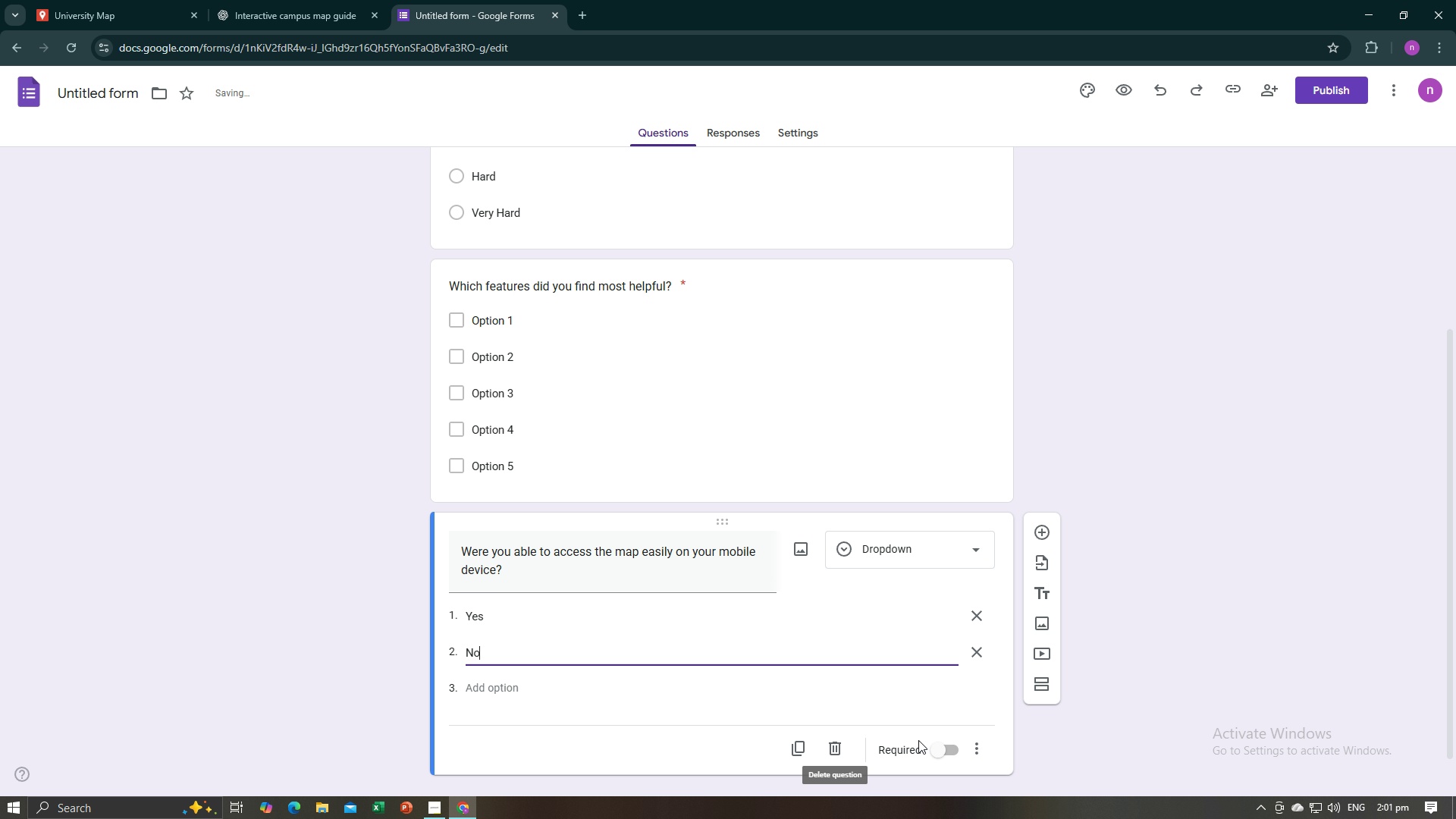 
left_click([937, 748])
 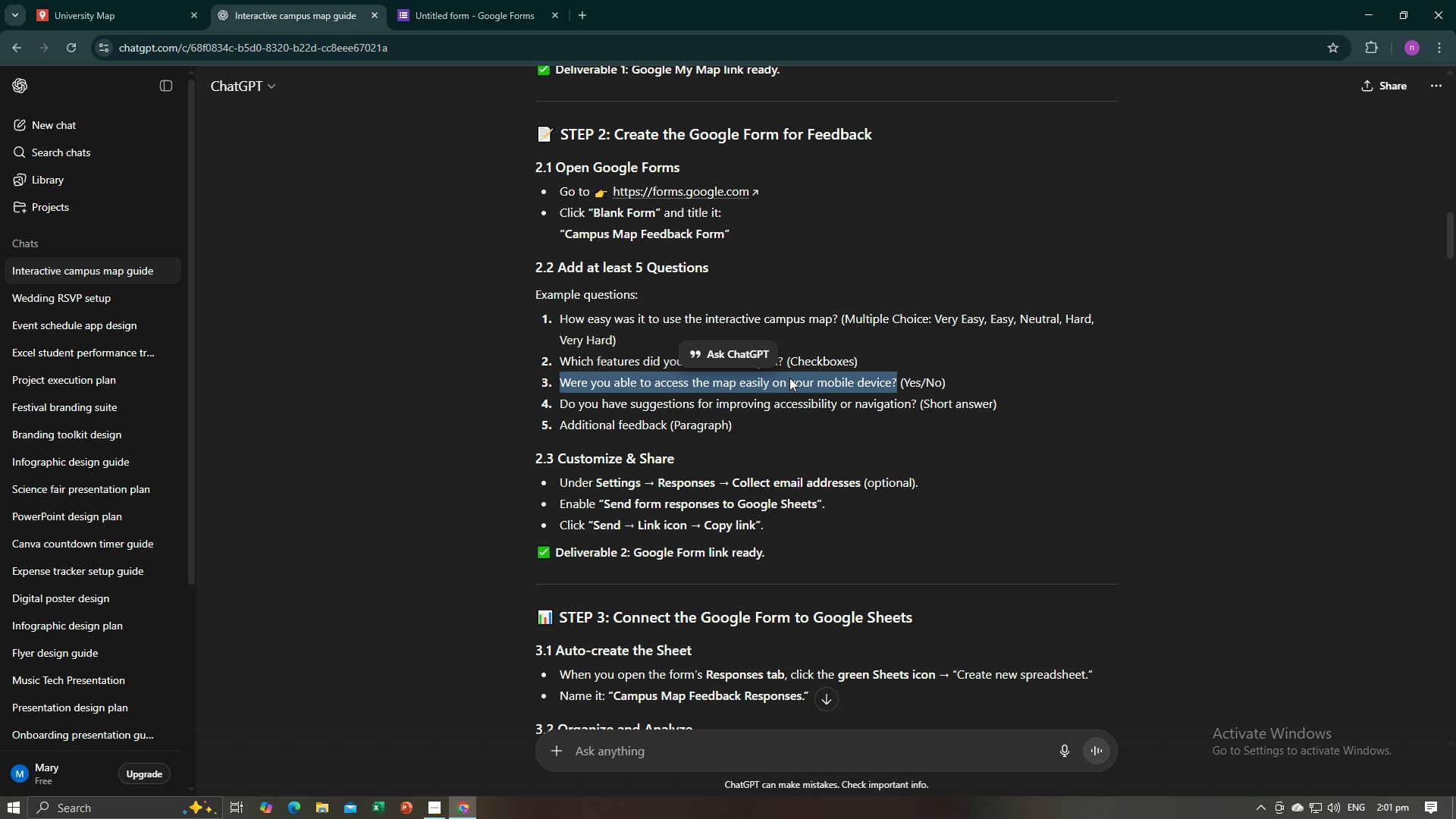 
scroll: coordinate [819, 444], scroll_direction: down, amount: 2.0
 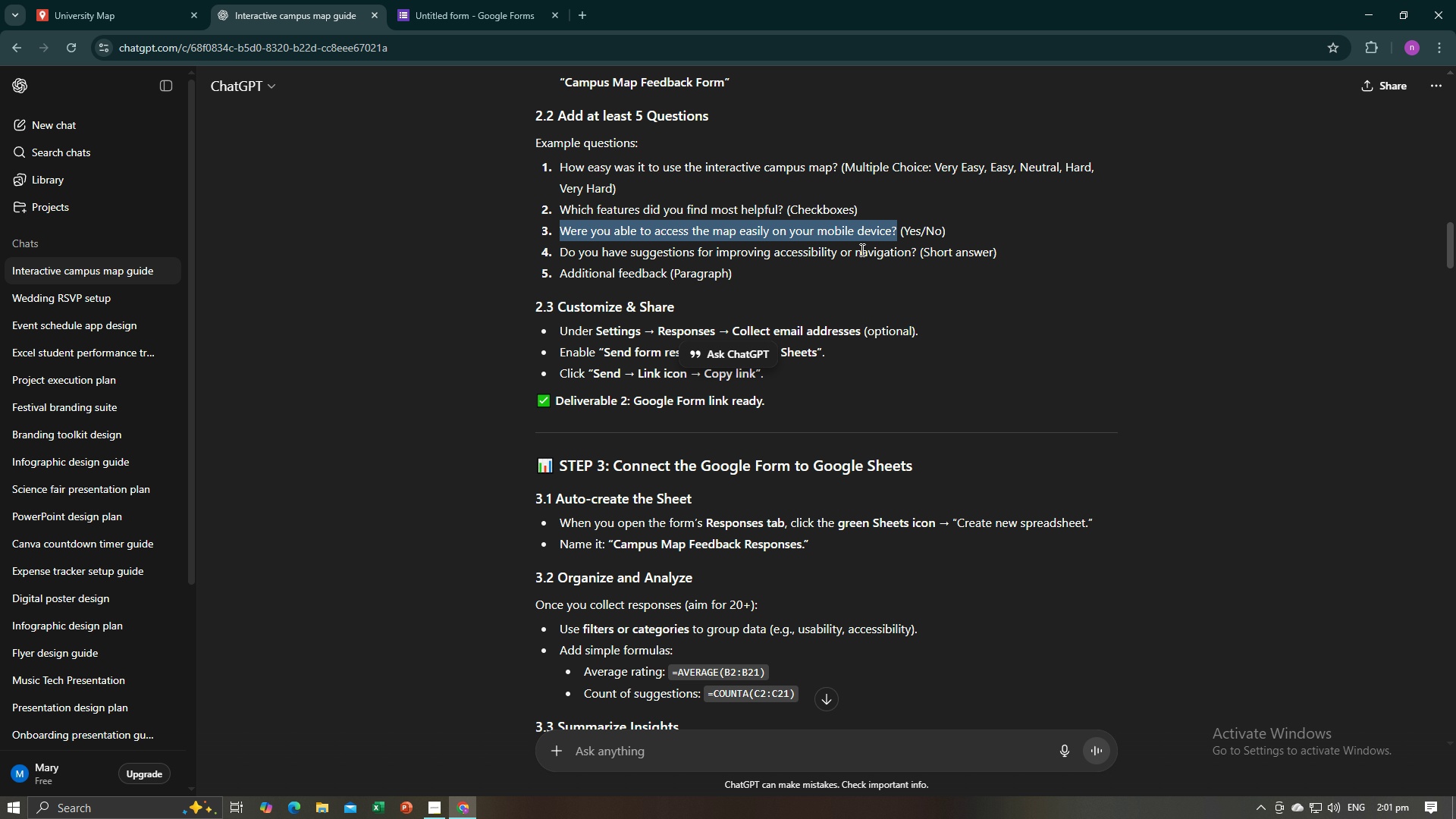 
wait(5.25)
 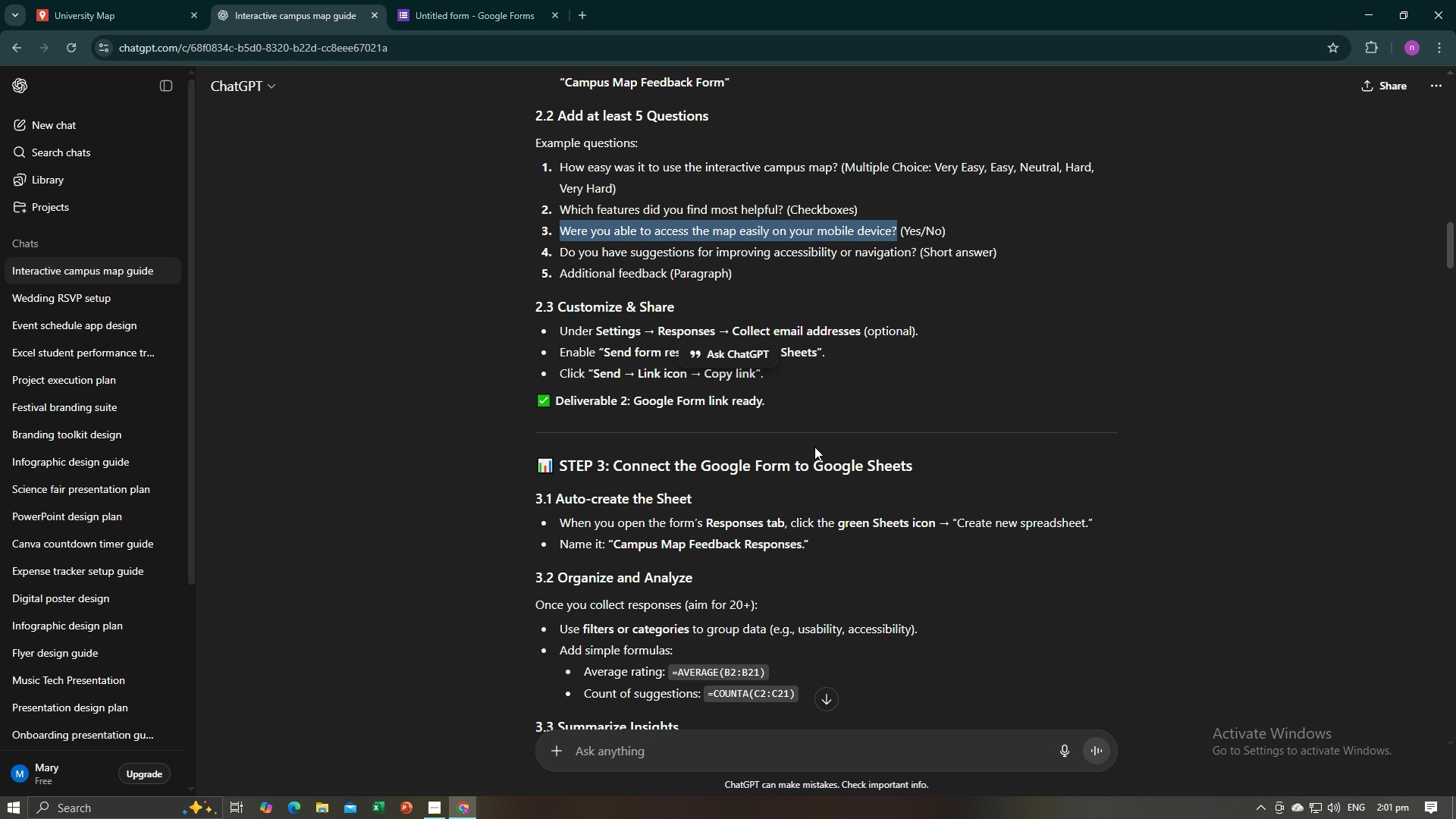 
left_click_drag(start_coordinate=[916, 253], to_coordinate=[562, 247])
 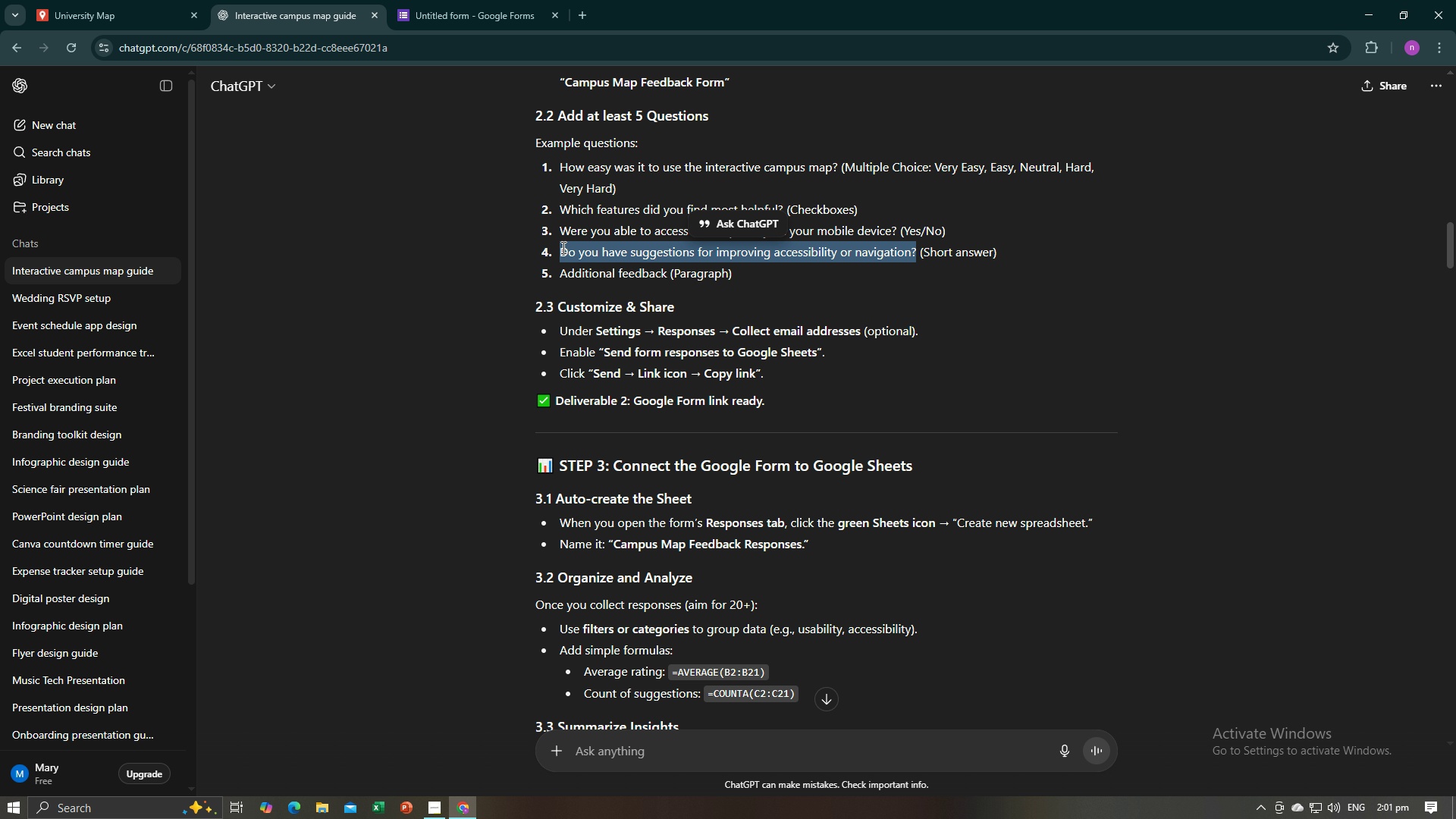 
key(Control+C)
 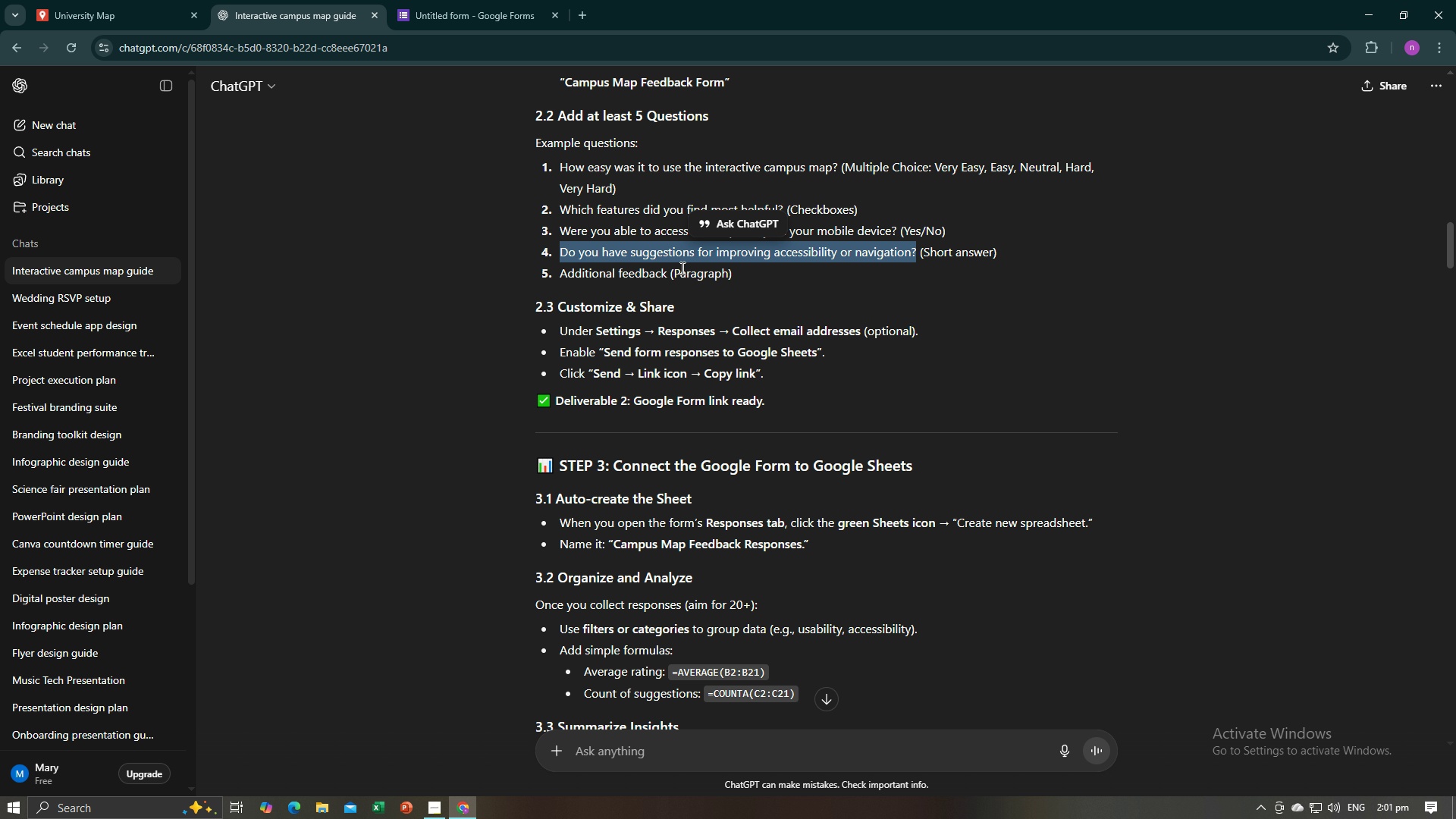 
key(Control+C)
 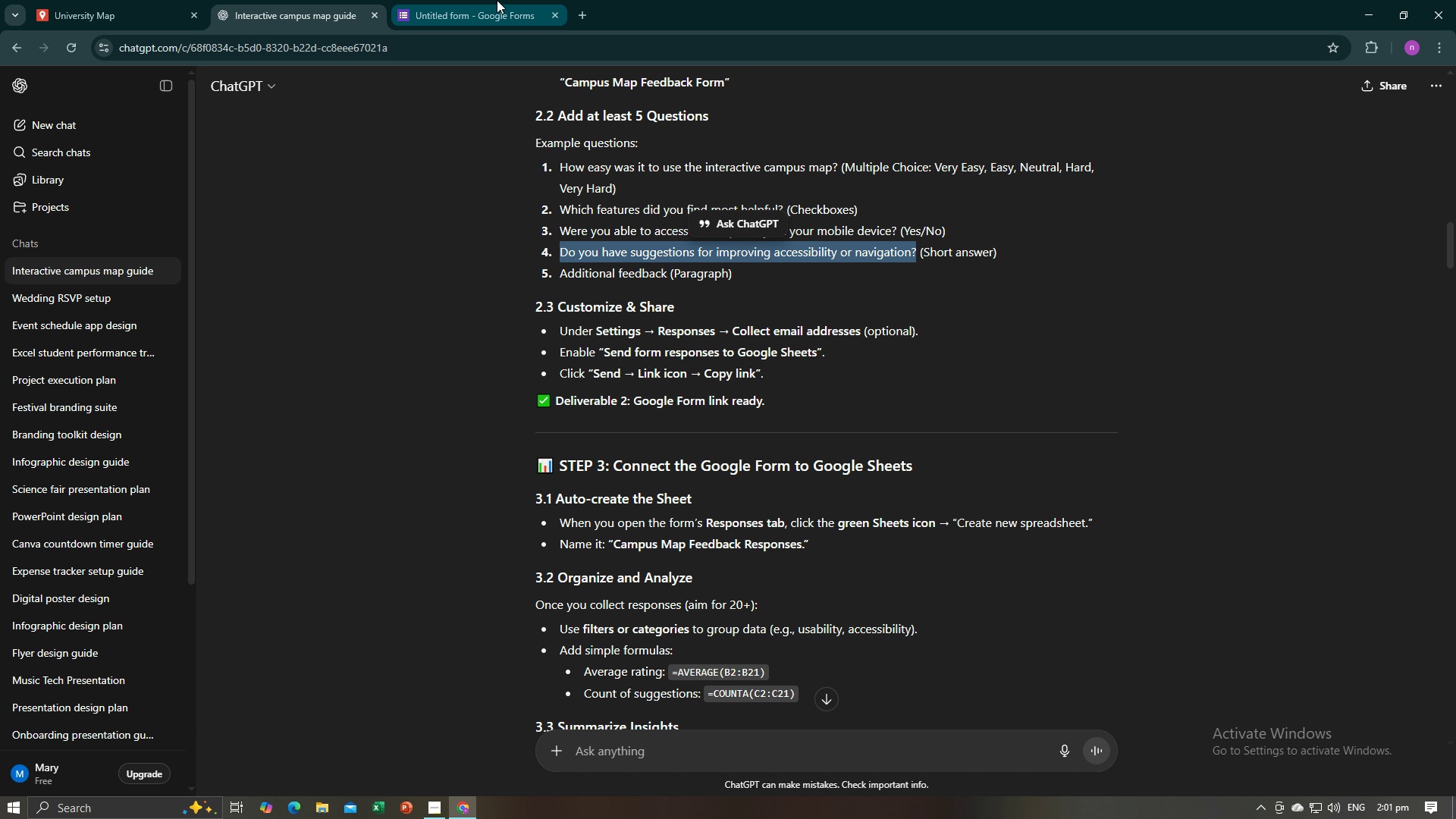 
left_click([497, 0])
 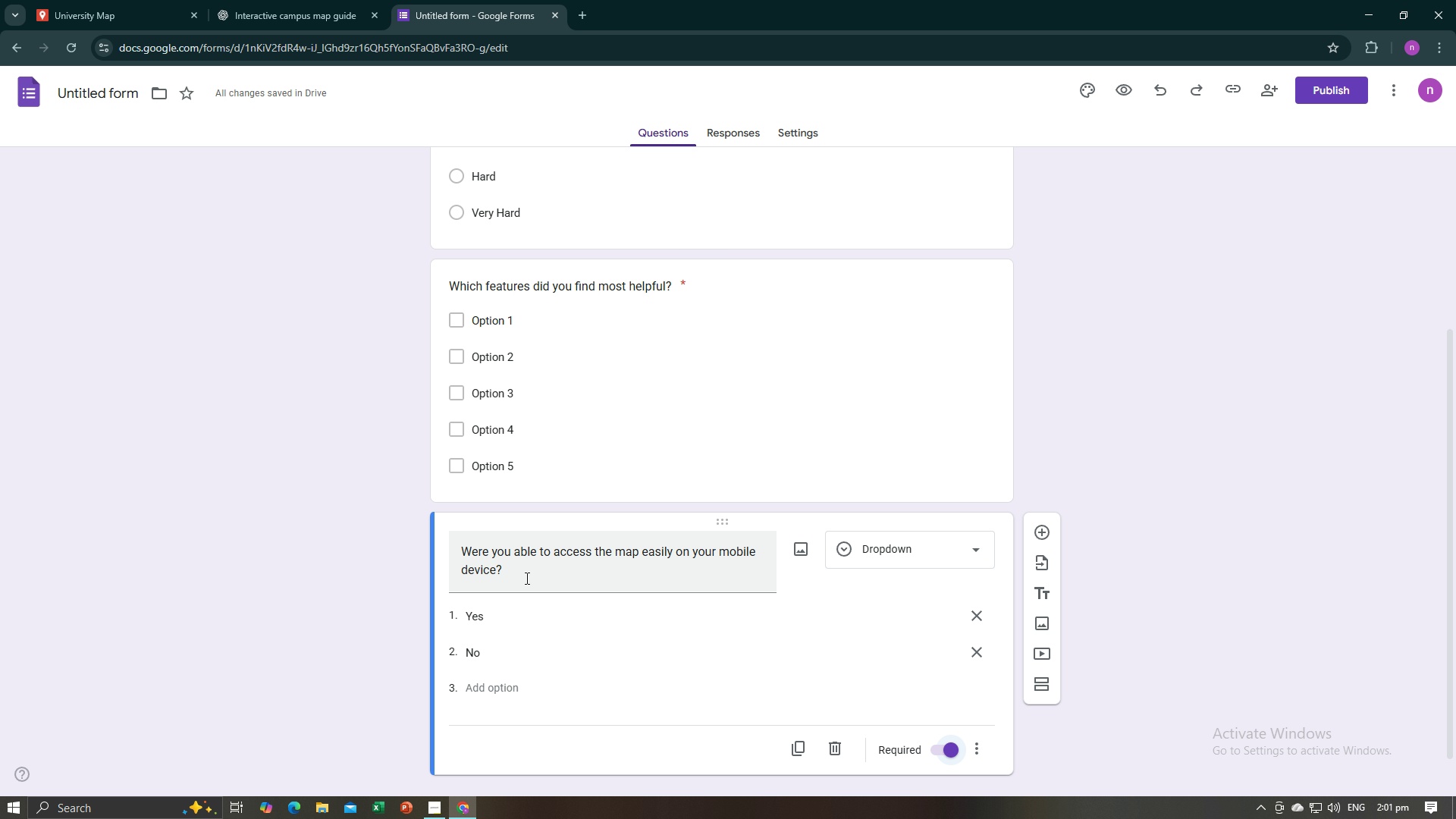 
scroll: coordinate [526, 578], scroll_direction: down, amount: 2.0
 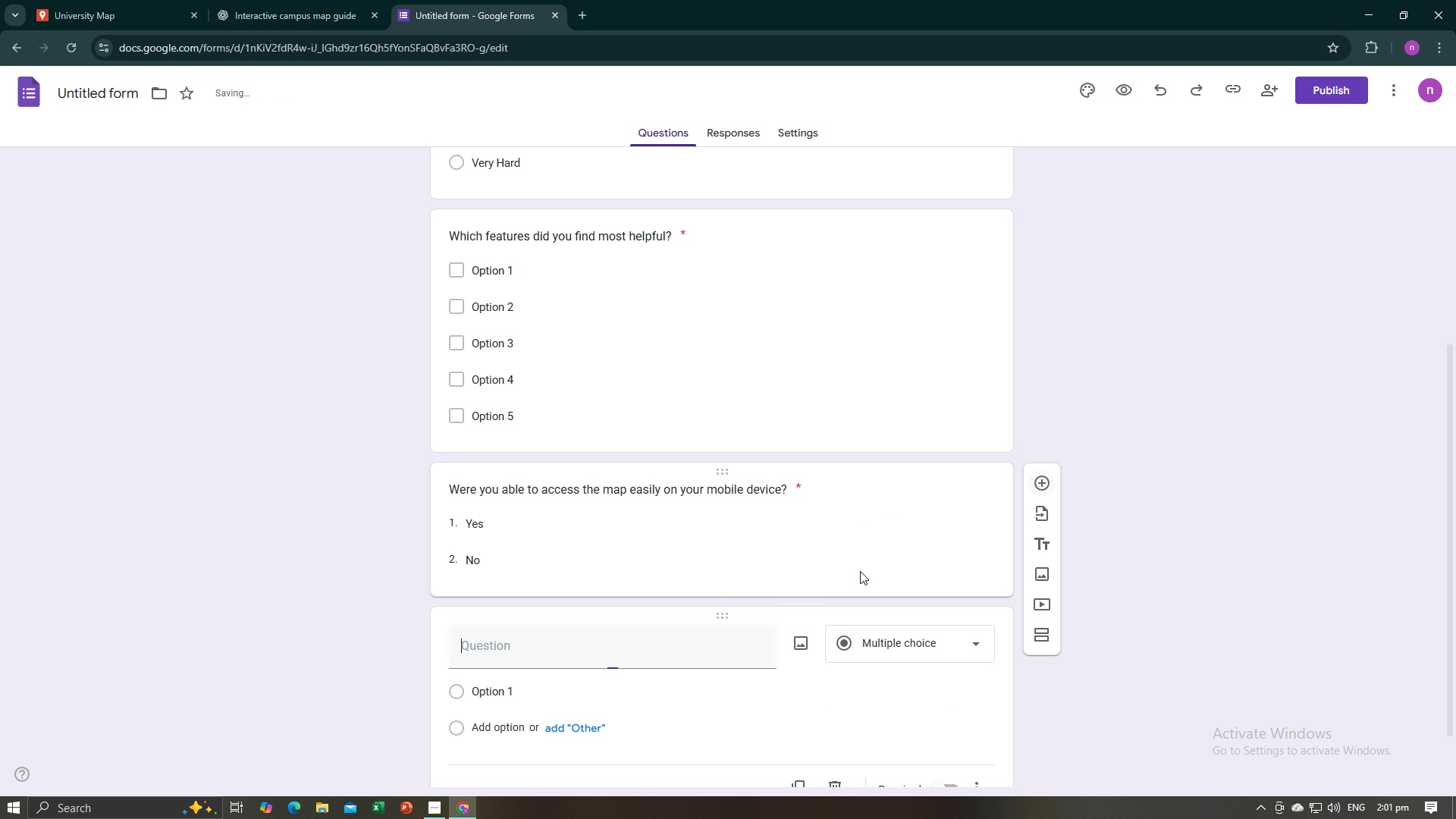 
key(Control+V)
 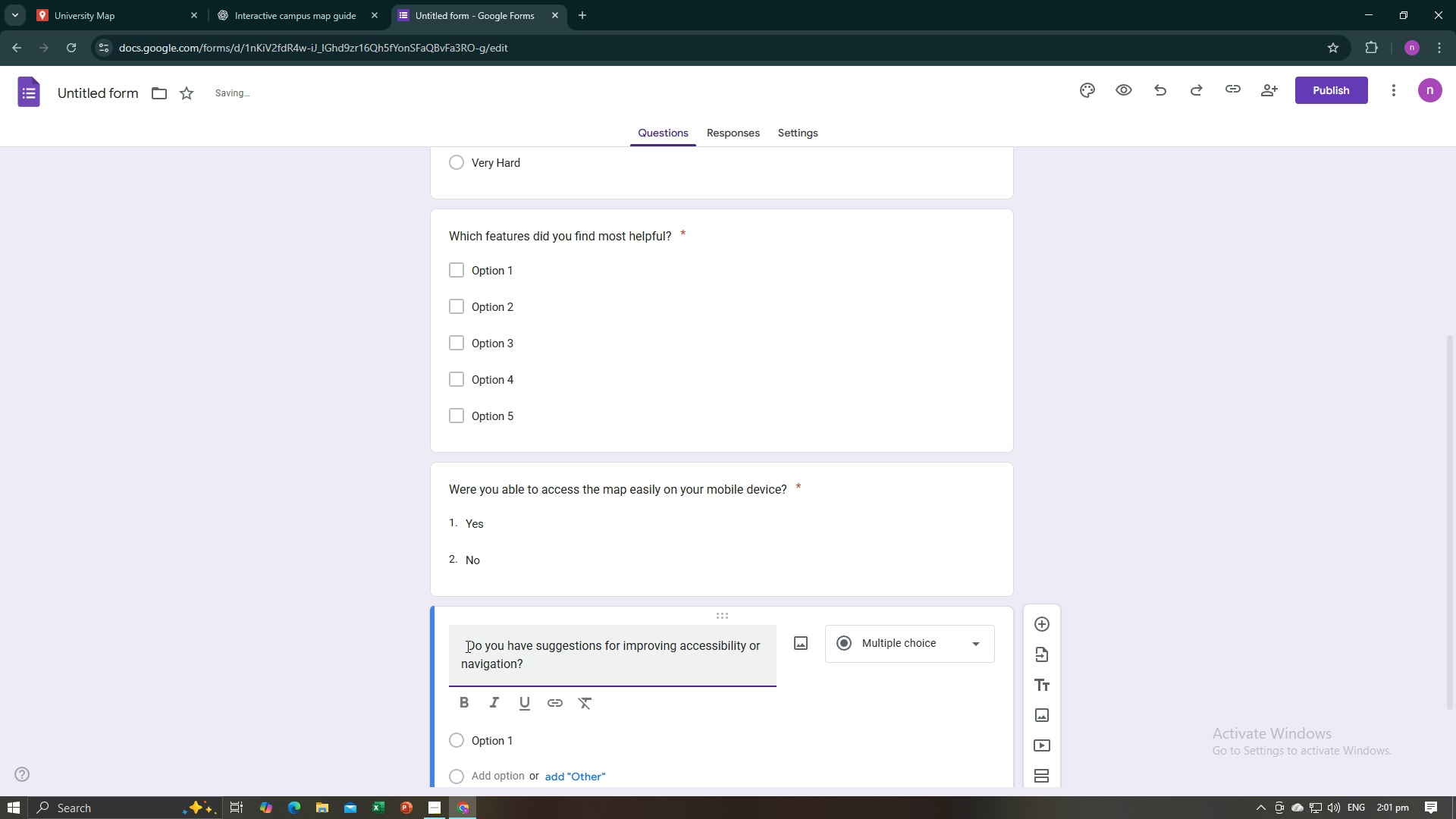 
left_click([466, 646])
 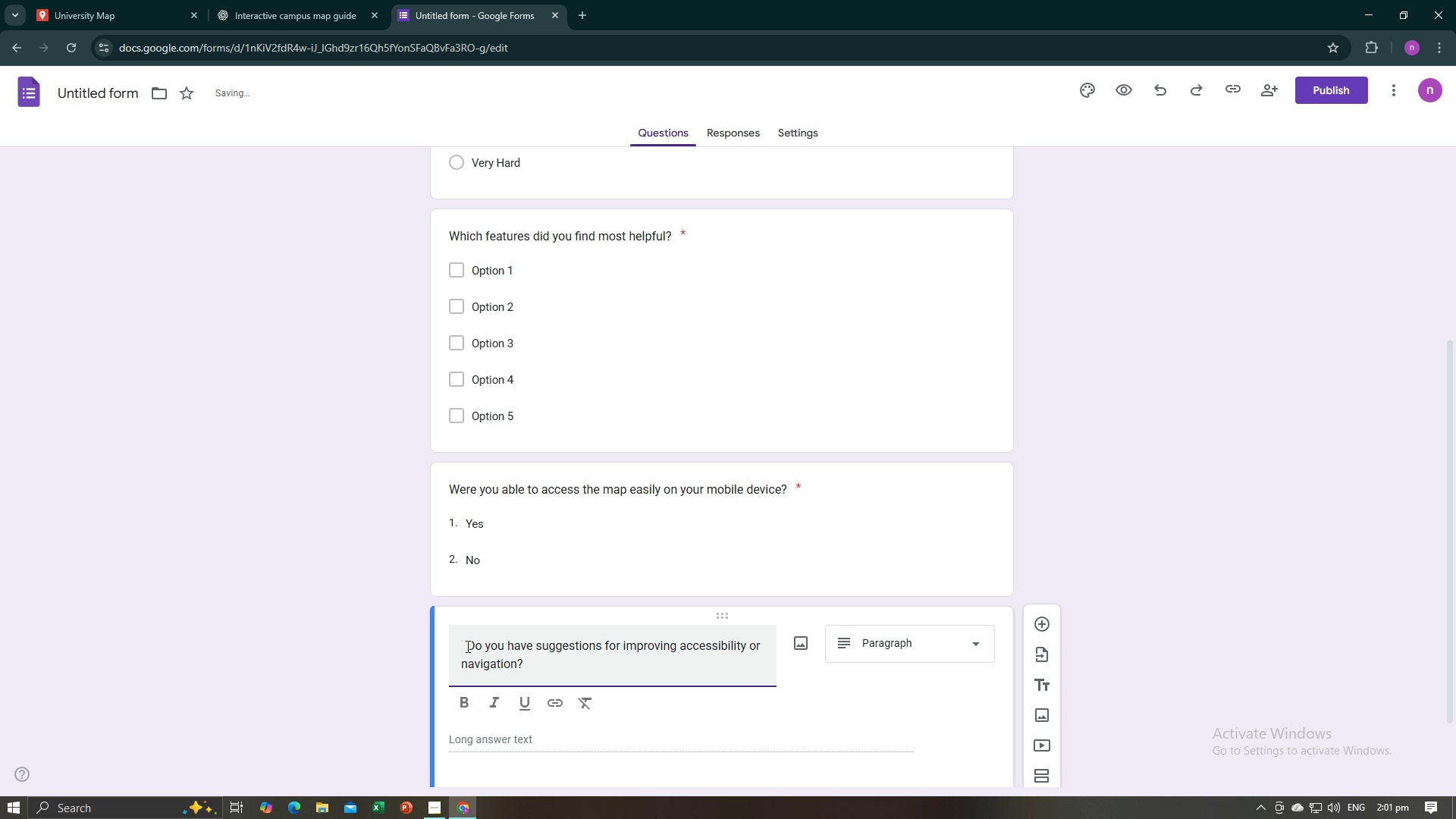 
key(Backspace)
 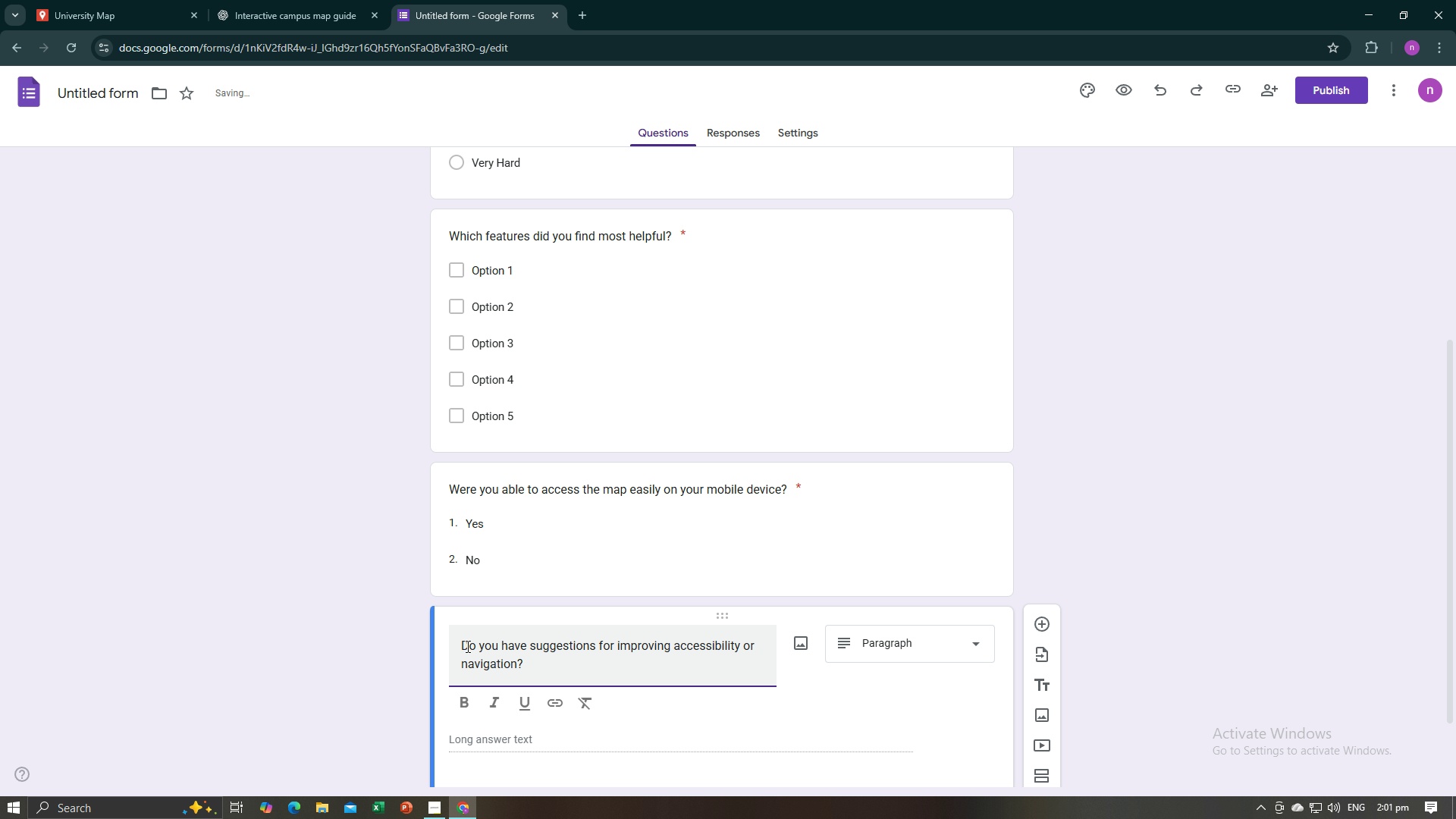 
key(Backspace)
 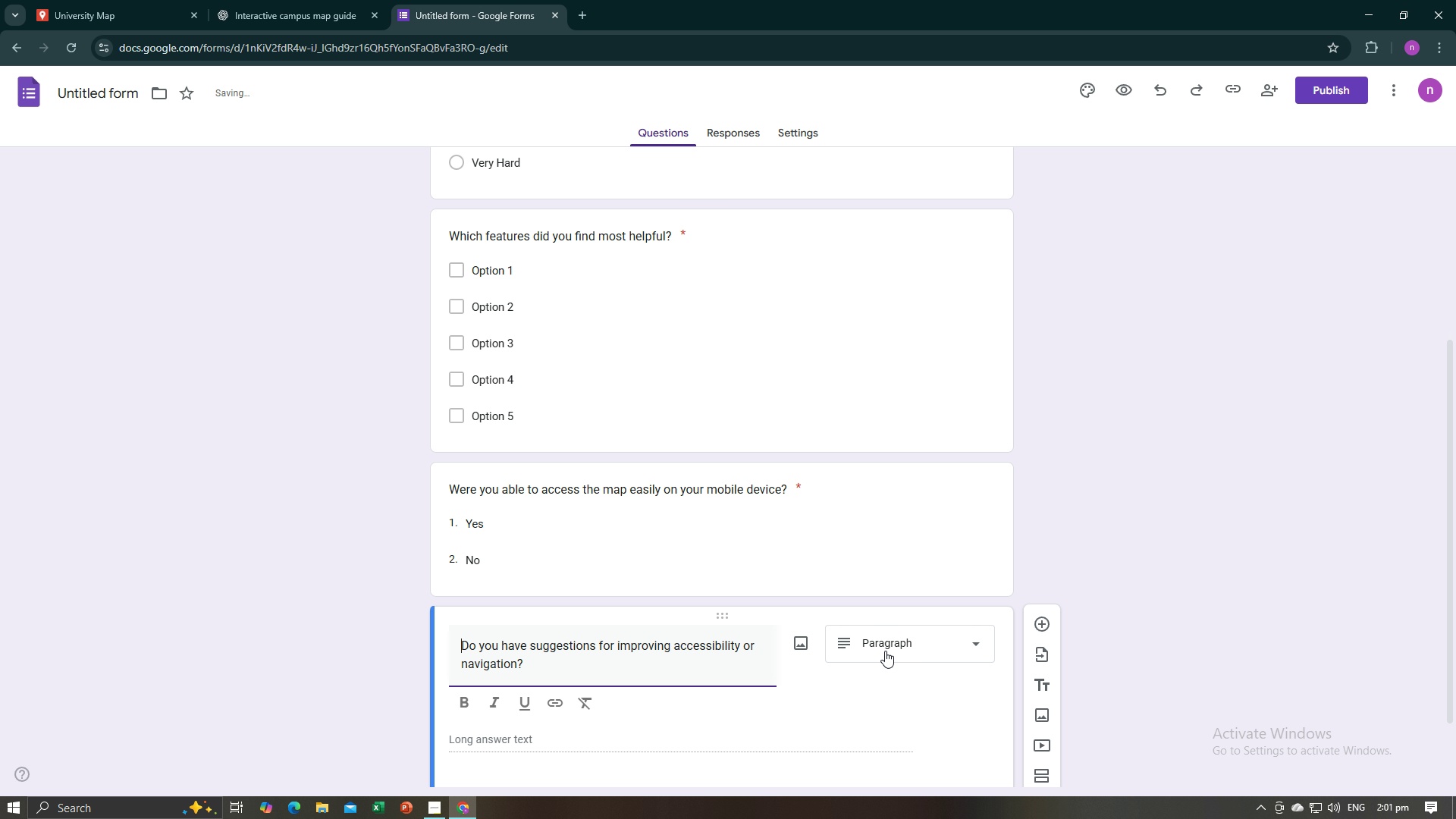 
left_click([912, 650])
 